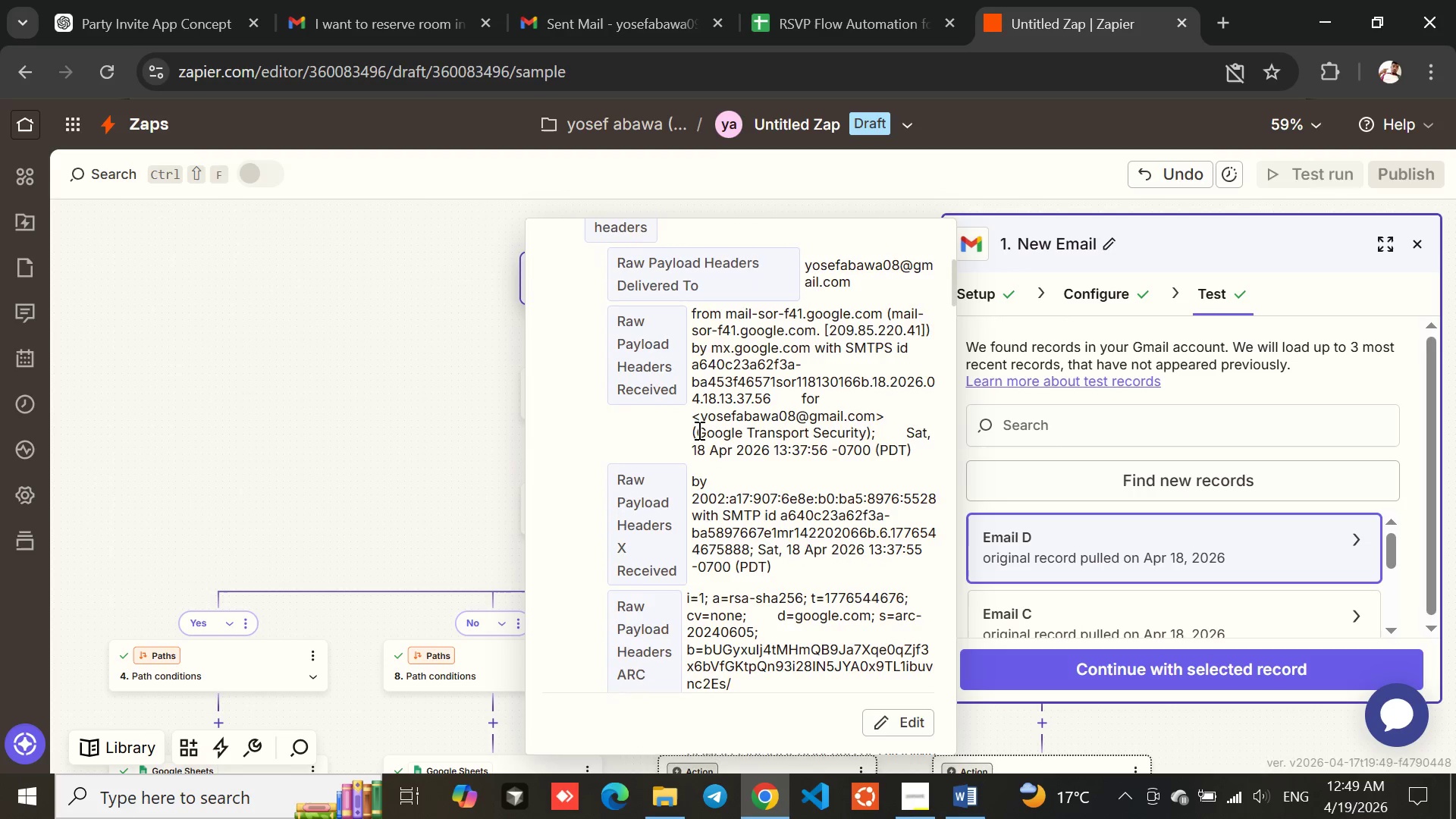 
wait(9.71)
 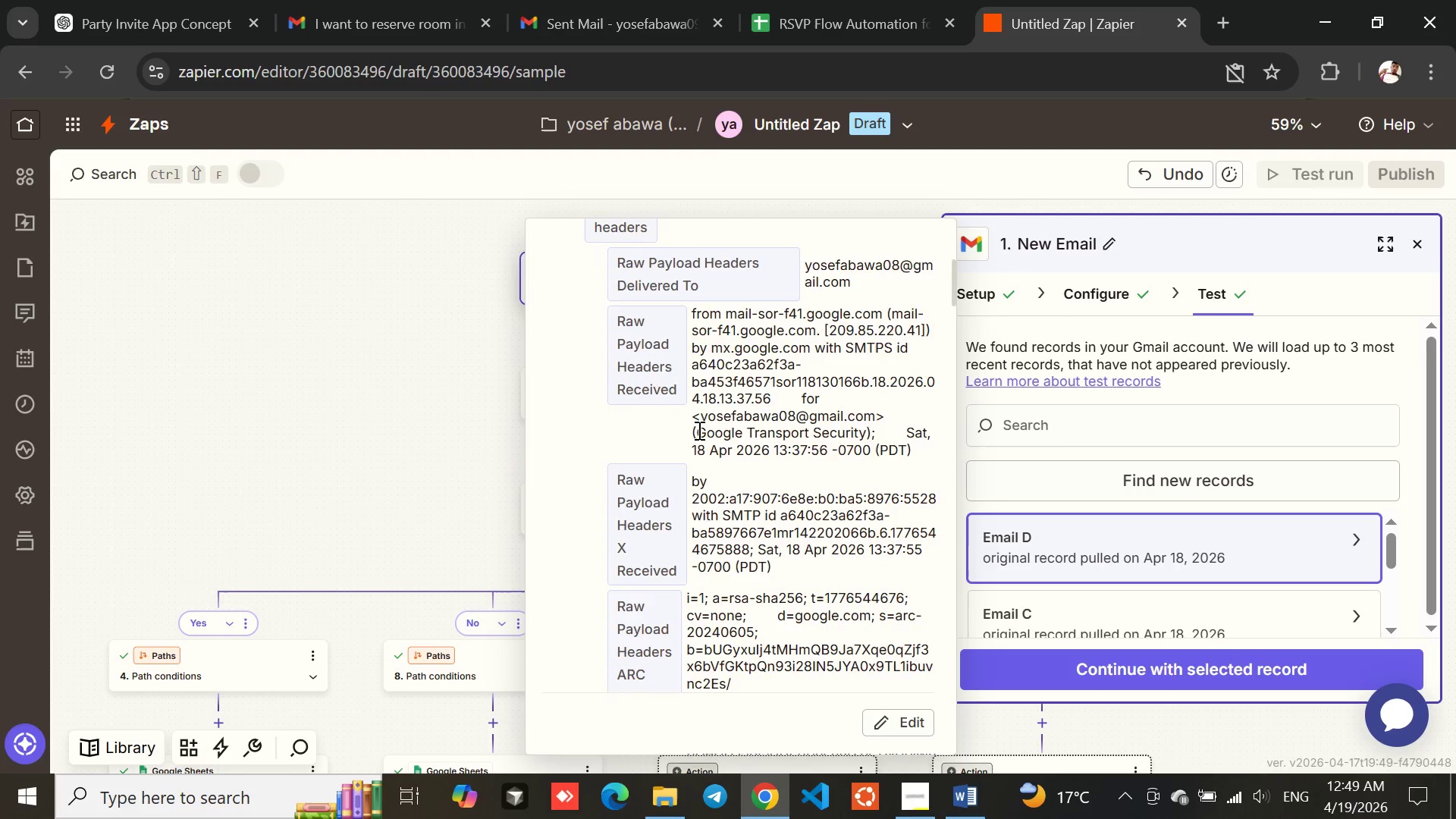 
left_click([1178, 469])
 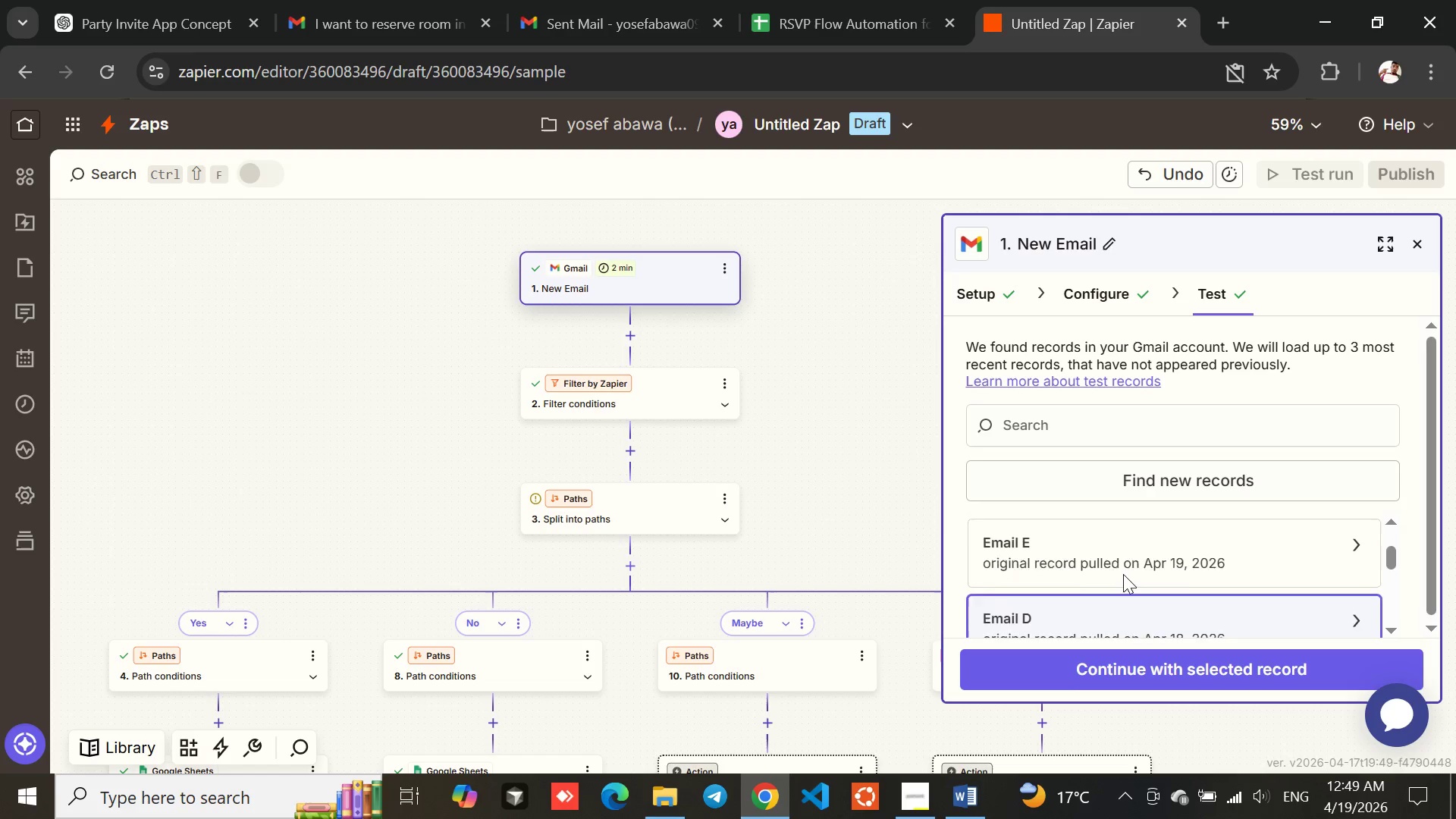 
wait(7.47)
 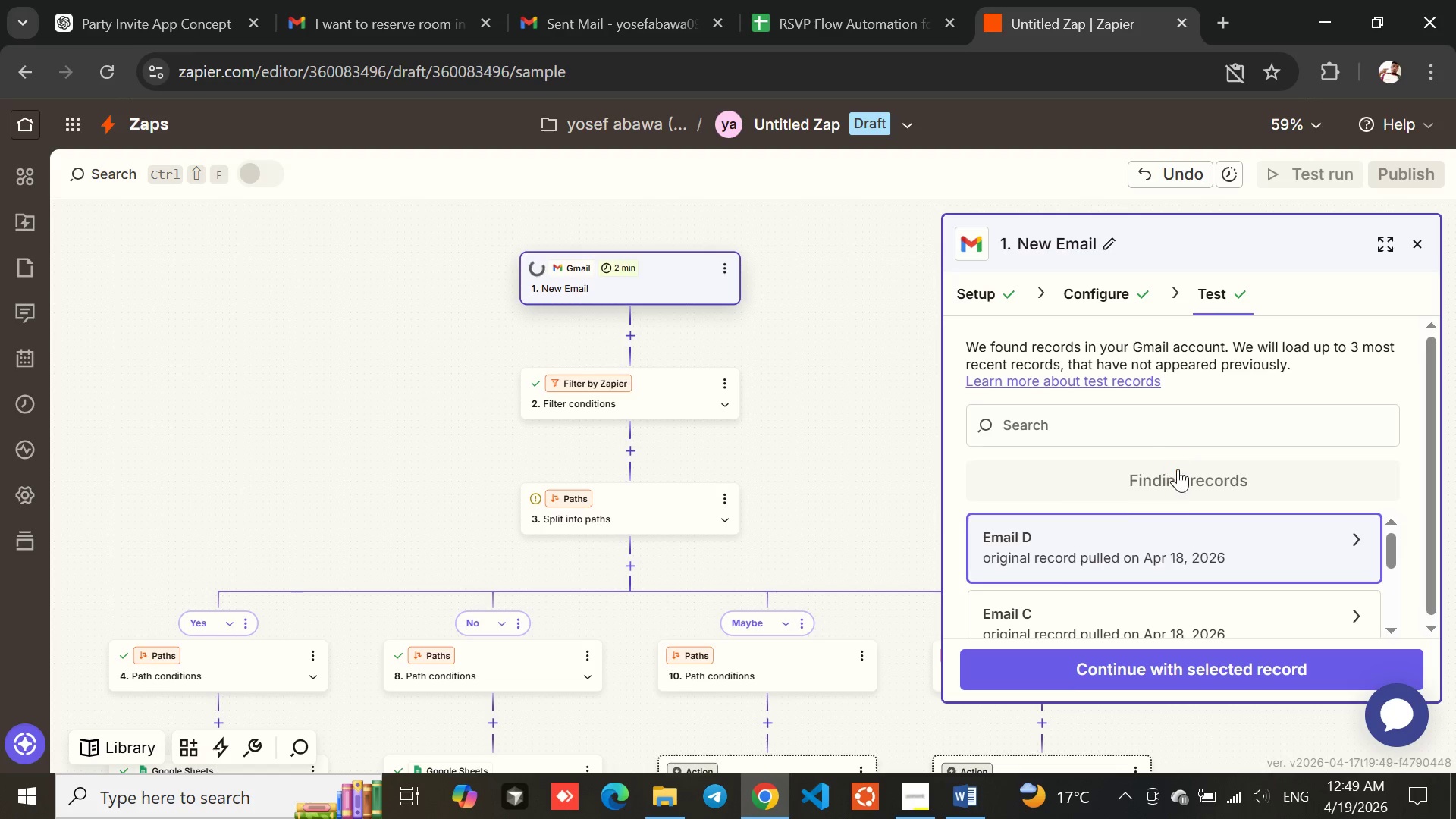 
left_click([1078, 549])
 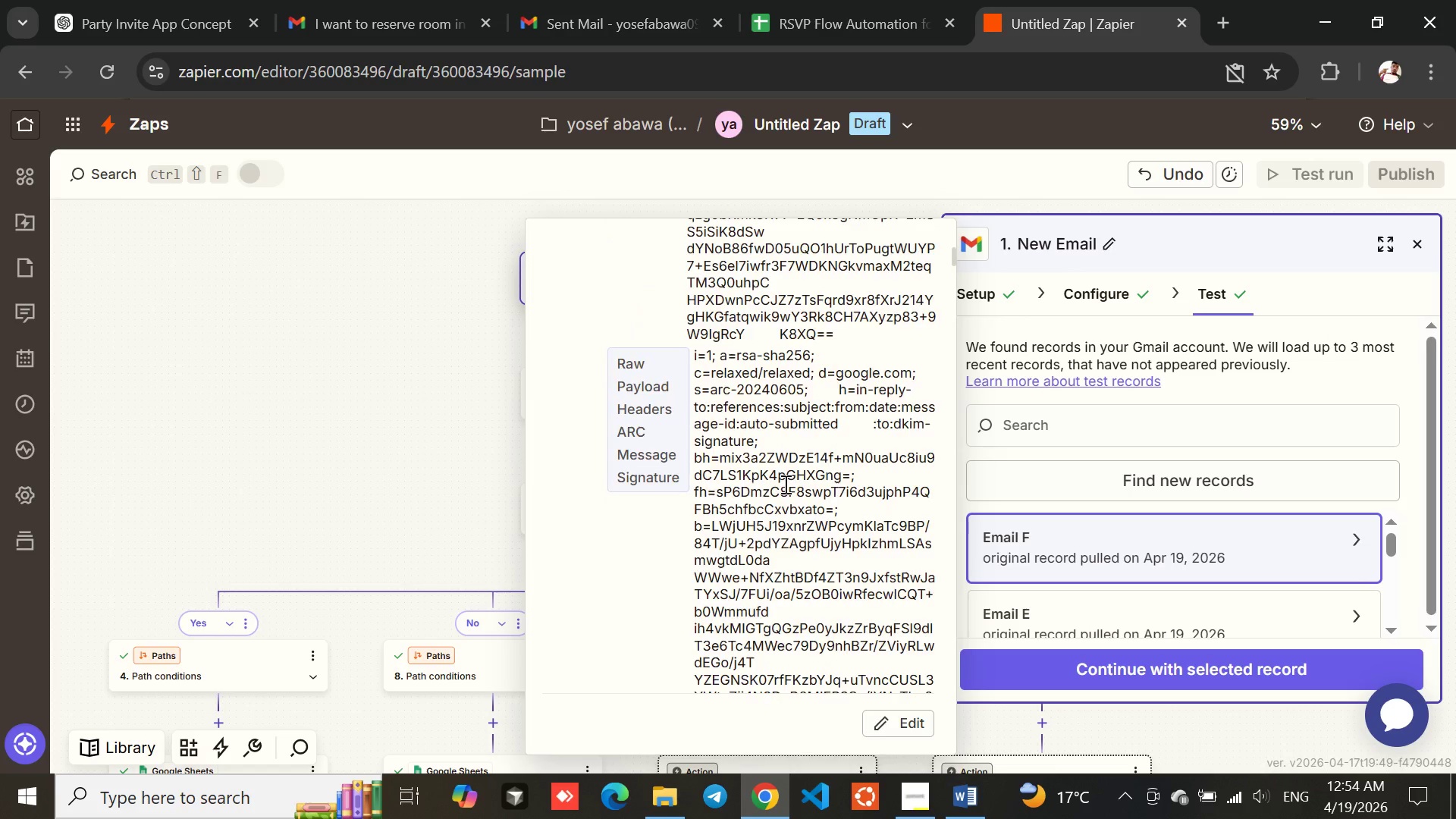 
wait(290.55)
 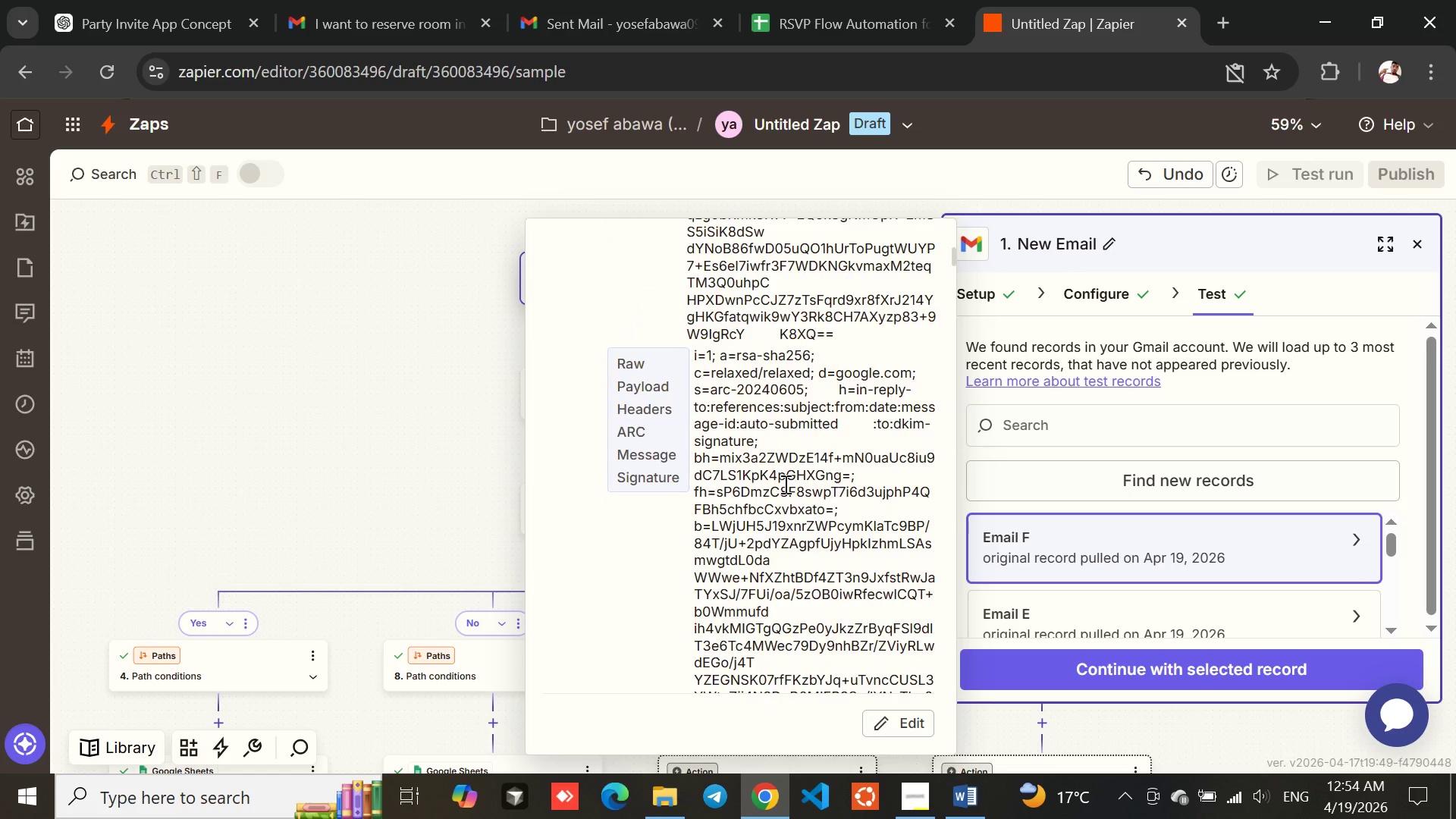 
left_click([1032, 627])
 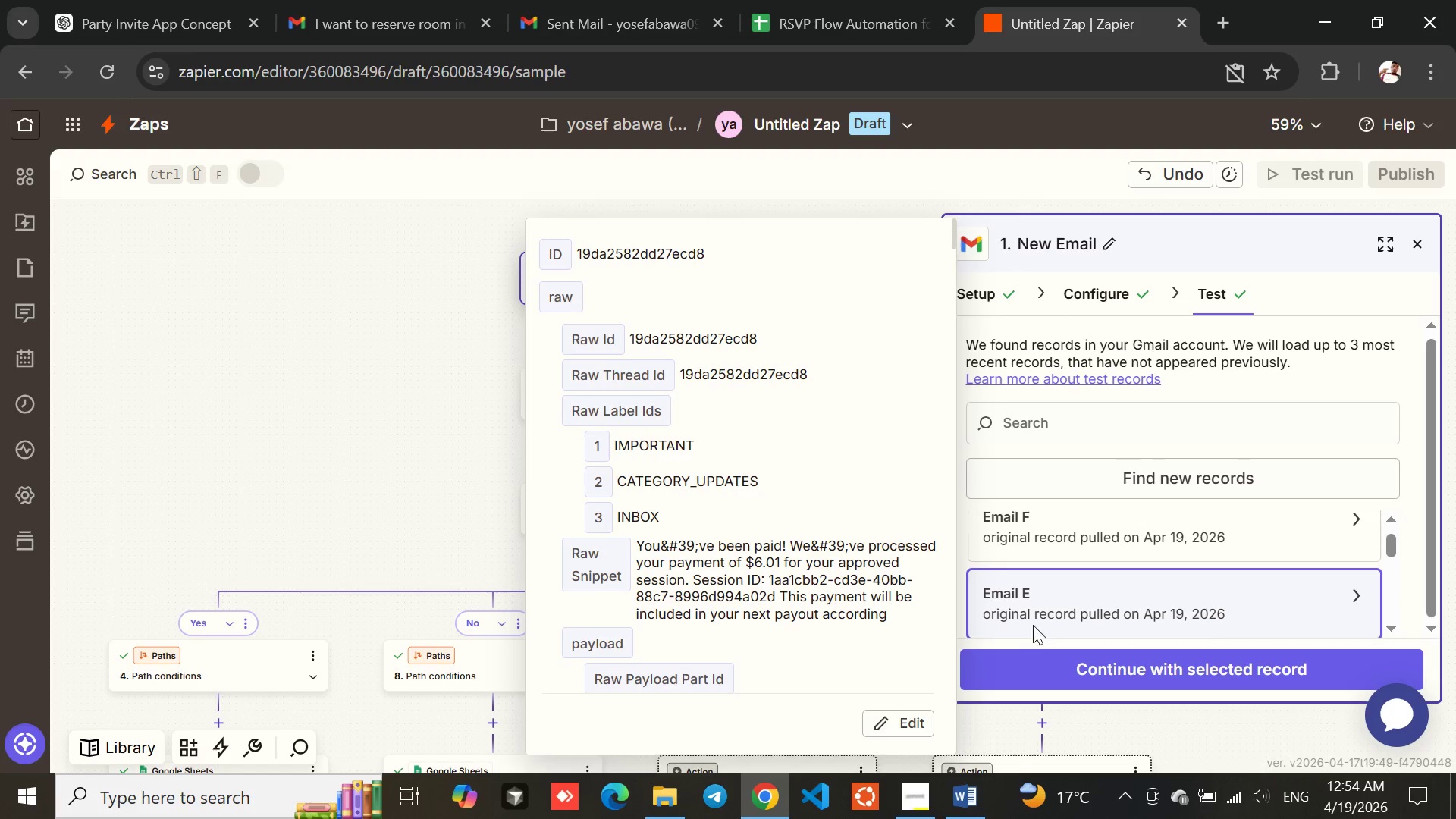 
left_click([1049, 605])
 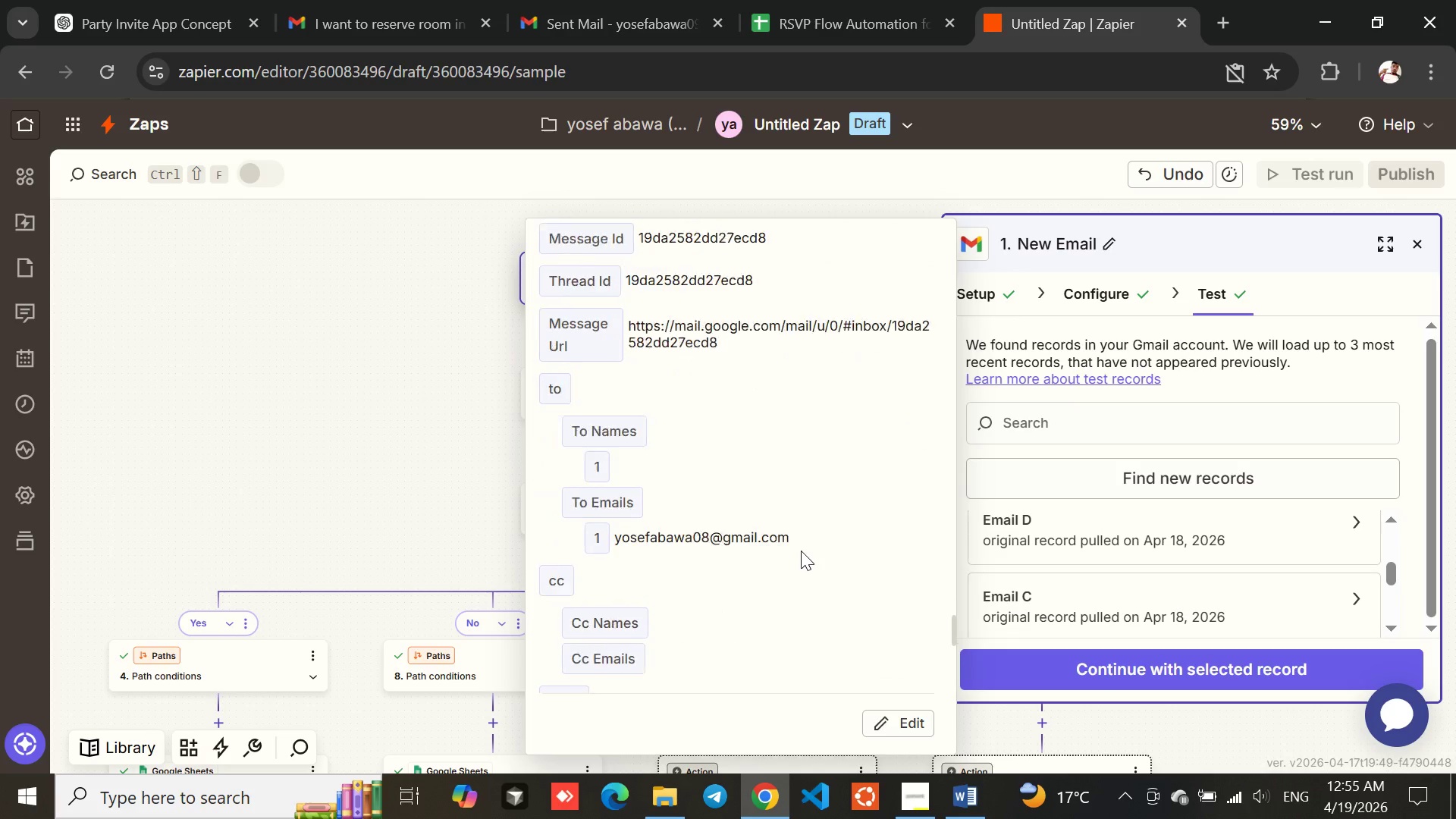 
wait(31.0)
 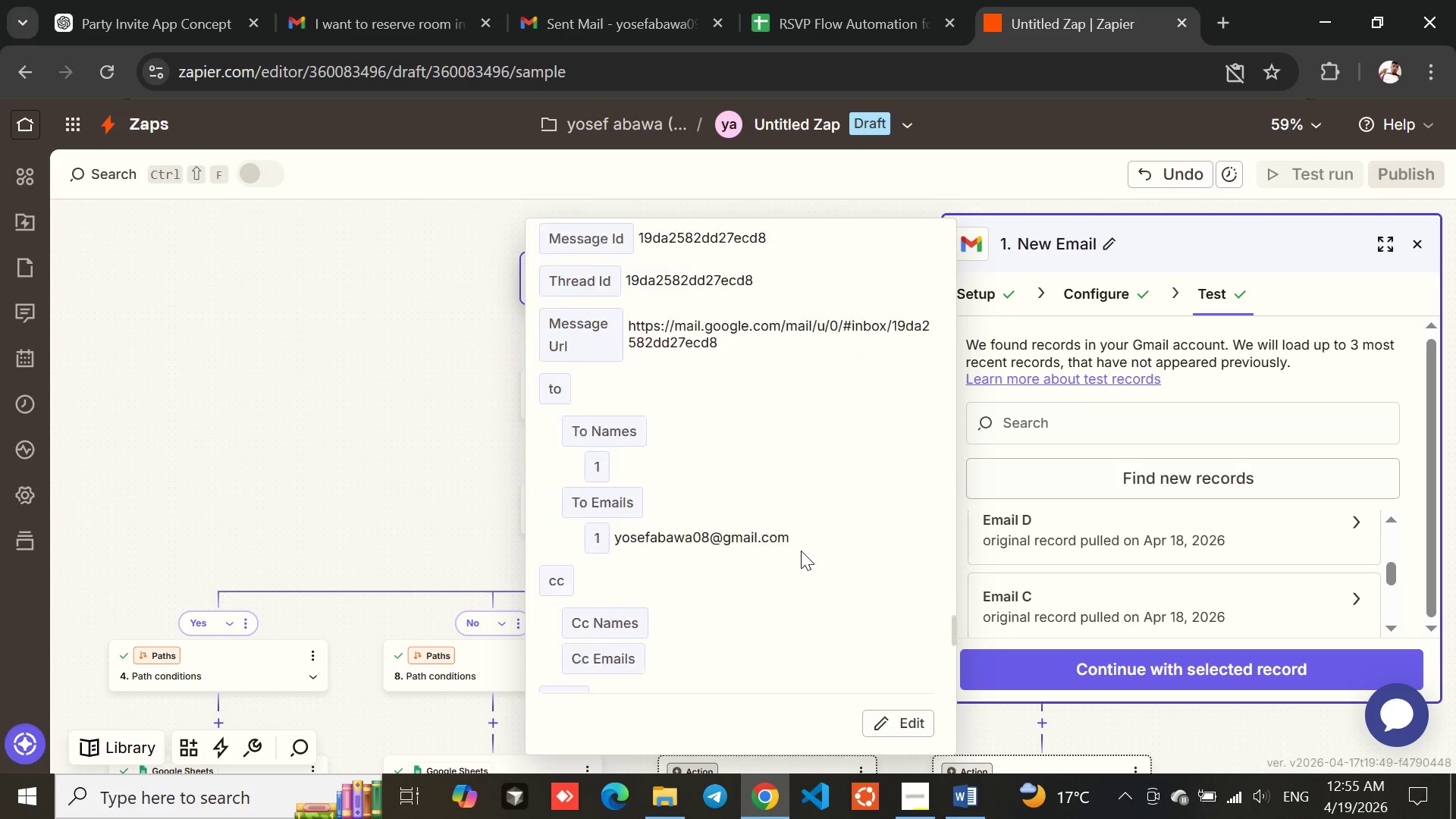 
left_click([1080, 545])
 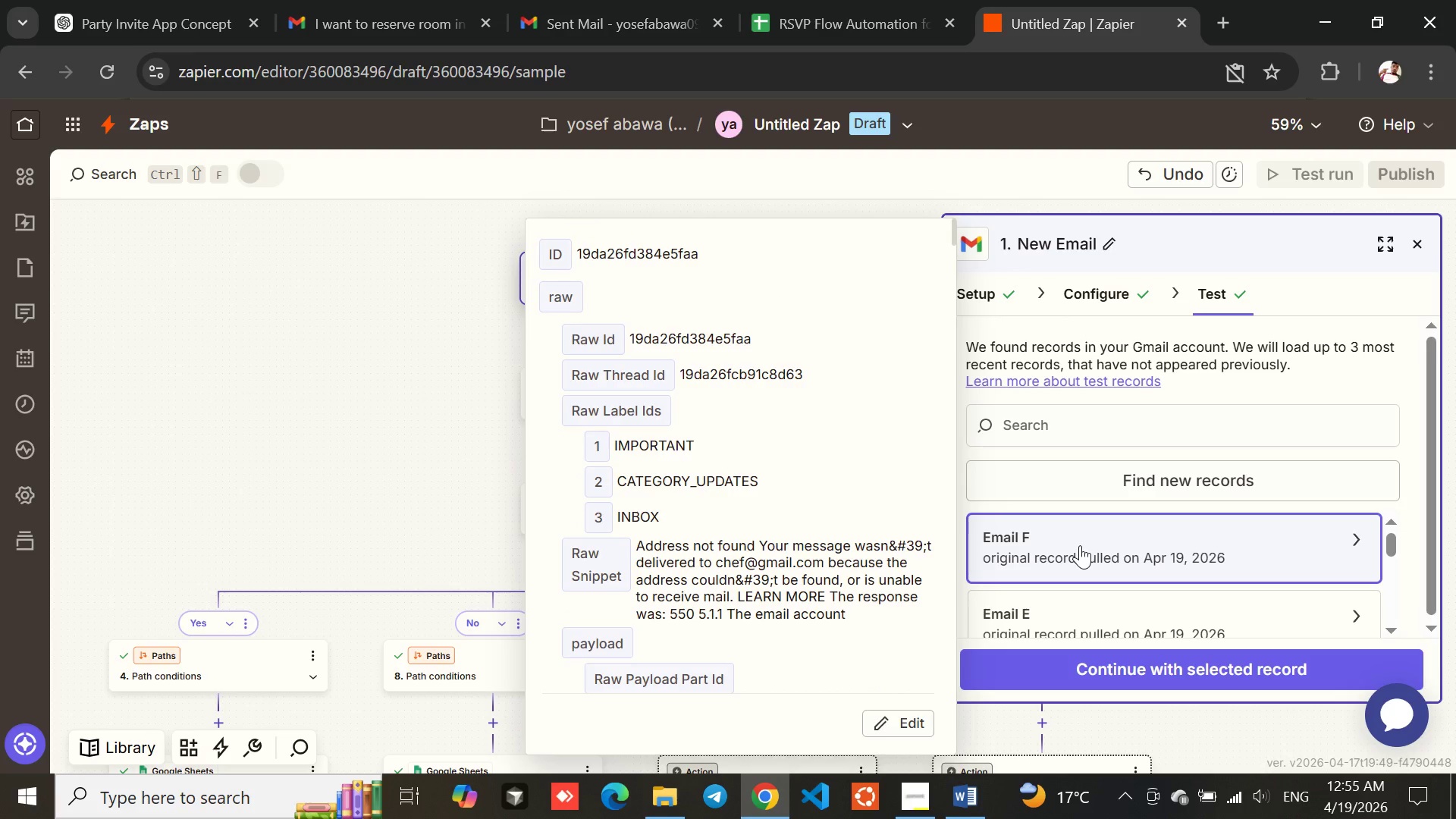 
left_click([1080, 545])
 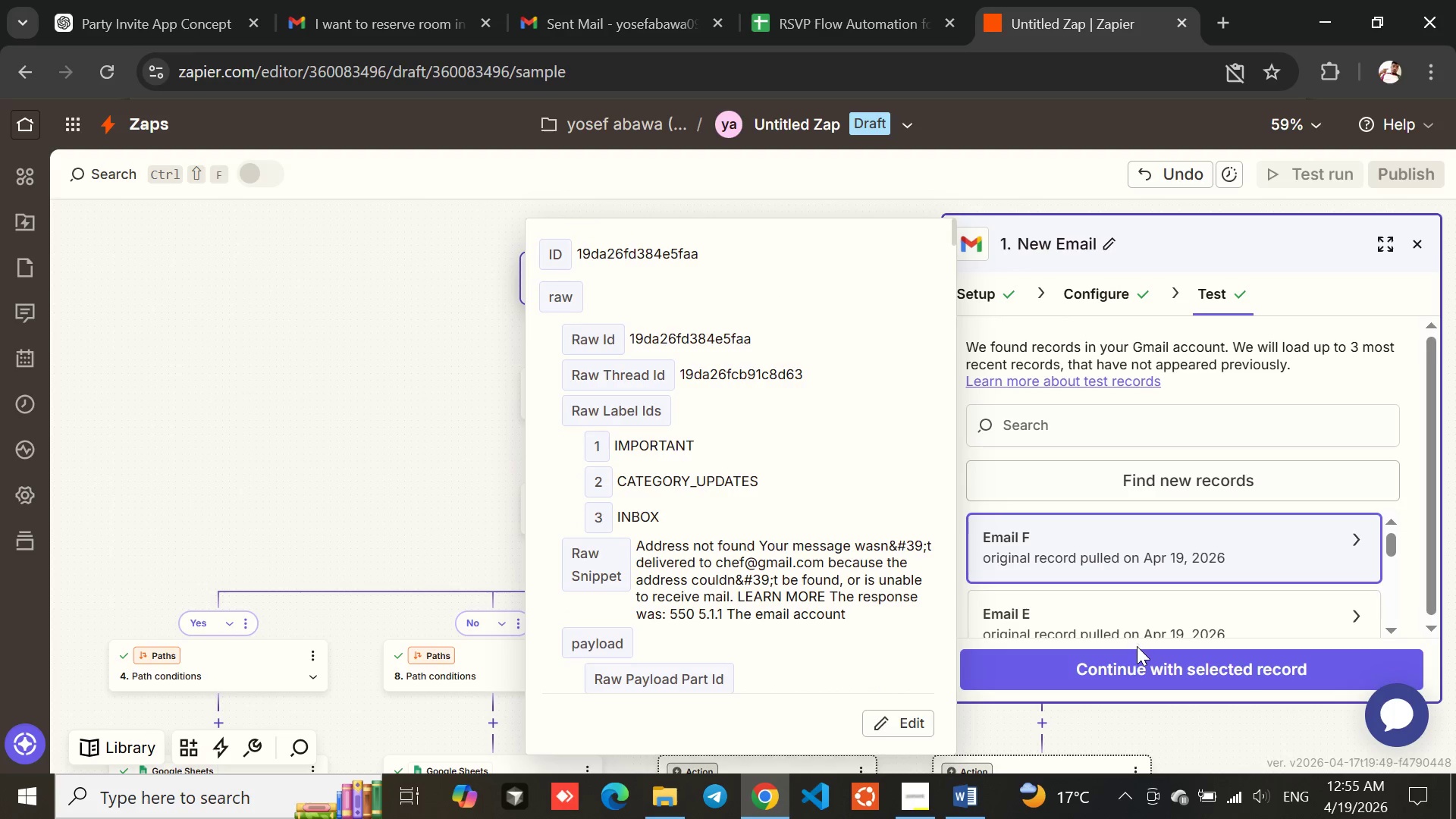 
left_click([1112, 670])
 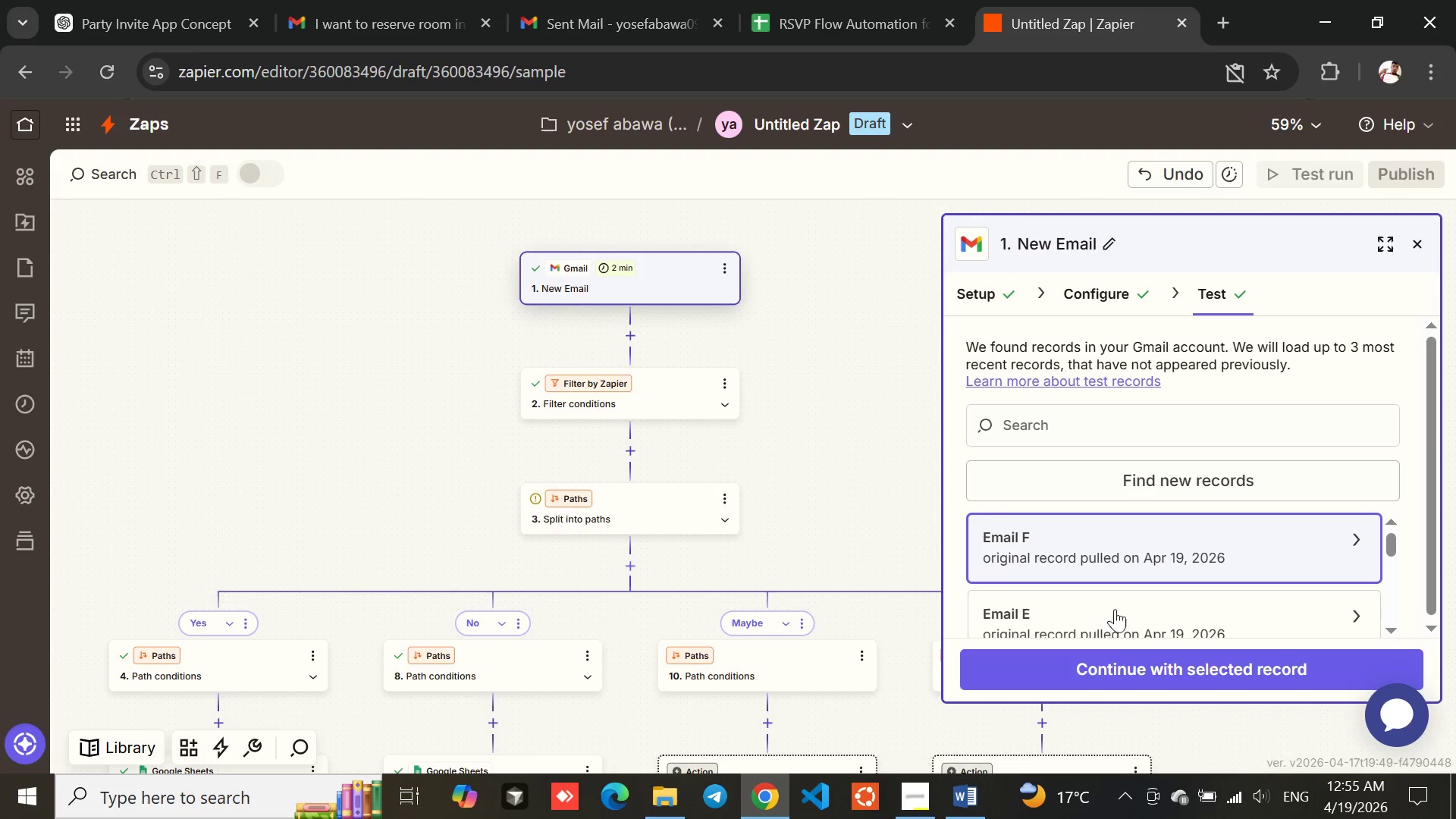 
left_click([1116, 663])
 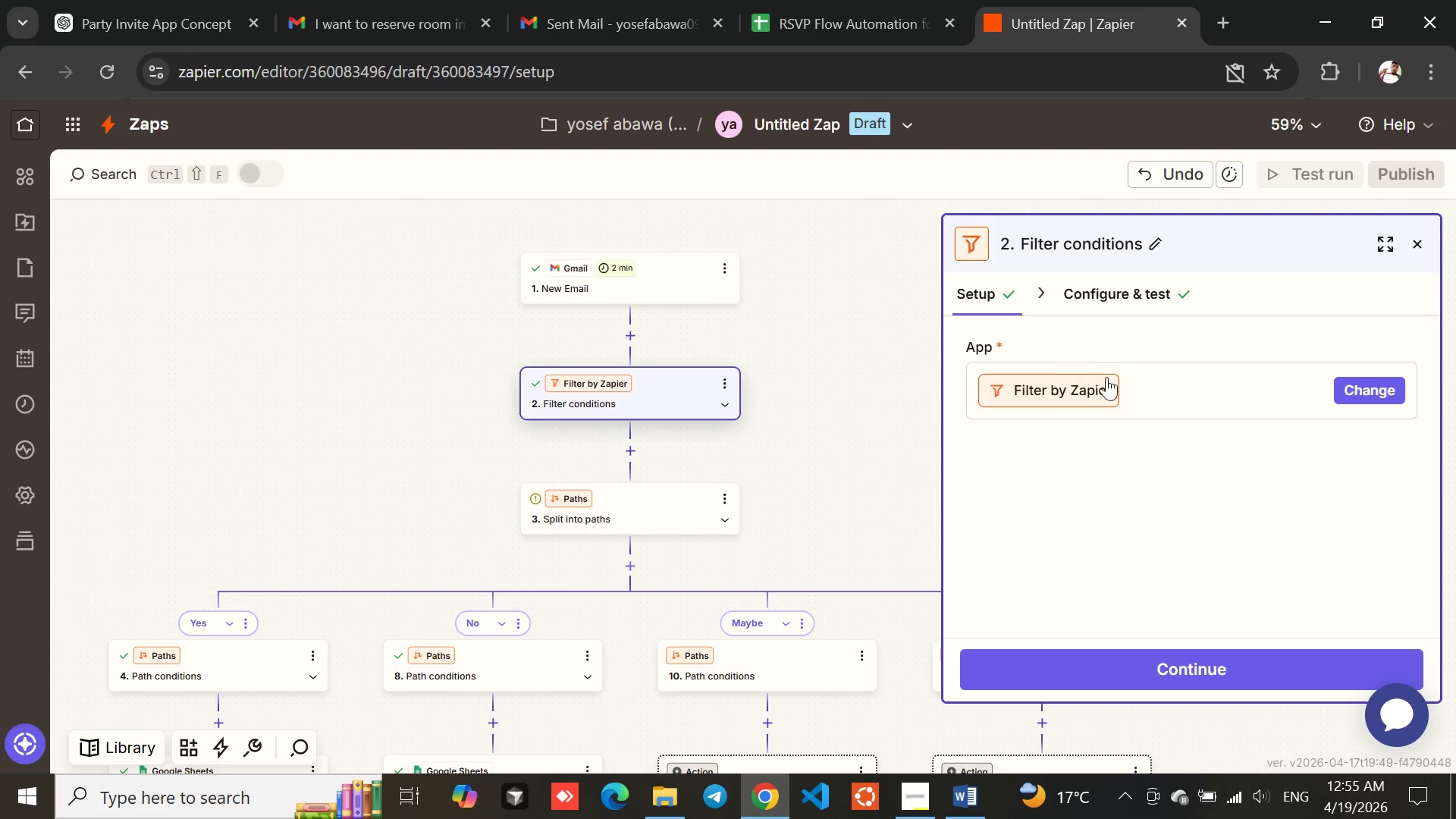 
left_click([1174, 662])
 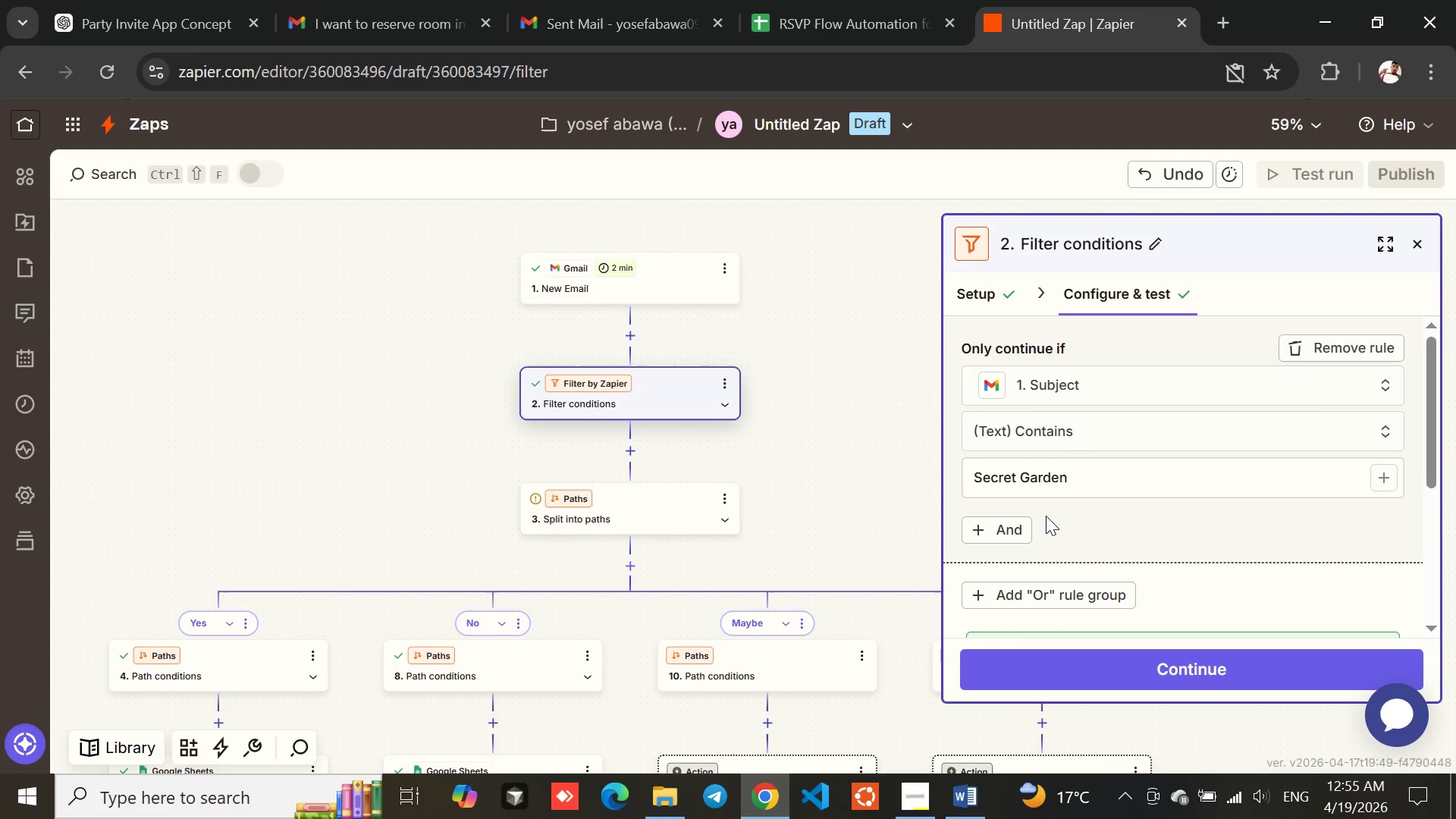 
wait(7.33)
 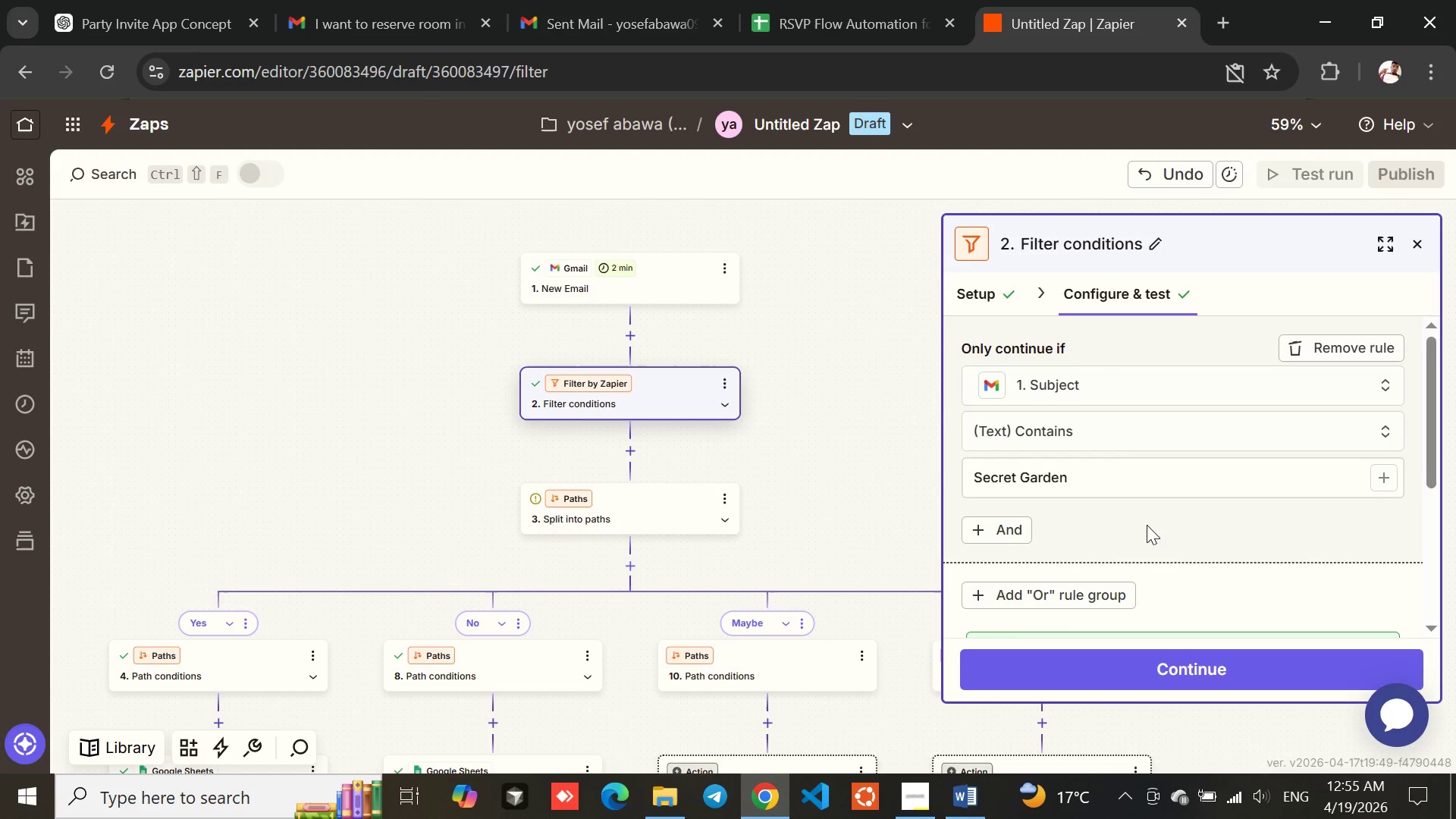 
left_click([1132, 663])
 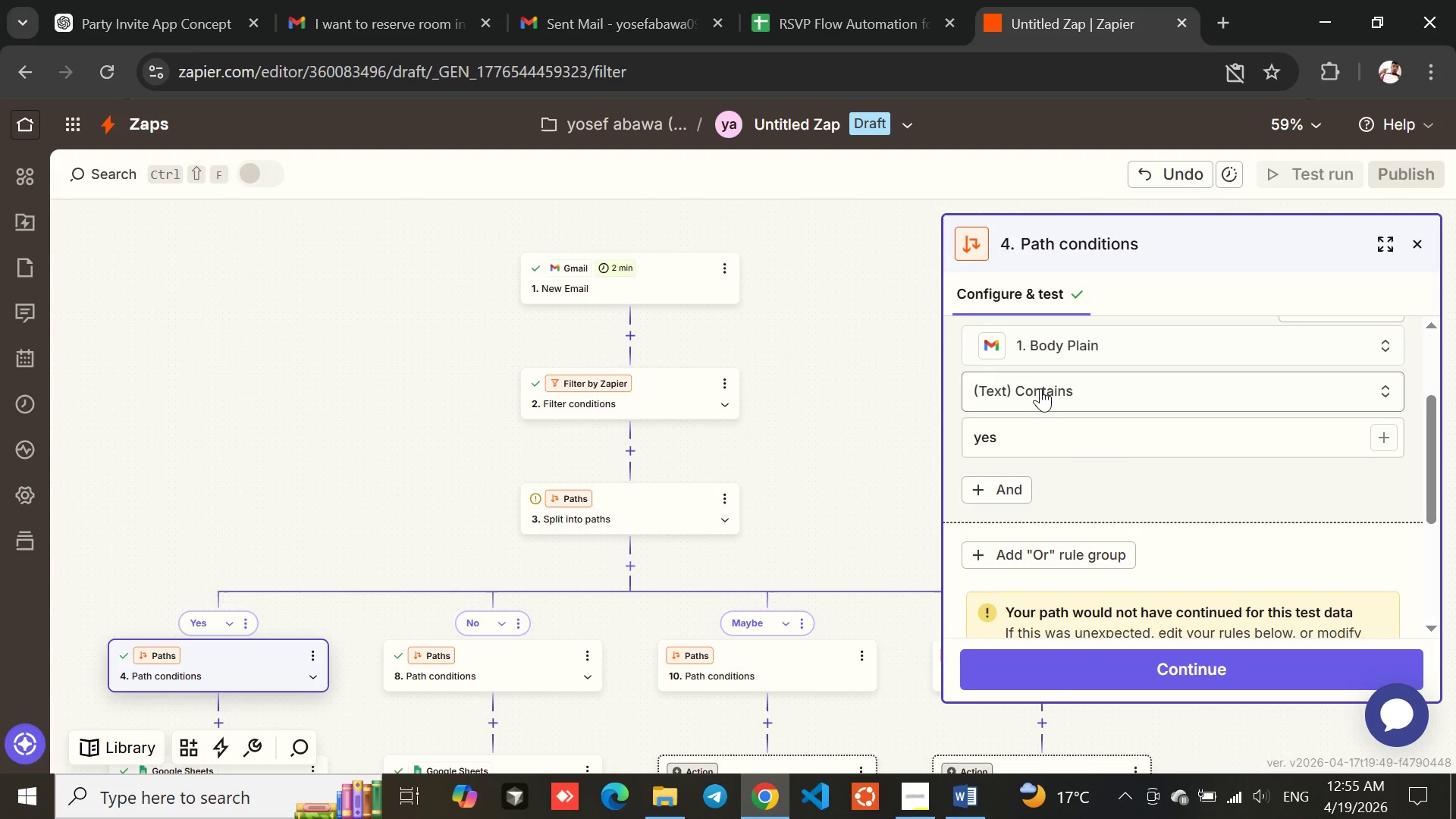 
wait(13.56)
 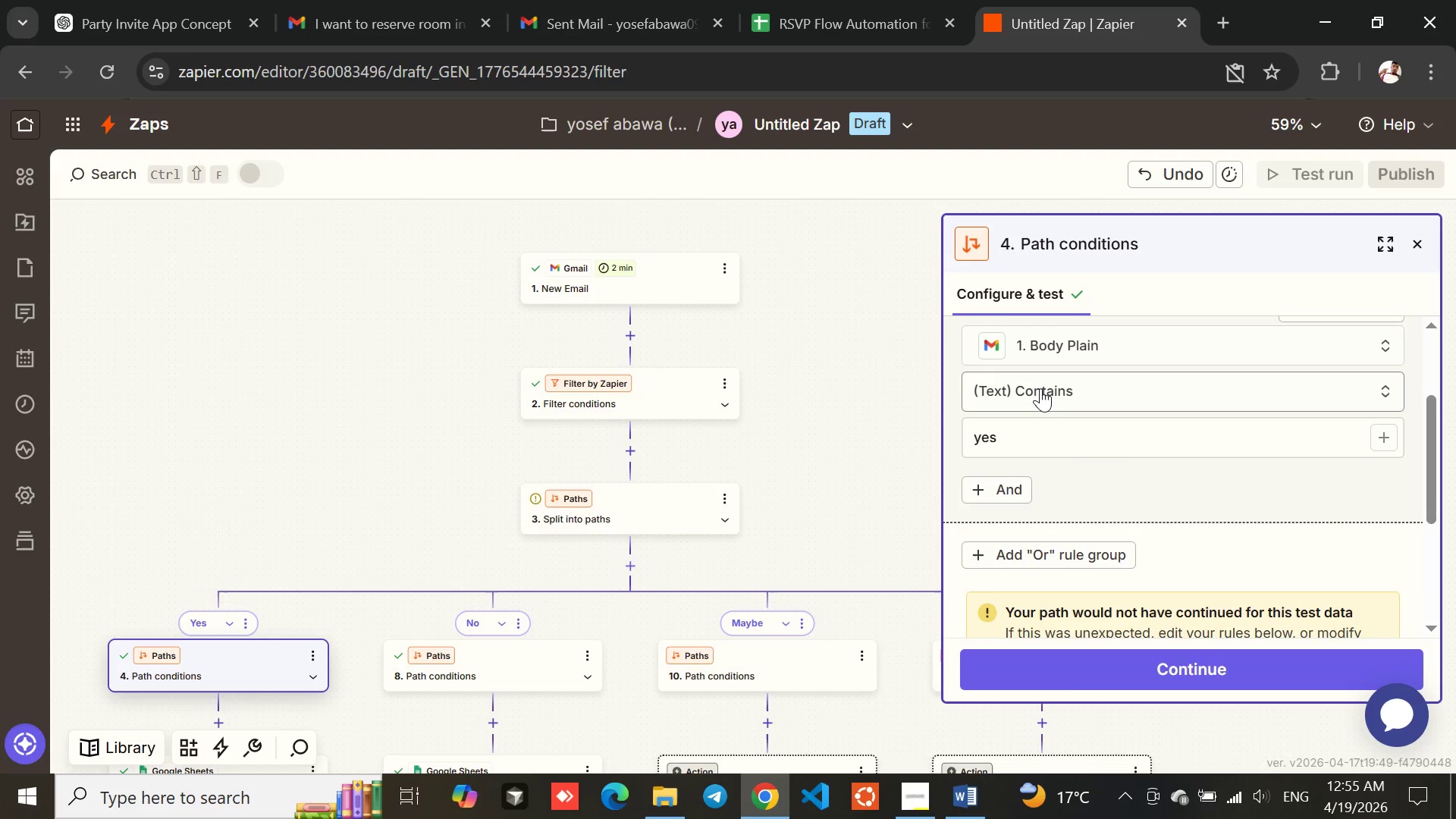 
left_click([1084, 660])
 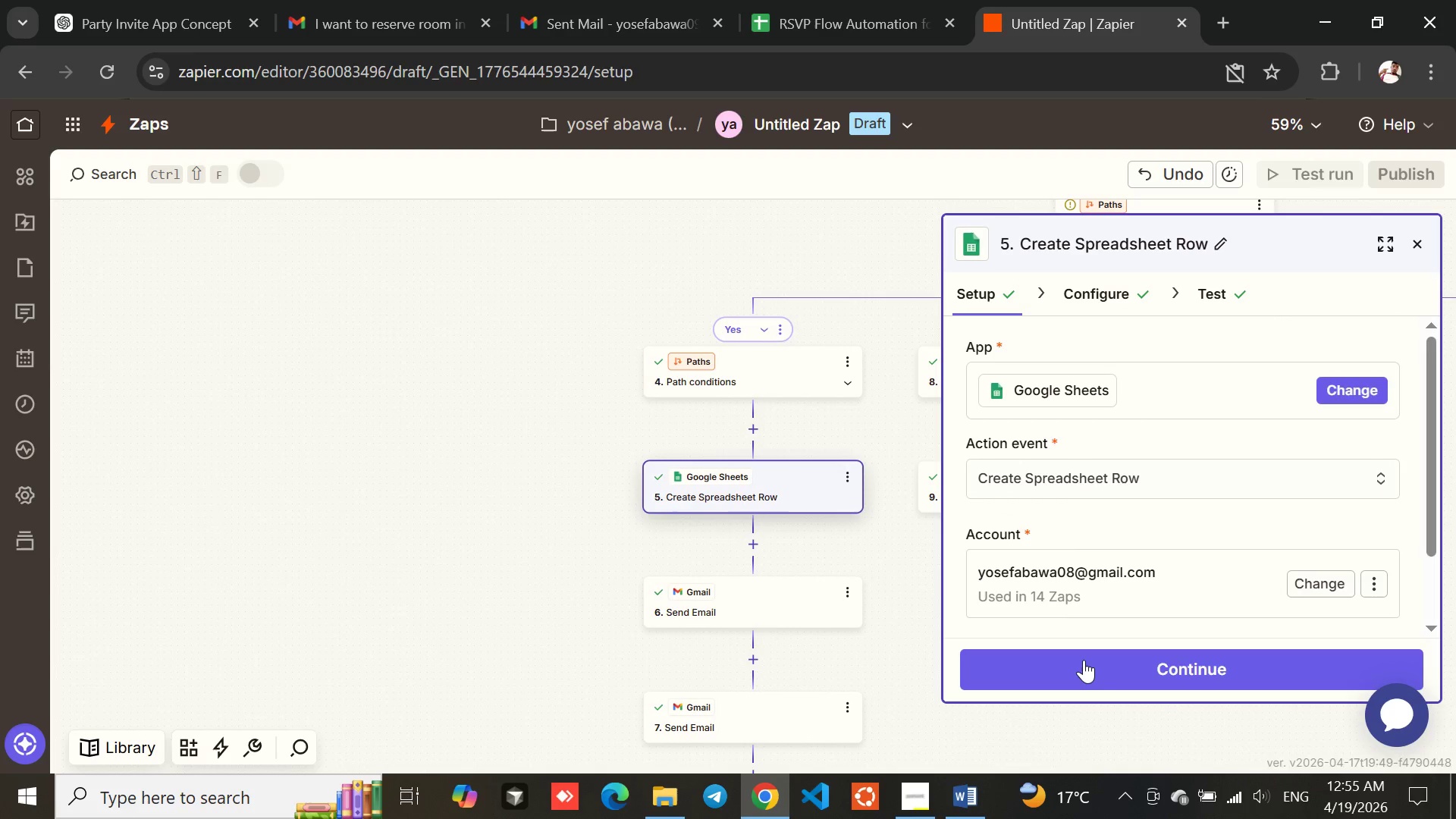 
left_click([1084, 660])
 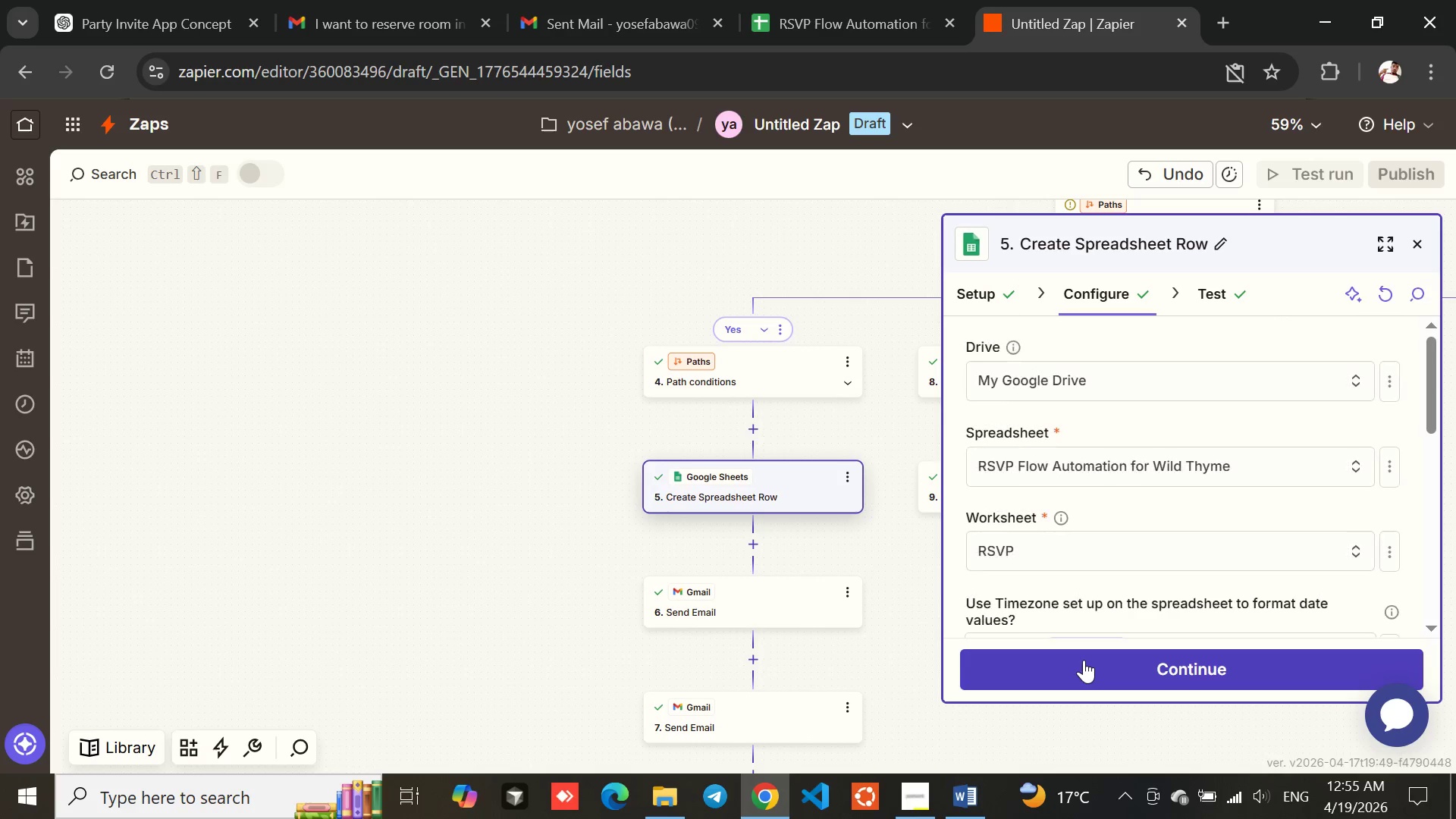 
left_click([1084, 660])
 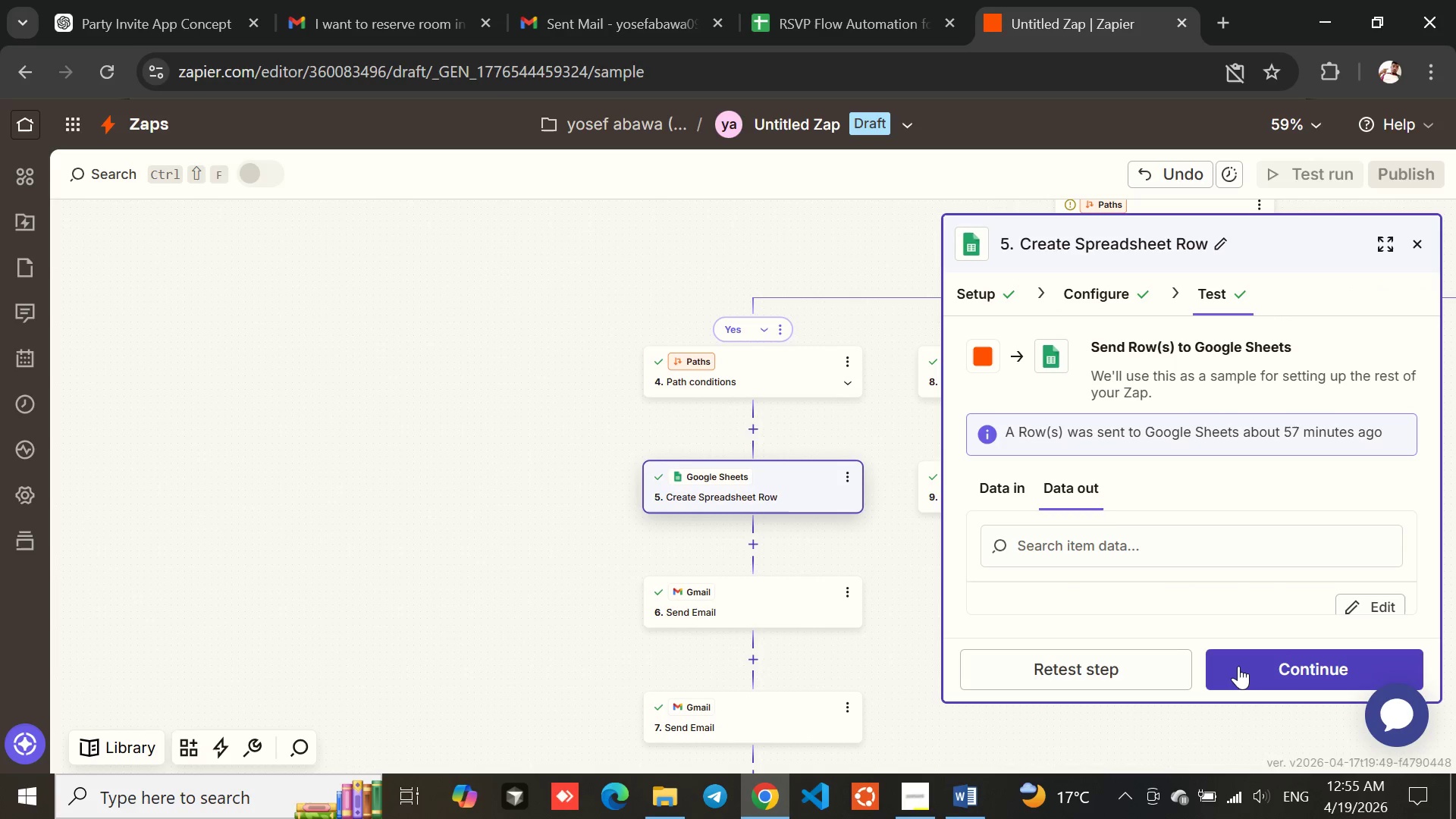 
left_click([1238, 666])
 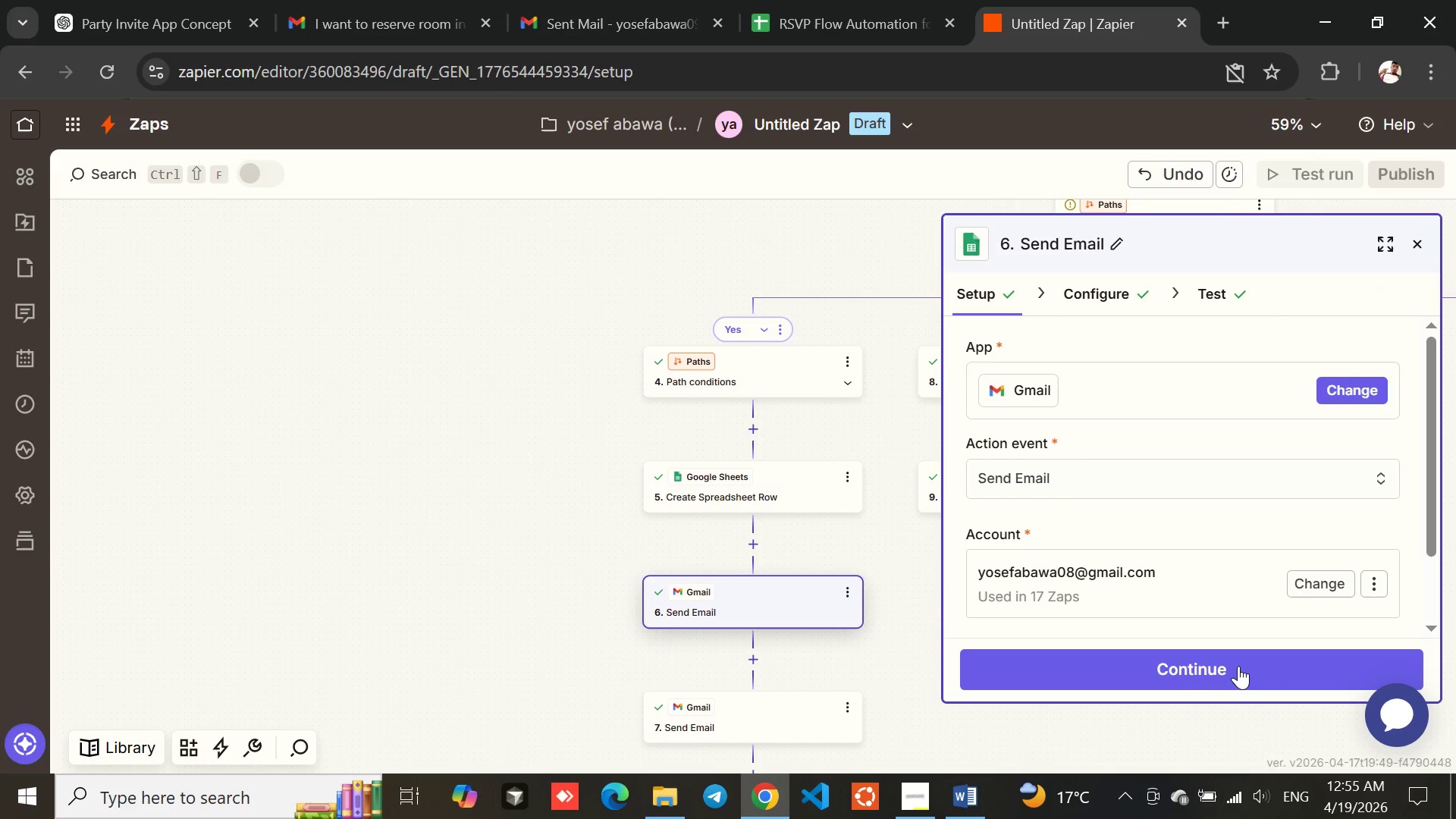 
left_click([1238, 666])
 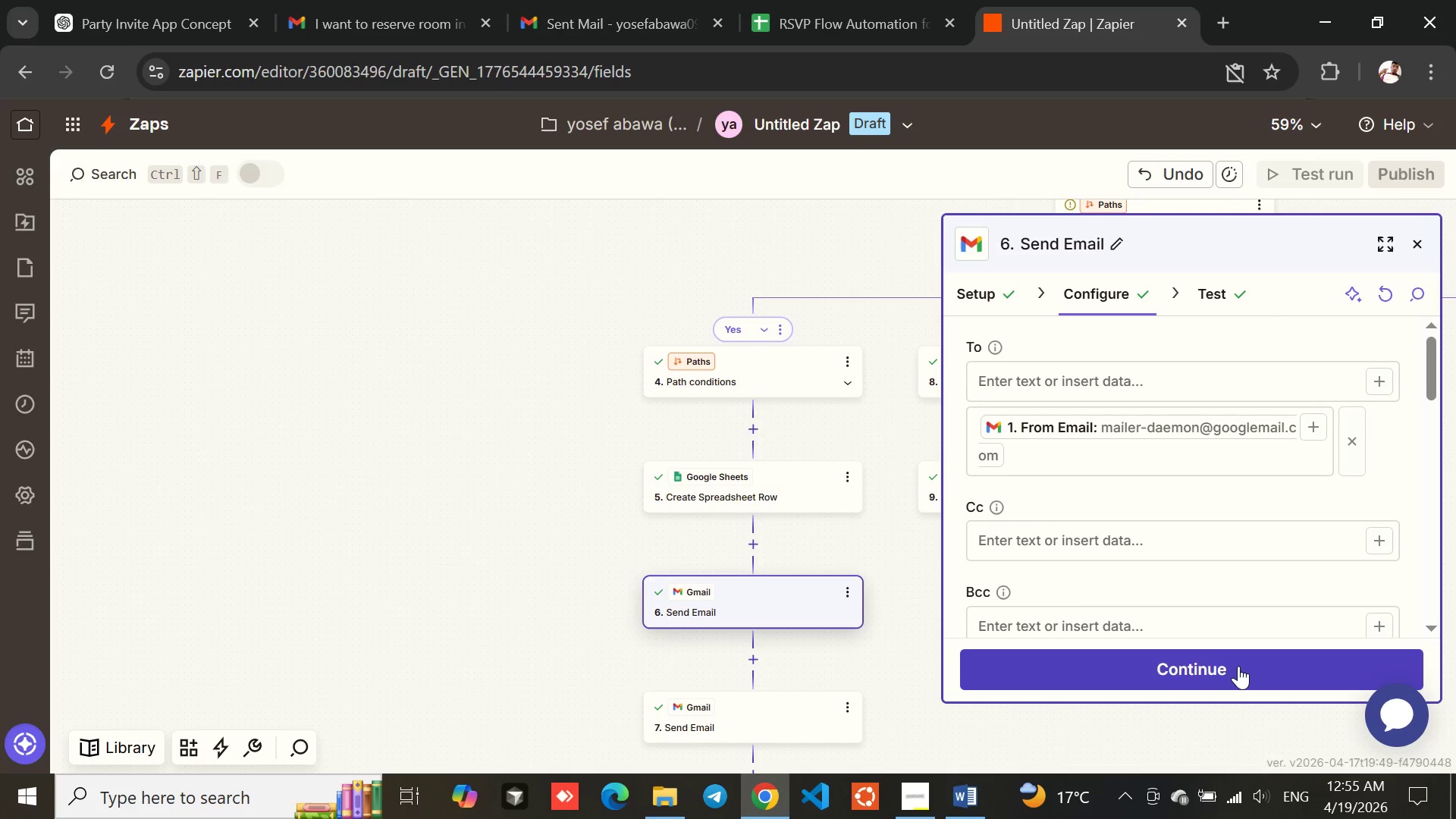 
left_click([1238, 666])
 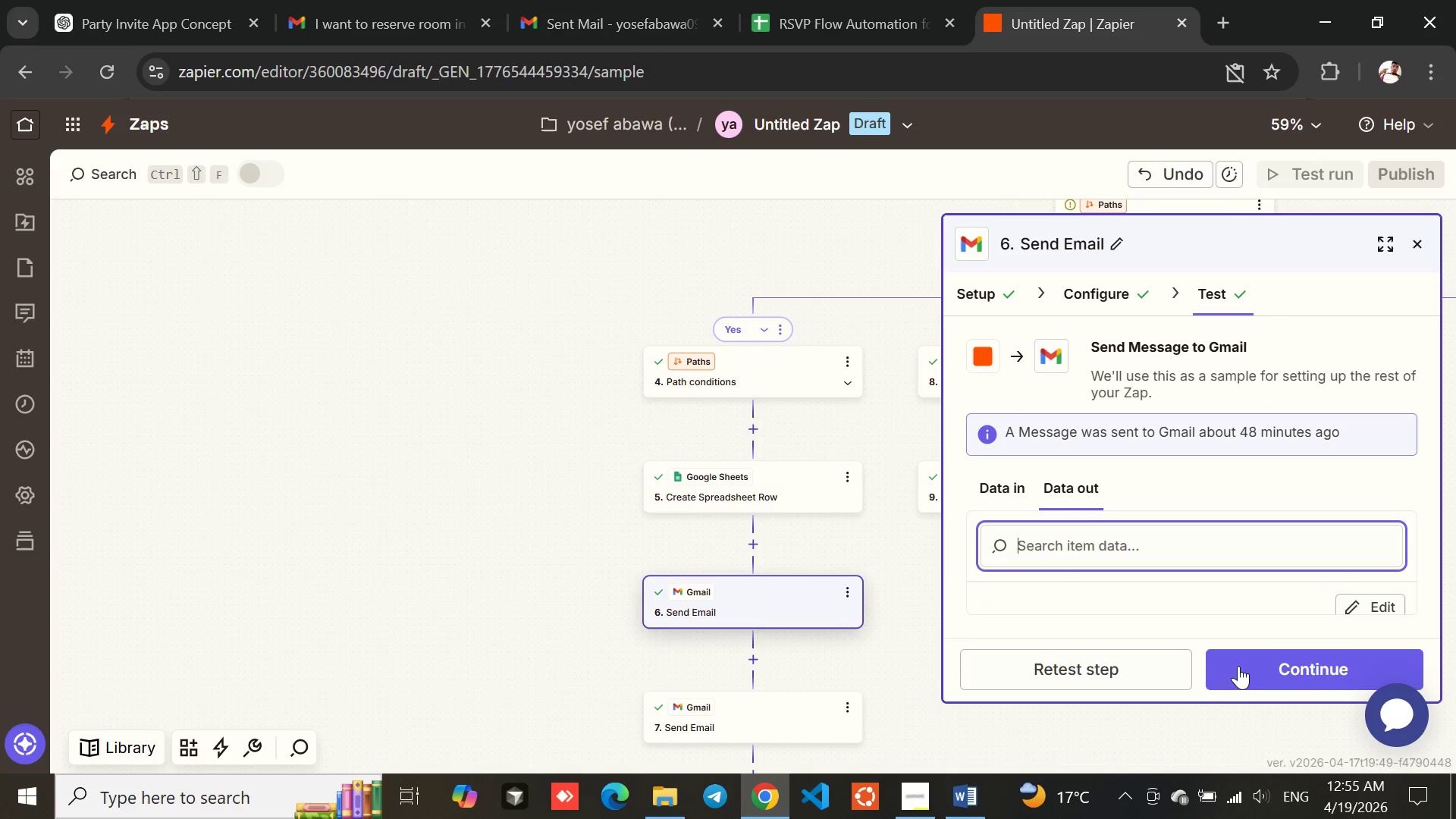 
left_click([1238, 666])
 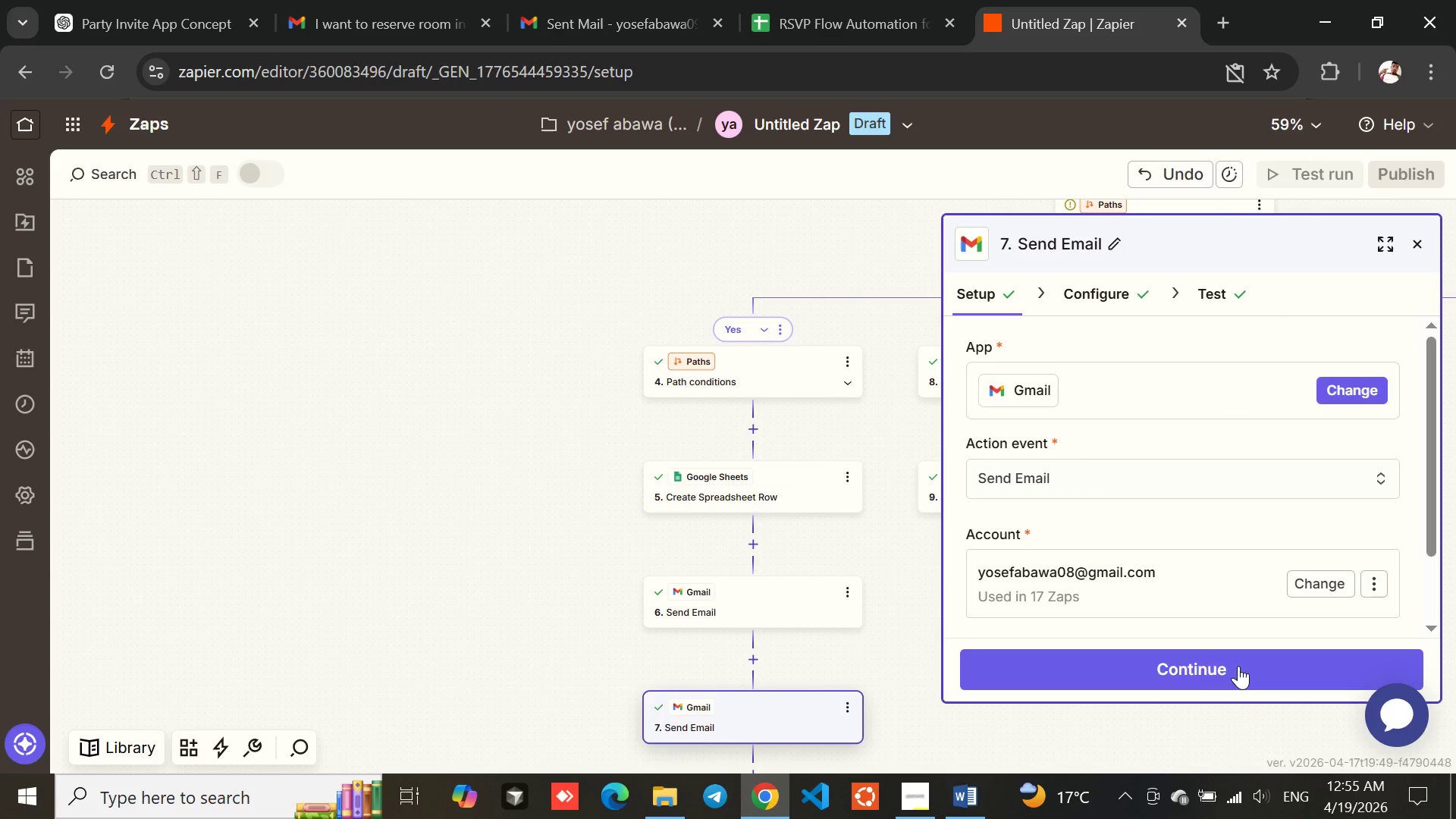 
left_click([1238, 666])
 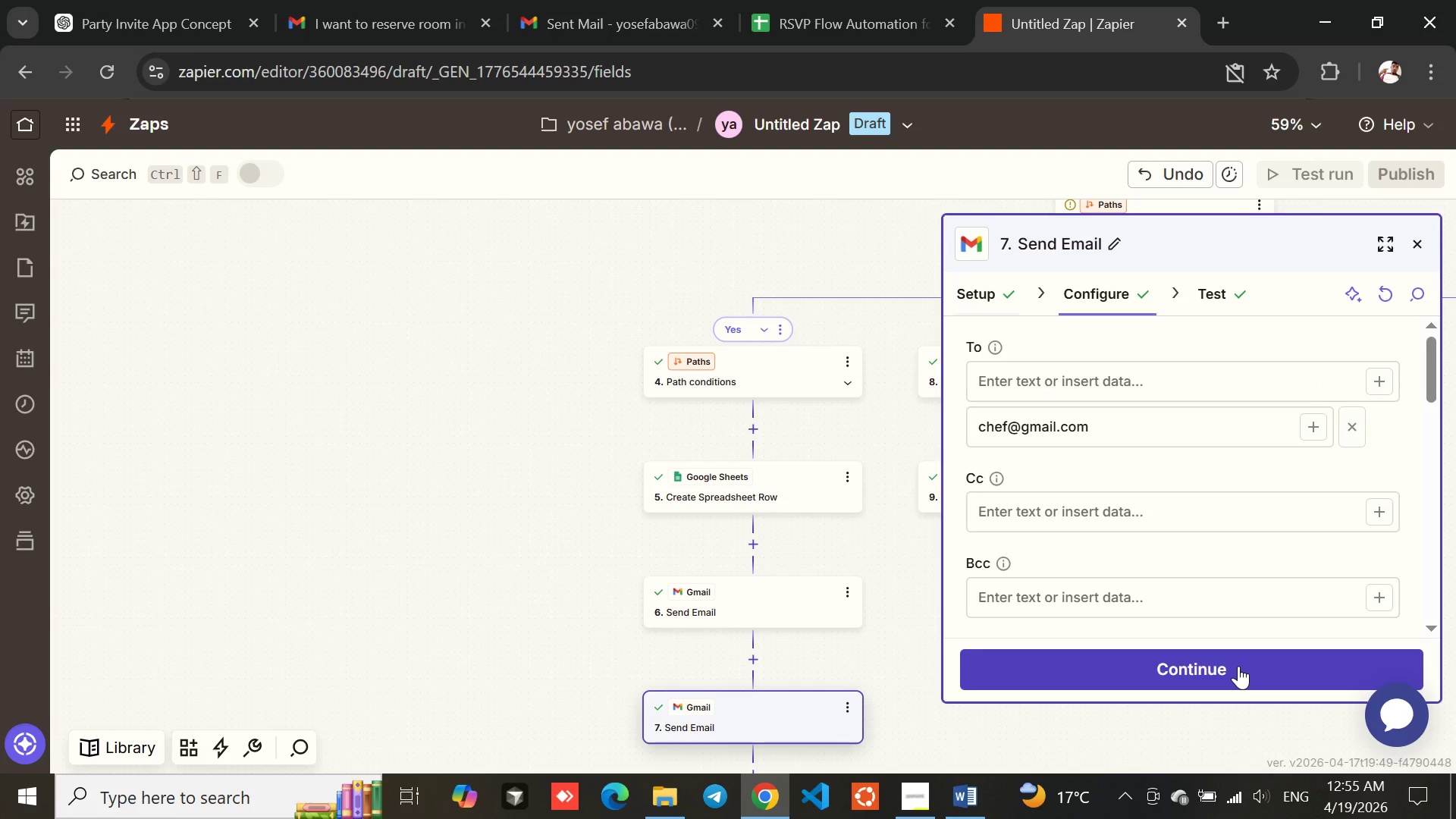 
left_click([1238, 666])
 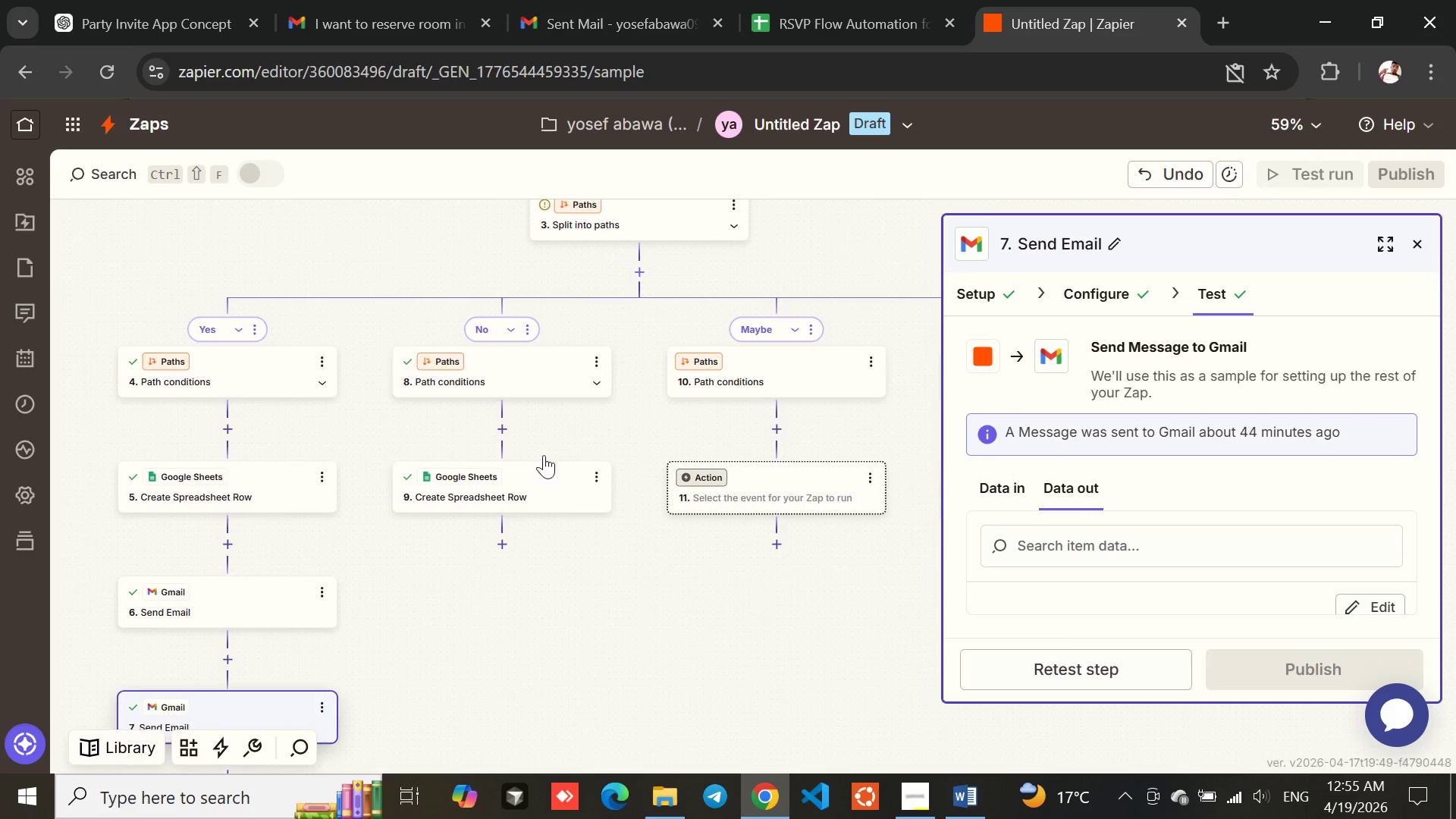 
left_click([470, 387])
 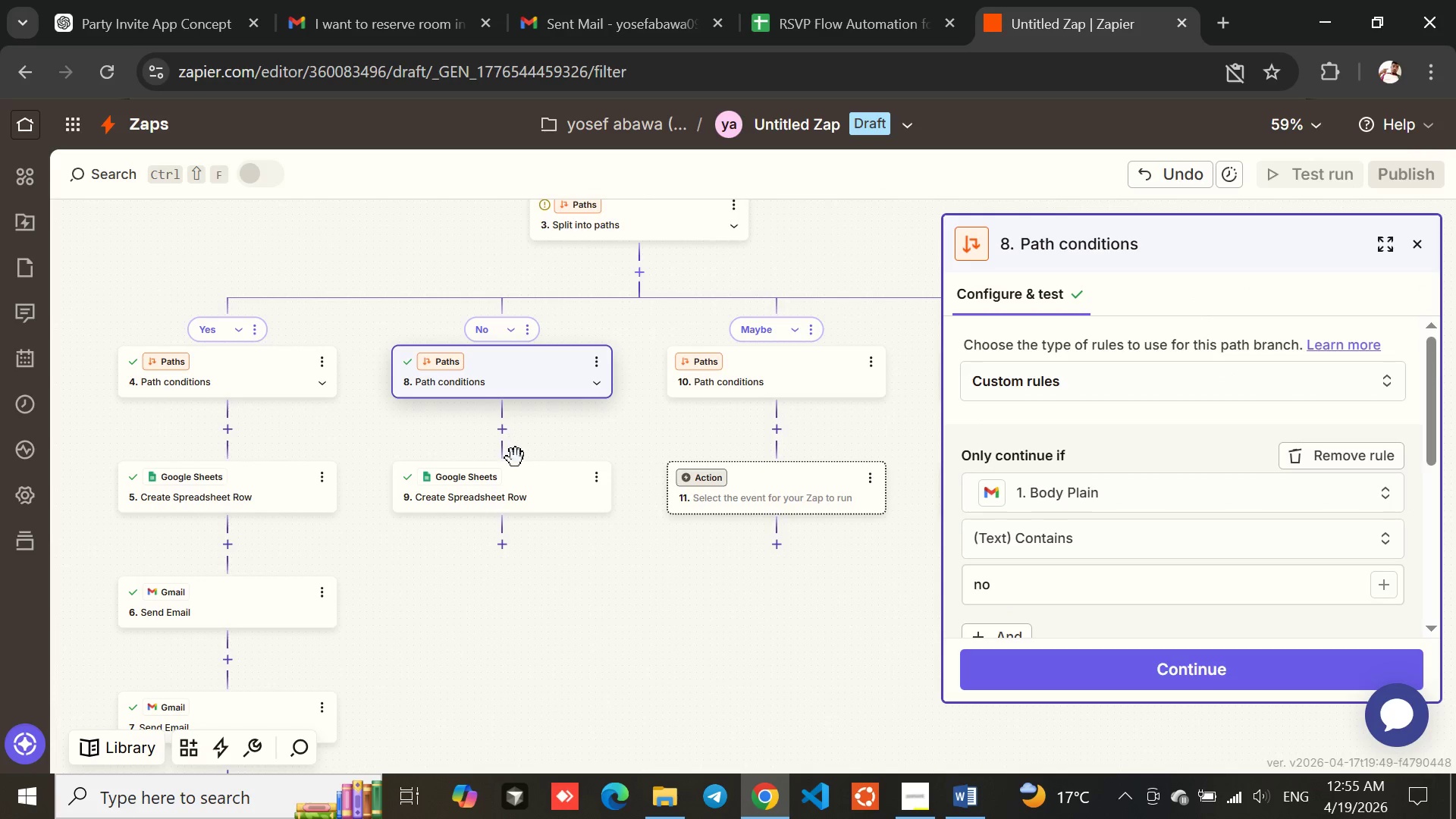 
left_click([515, 500])
 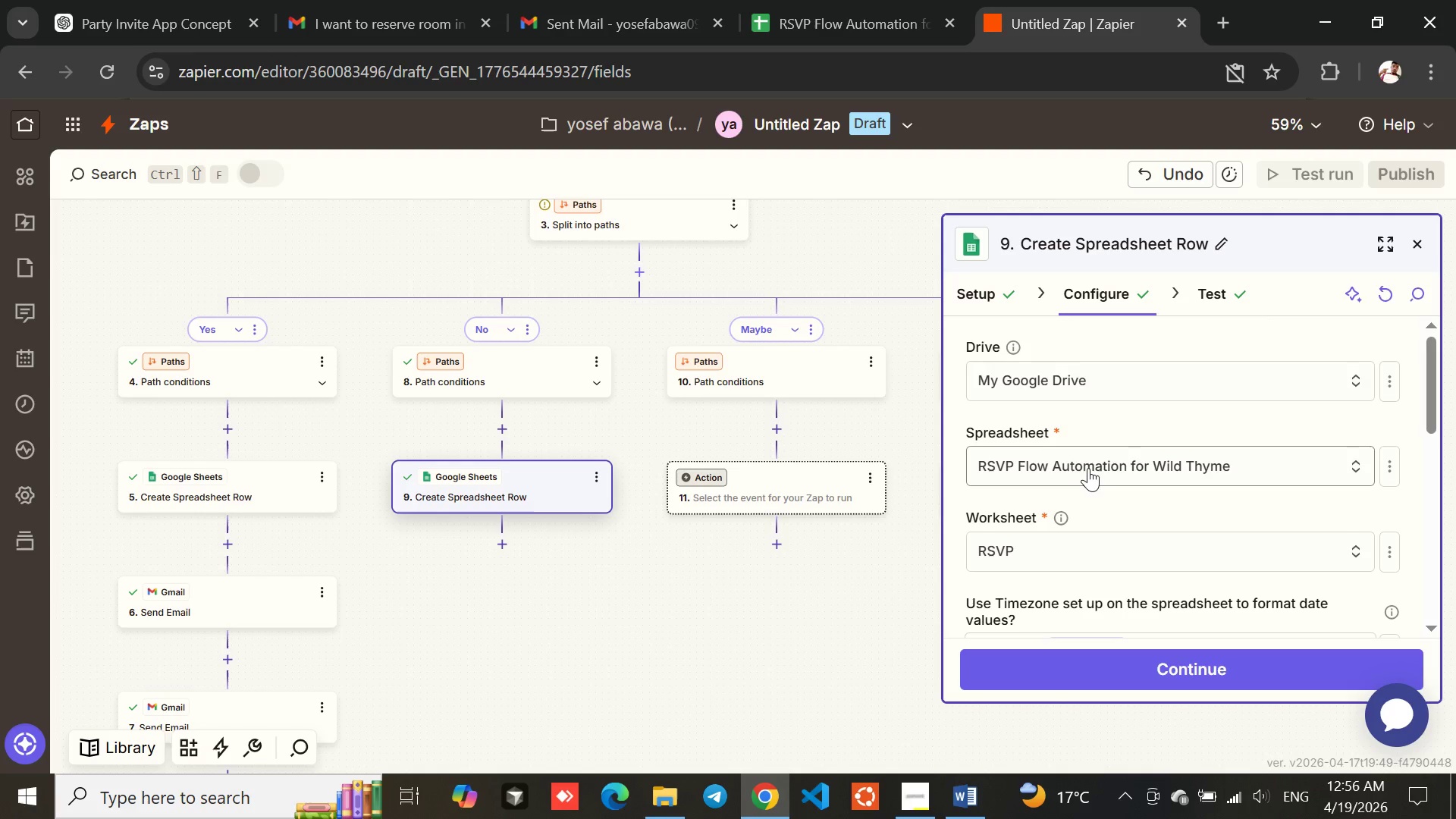 
wait(23.3)
 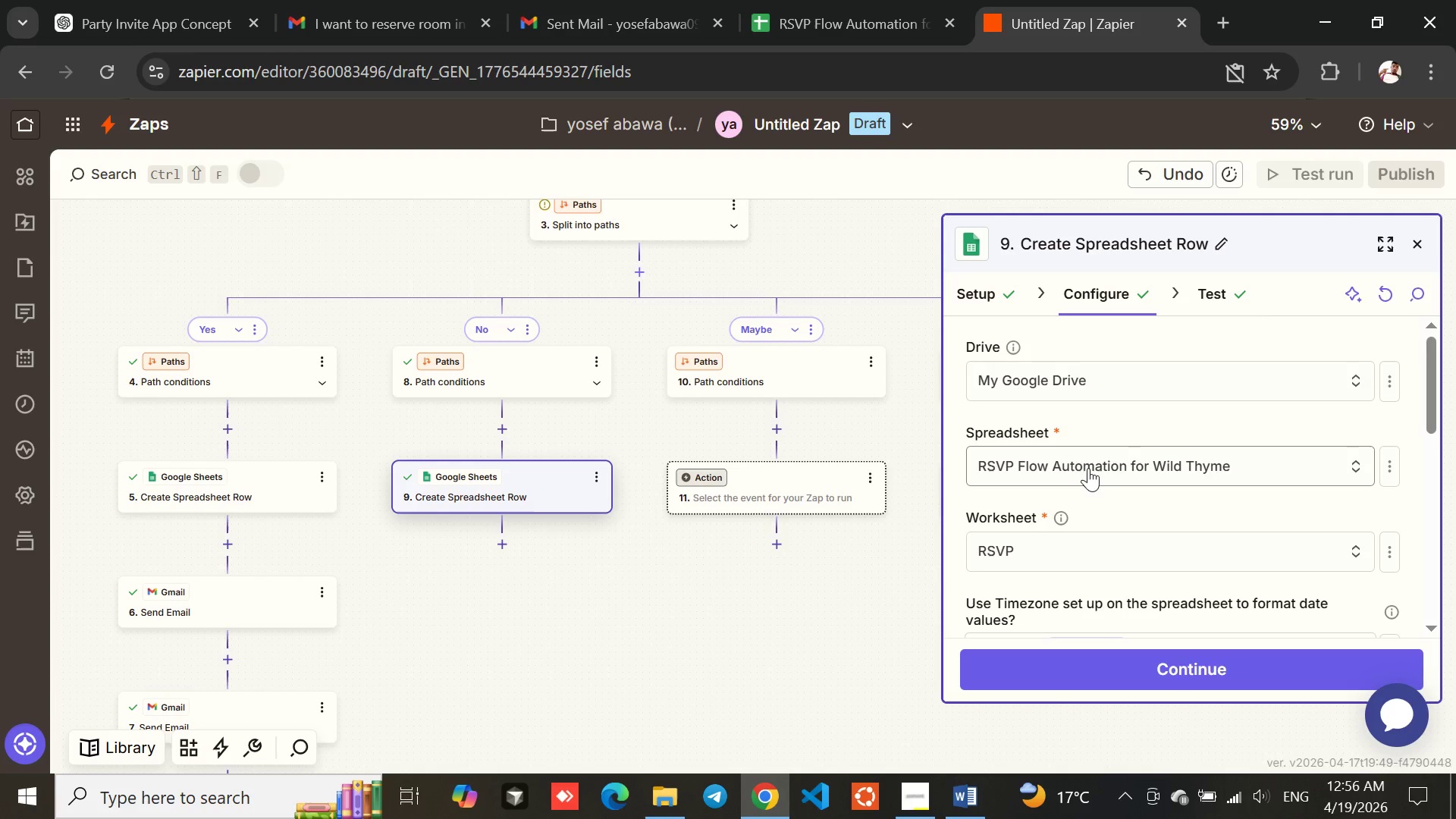 
left_click([193, 593])
 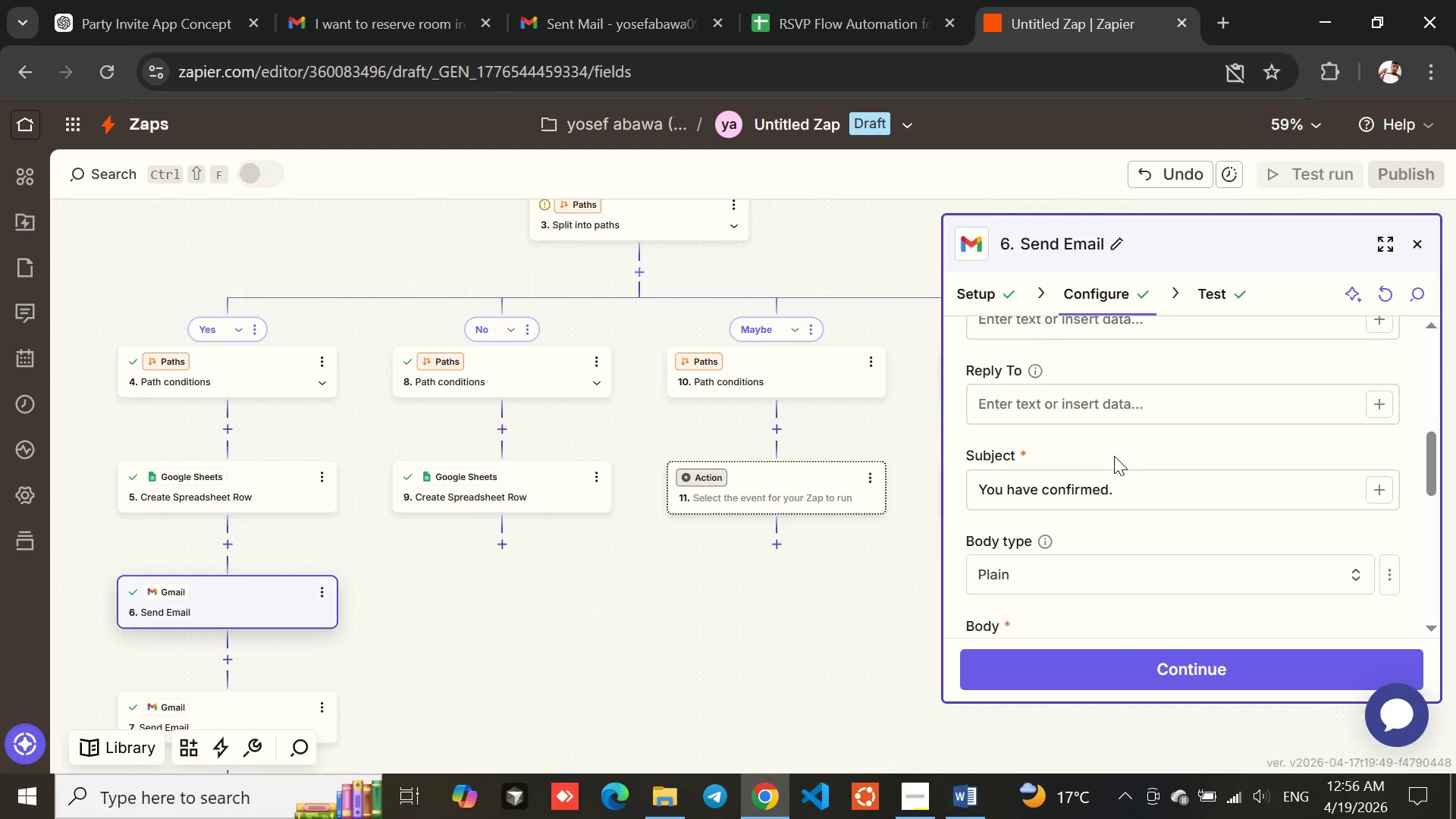 
wait(5.95)
 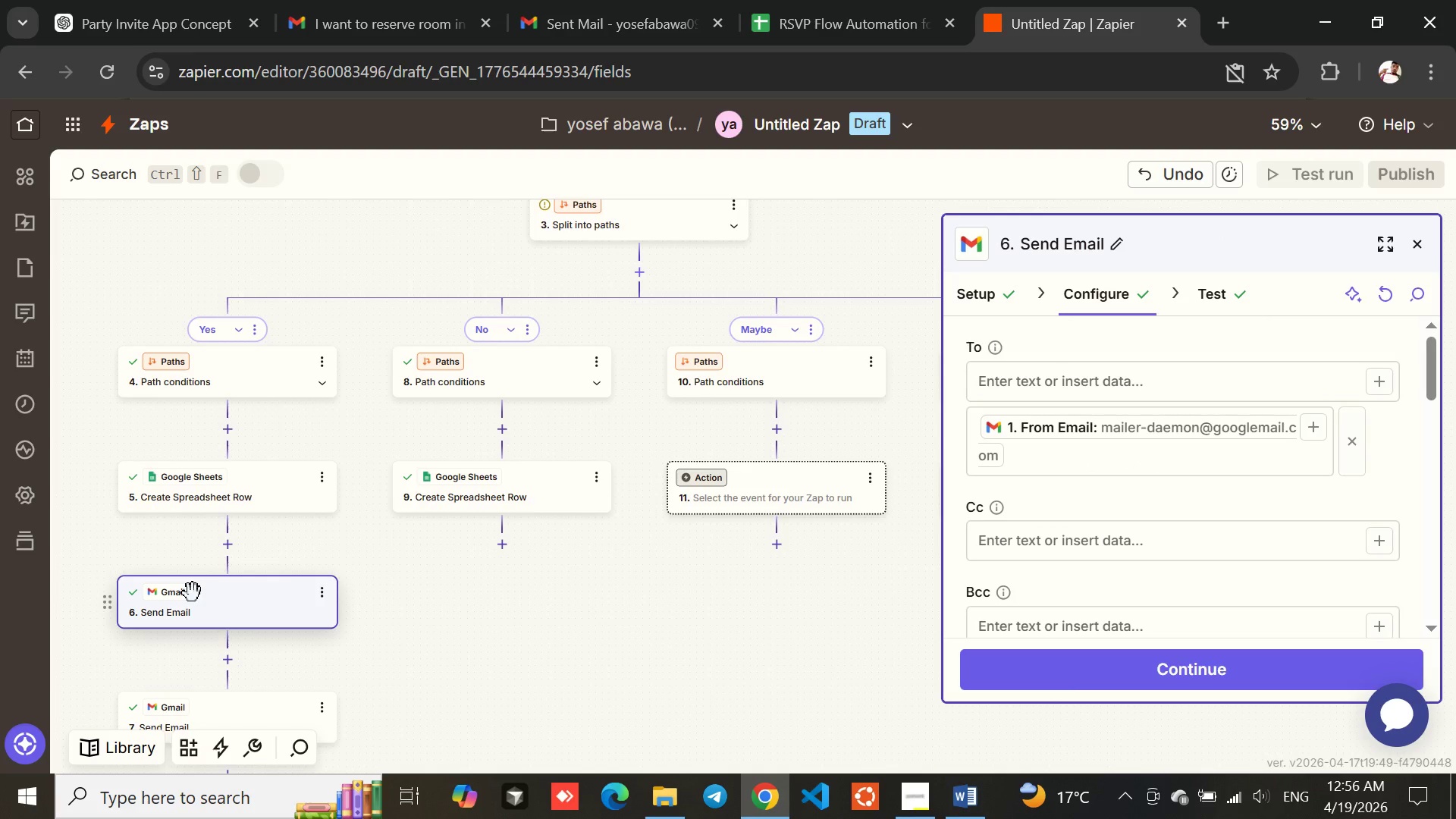 
left_click_drag(start_coordinate=[974, 422], to_coordinate=[1119, 422])
 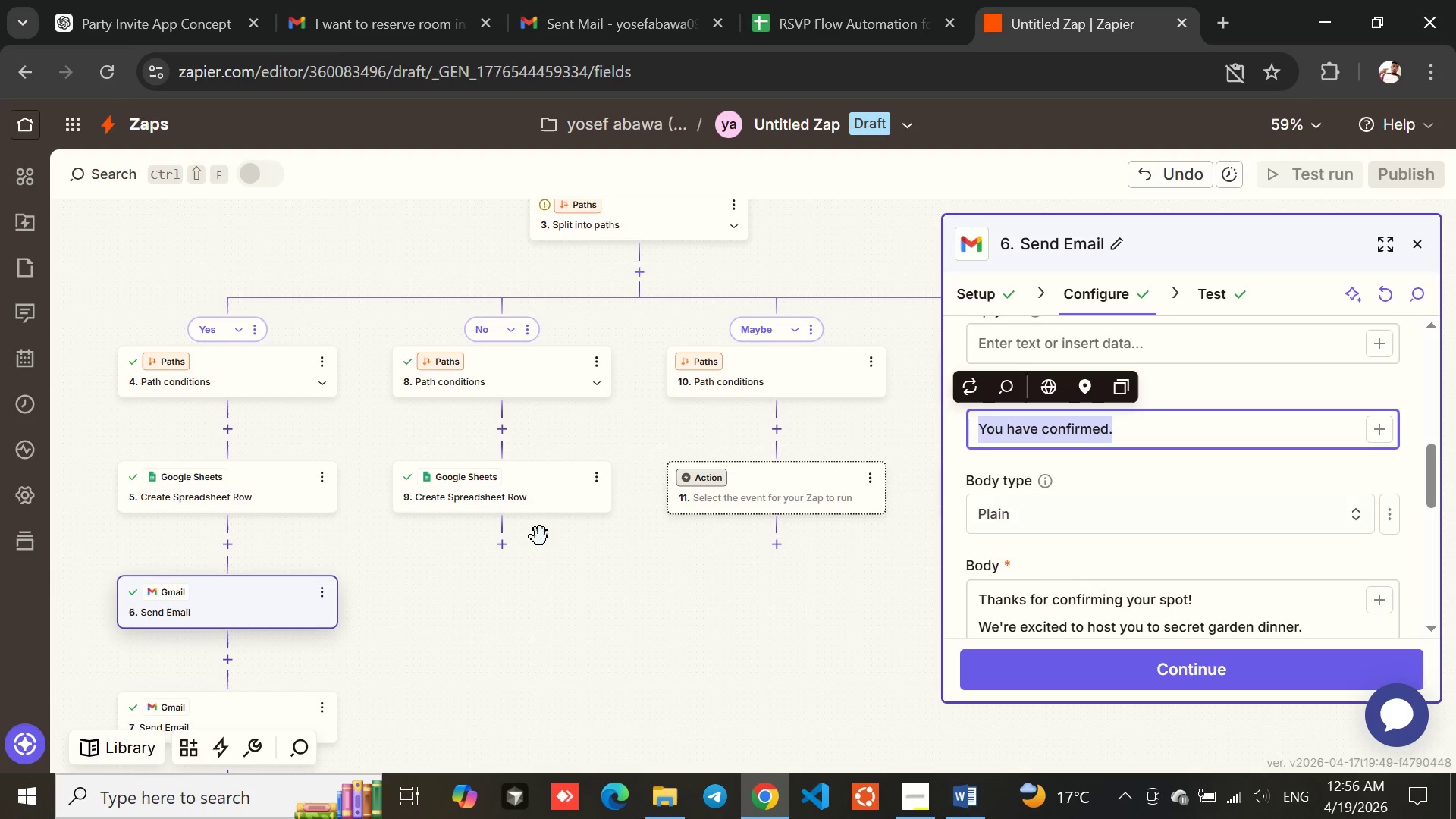 
wait(7.75)
 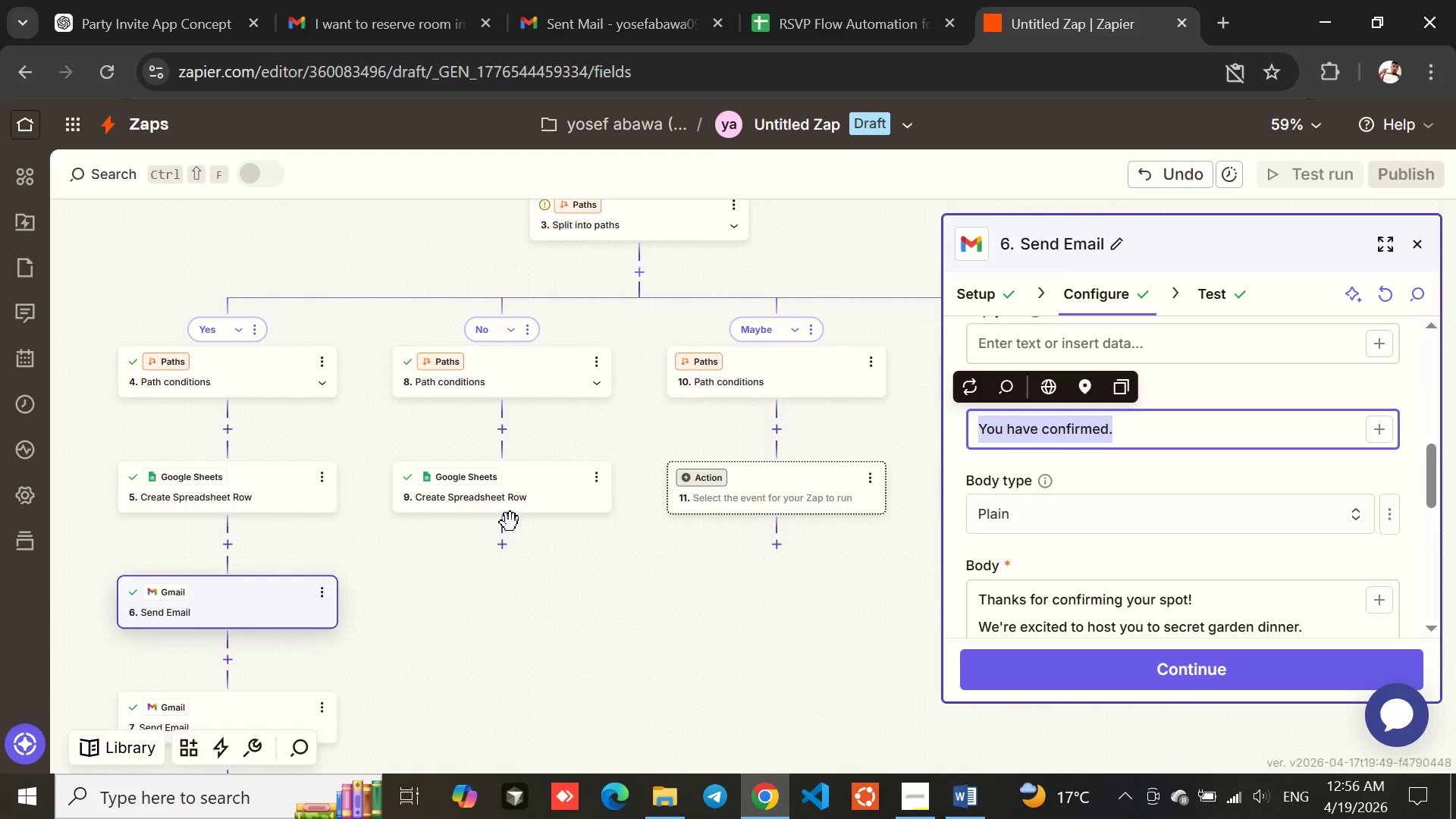 
left_click([1067, 457])
 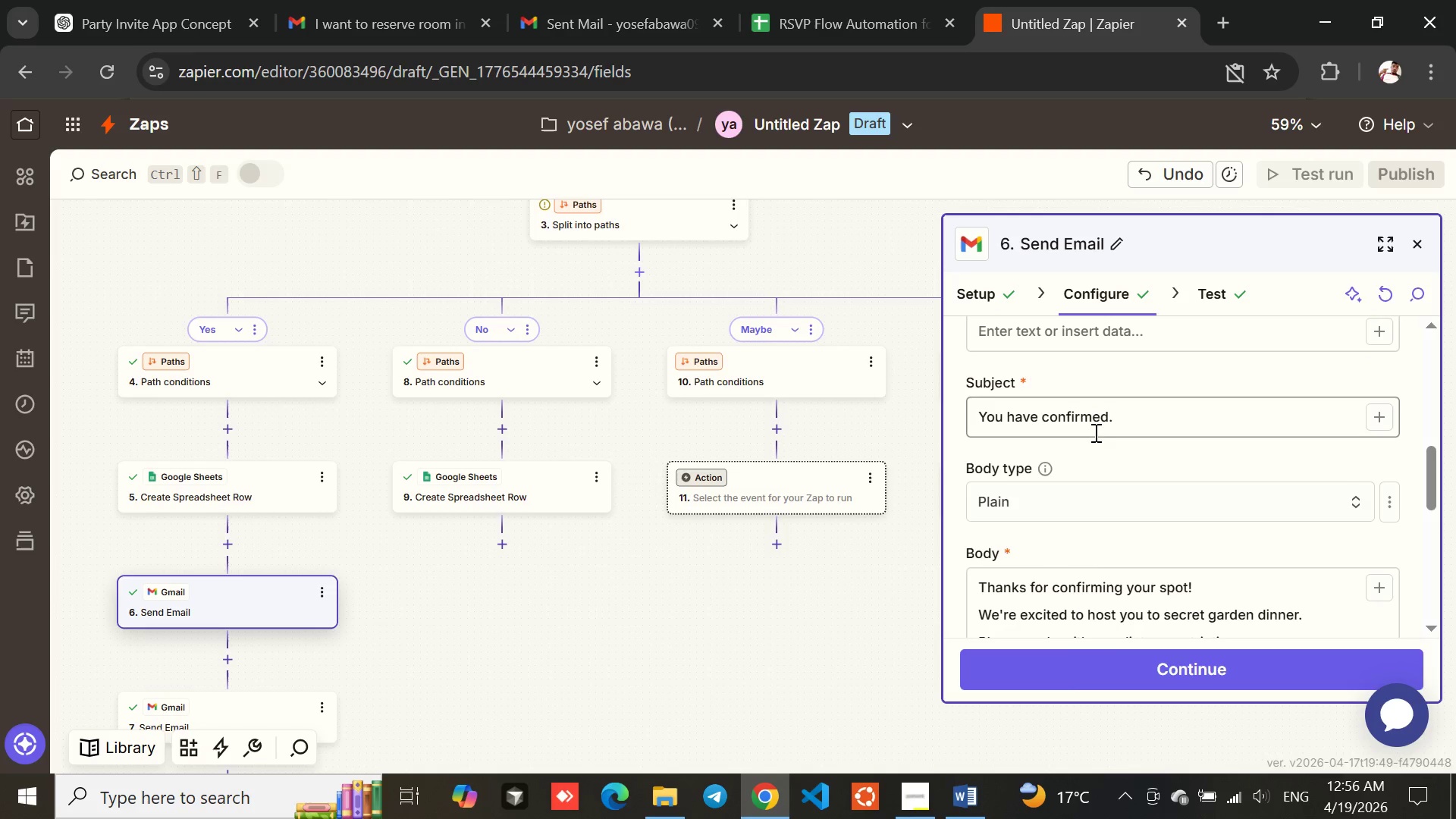 
left_click_drag(start_coordinate=[1125, 412], to_coordinate=[988, 417])
 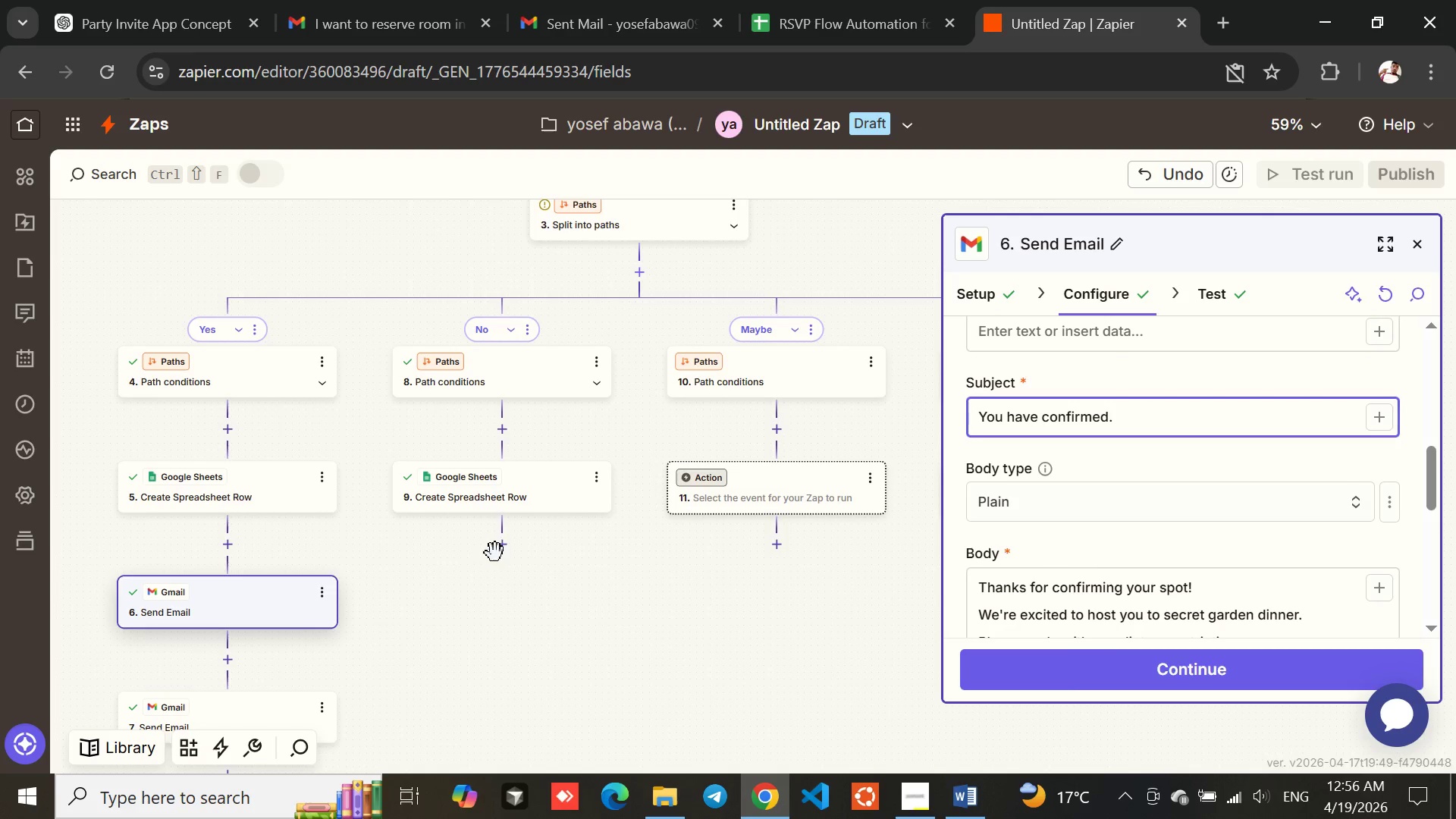 
left_click([508, 553])
 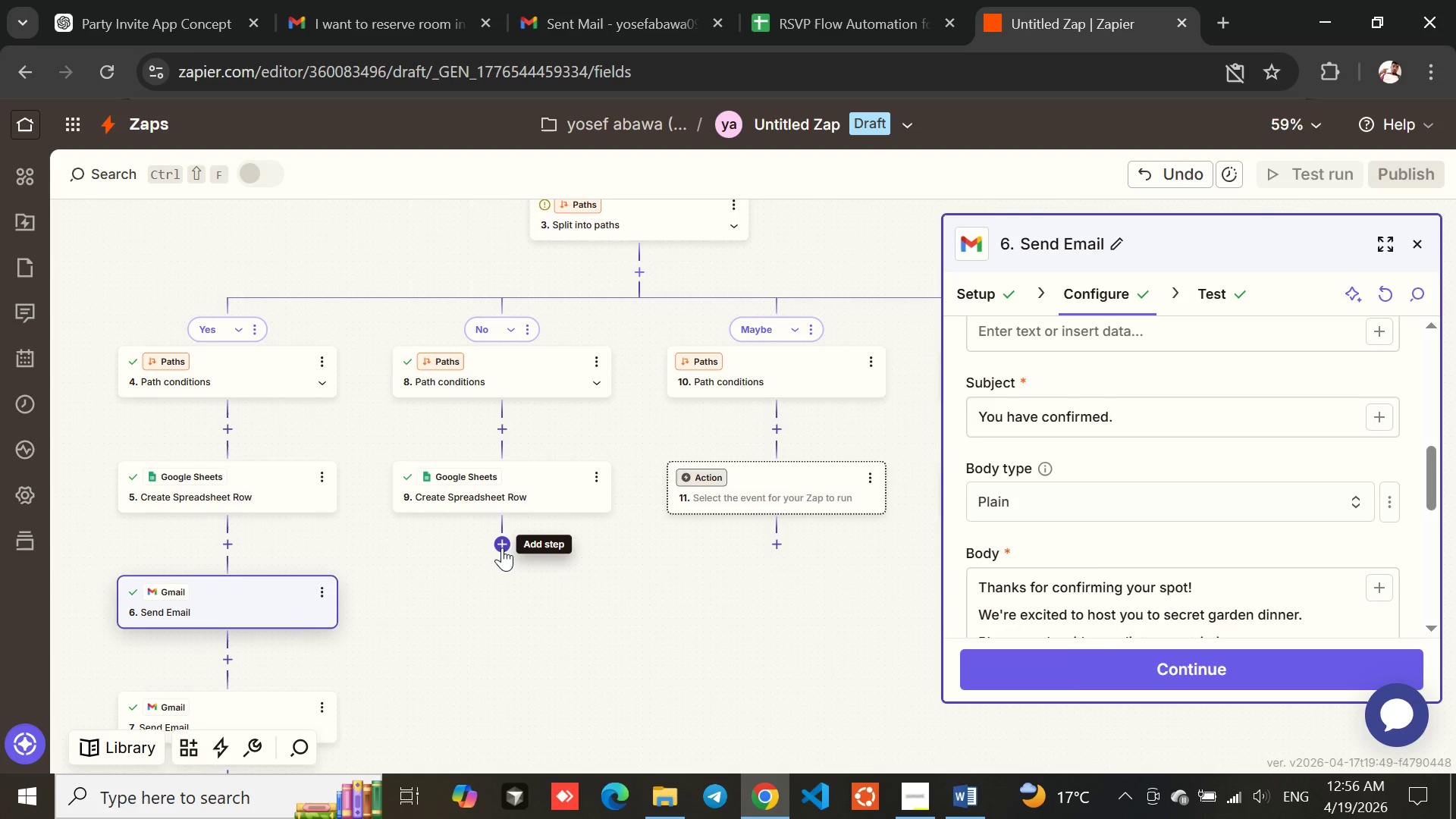 
left_click([502, 545])
 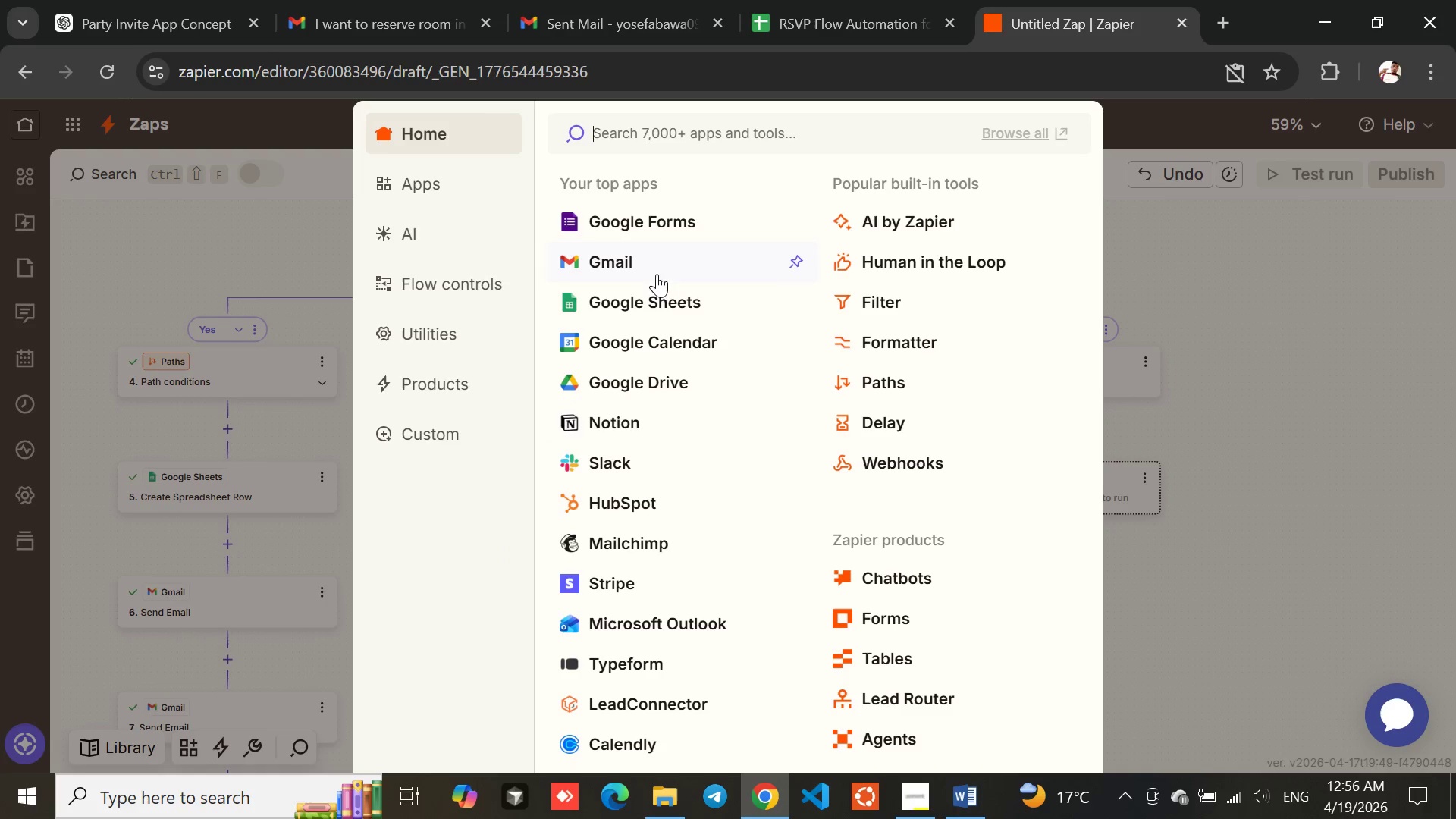 
wait(5.34)
 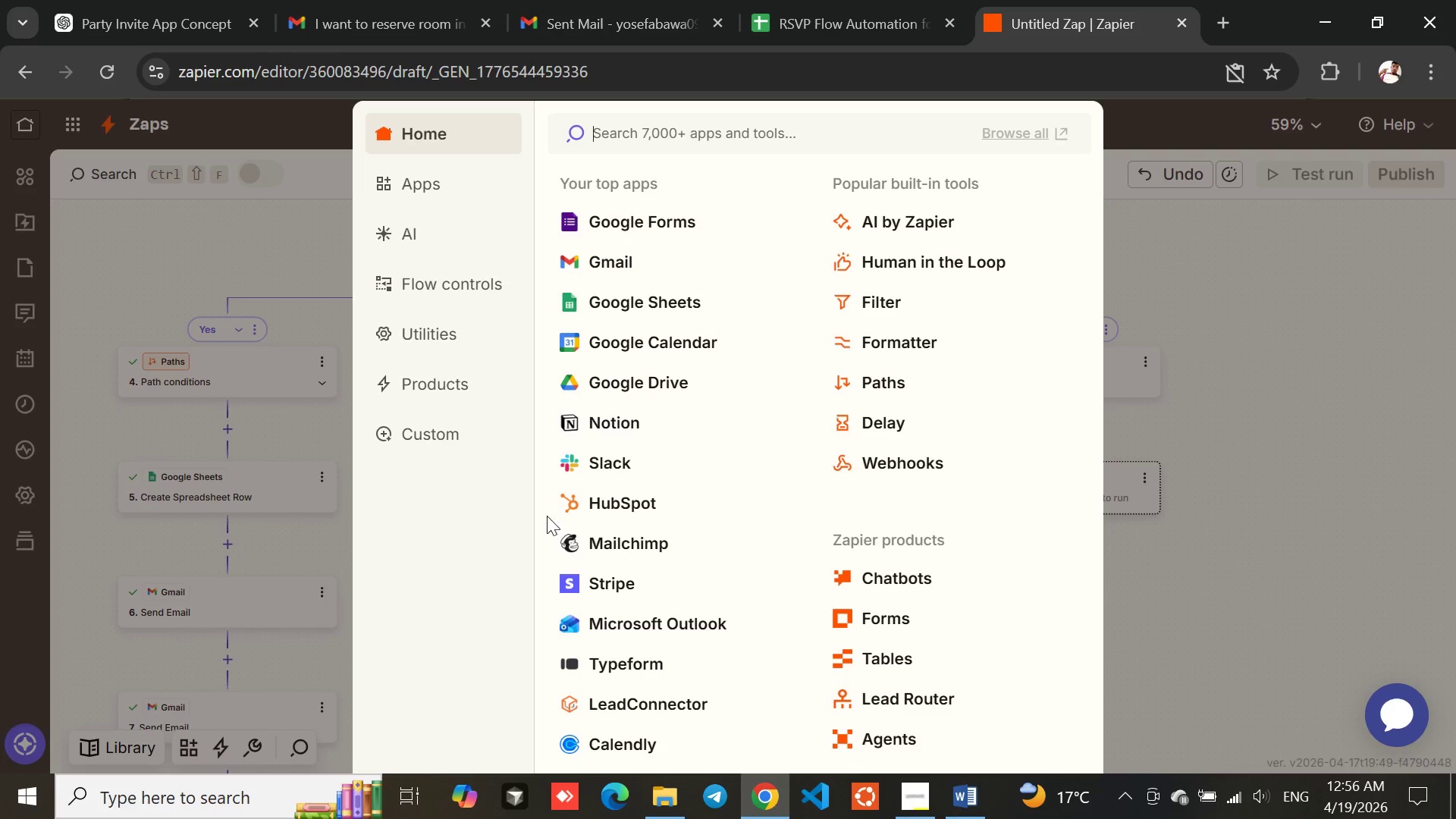 
mouse_move([435, 18])
 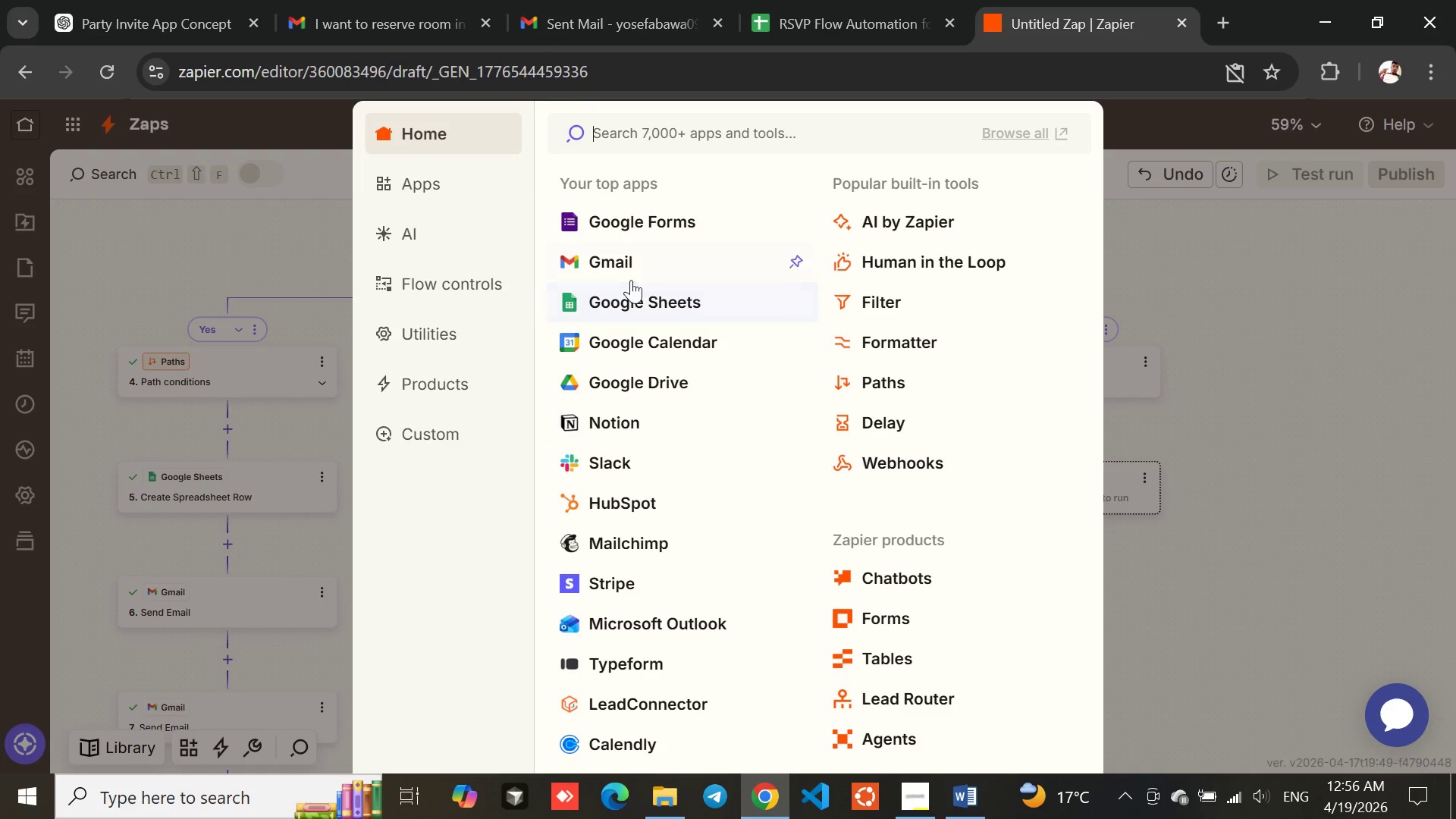 
left_click([622, 271])
 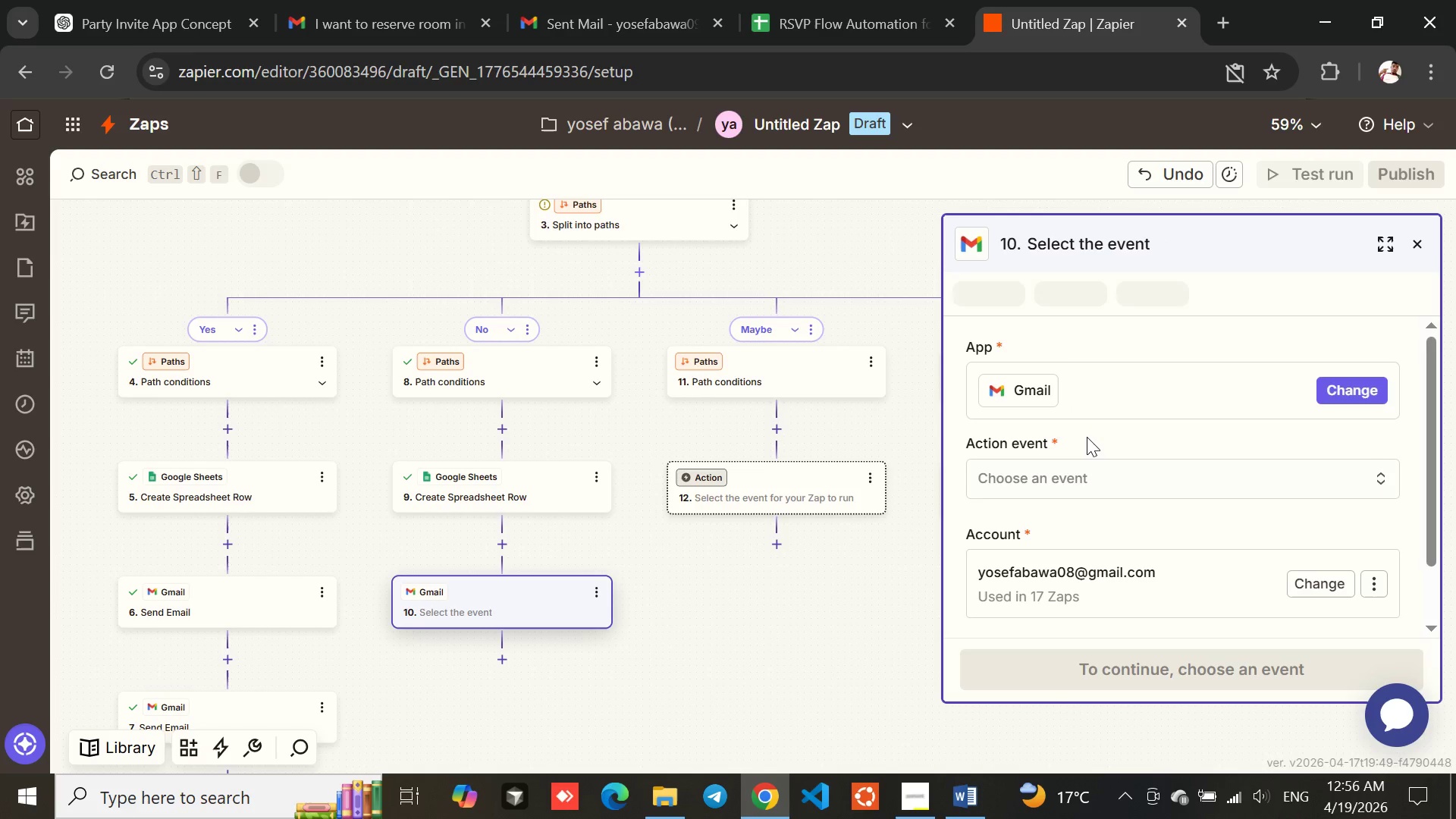 
left_click([1065, 470])
 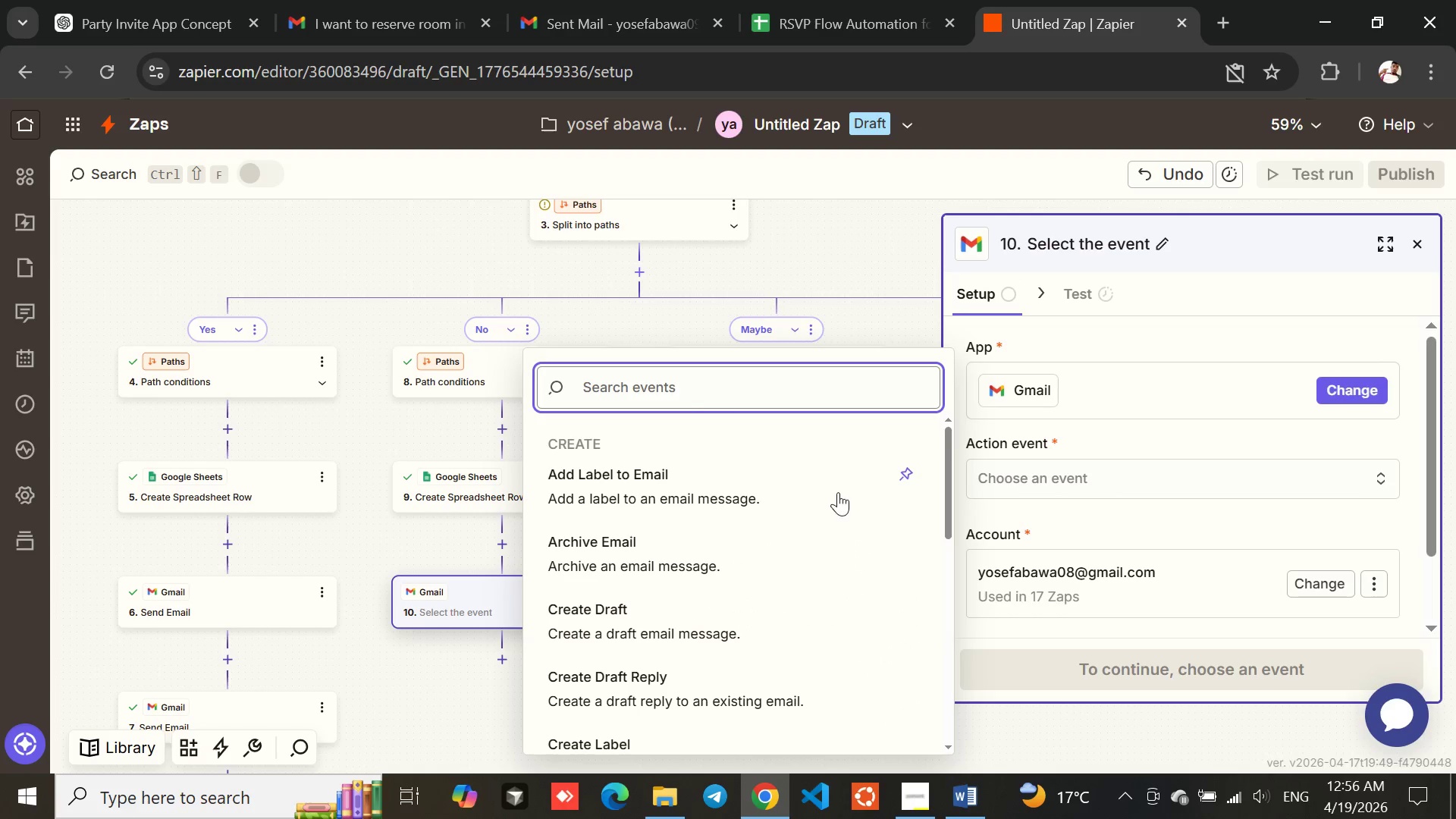 
mouse_move([767, 556])
 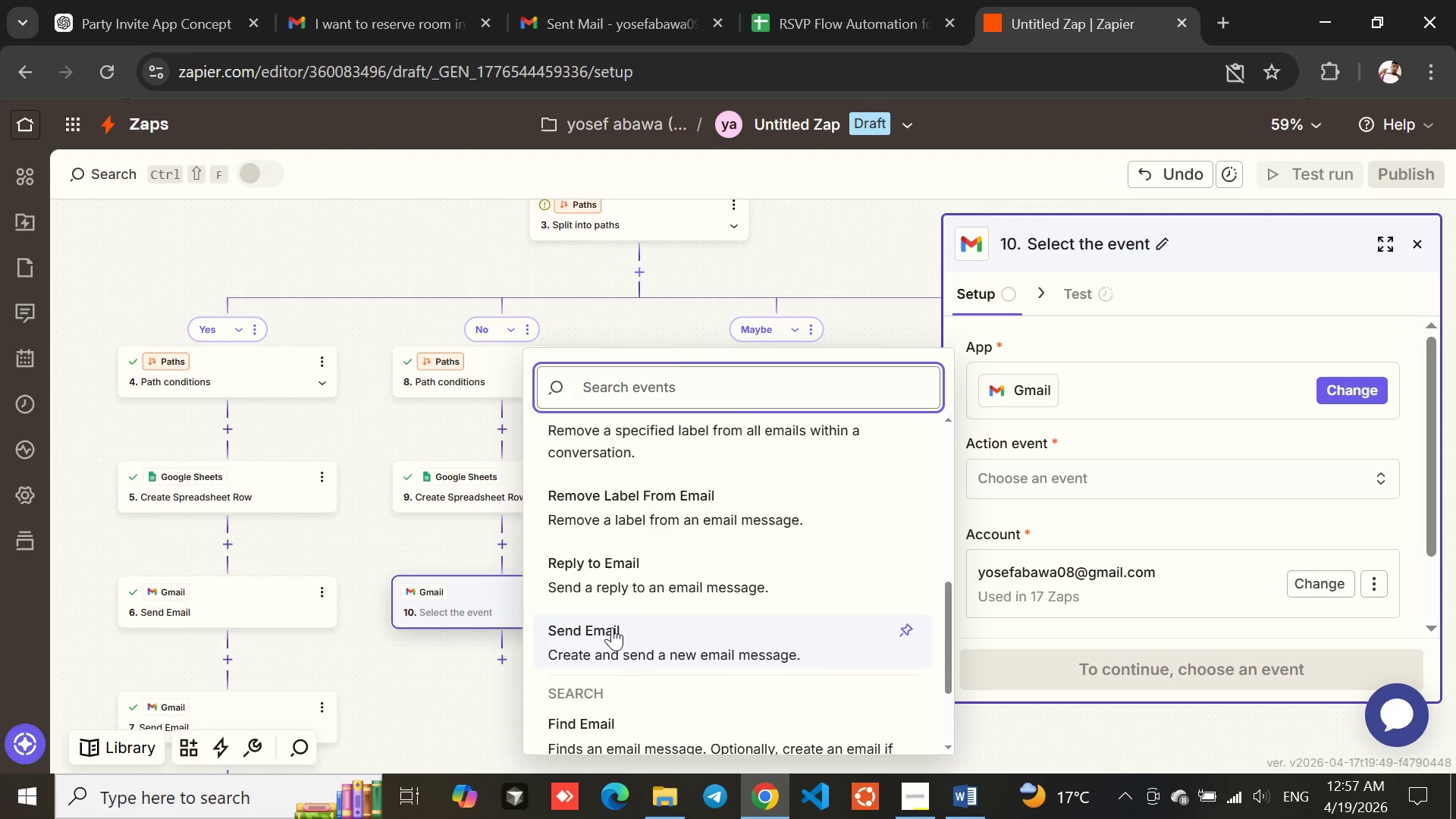 
left_click([613, 626])
 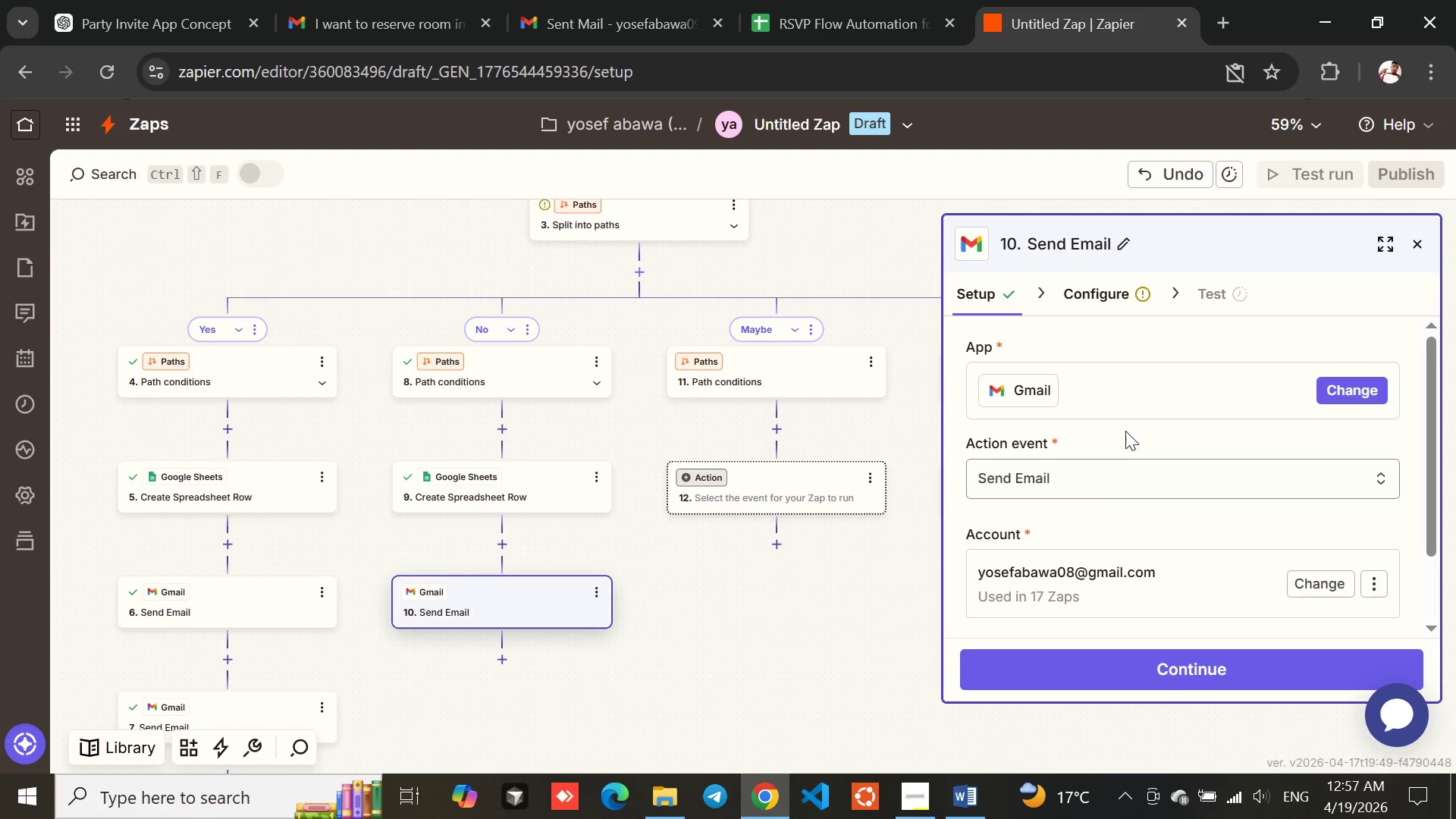 
wait(25.12)
 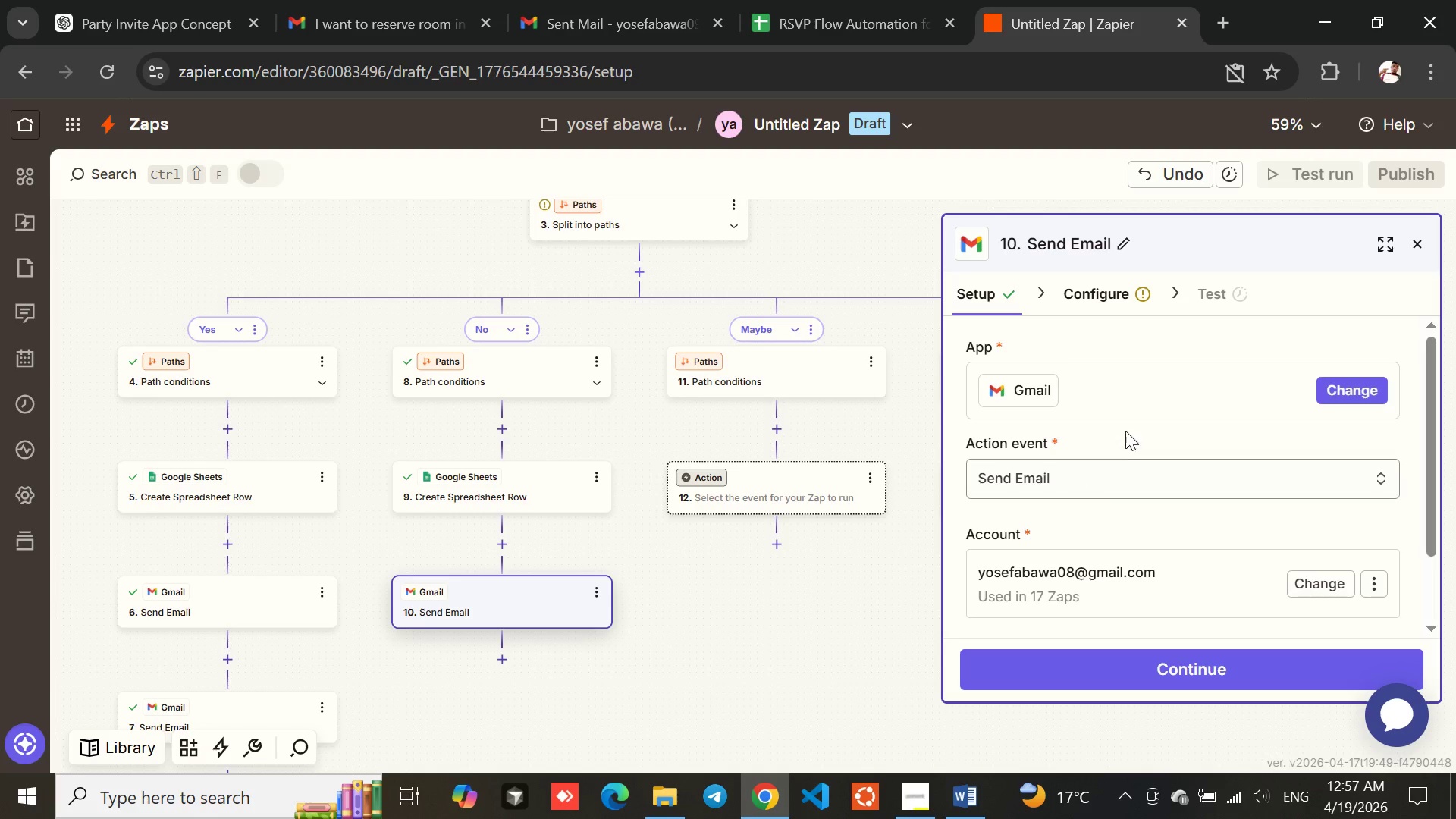 
left_click([1156, 654])
 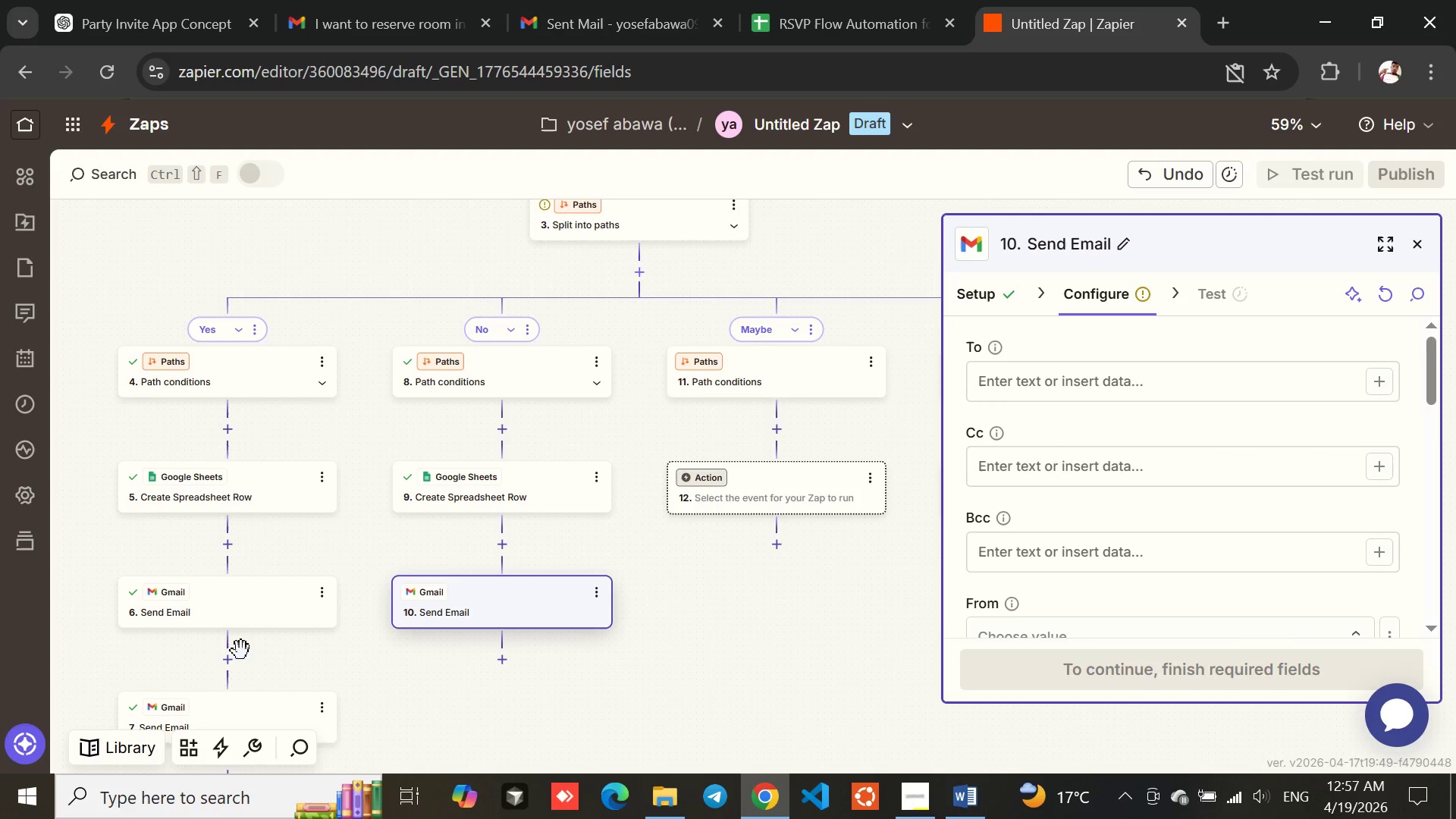 
wait(5.12)
 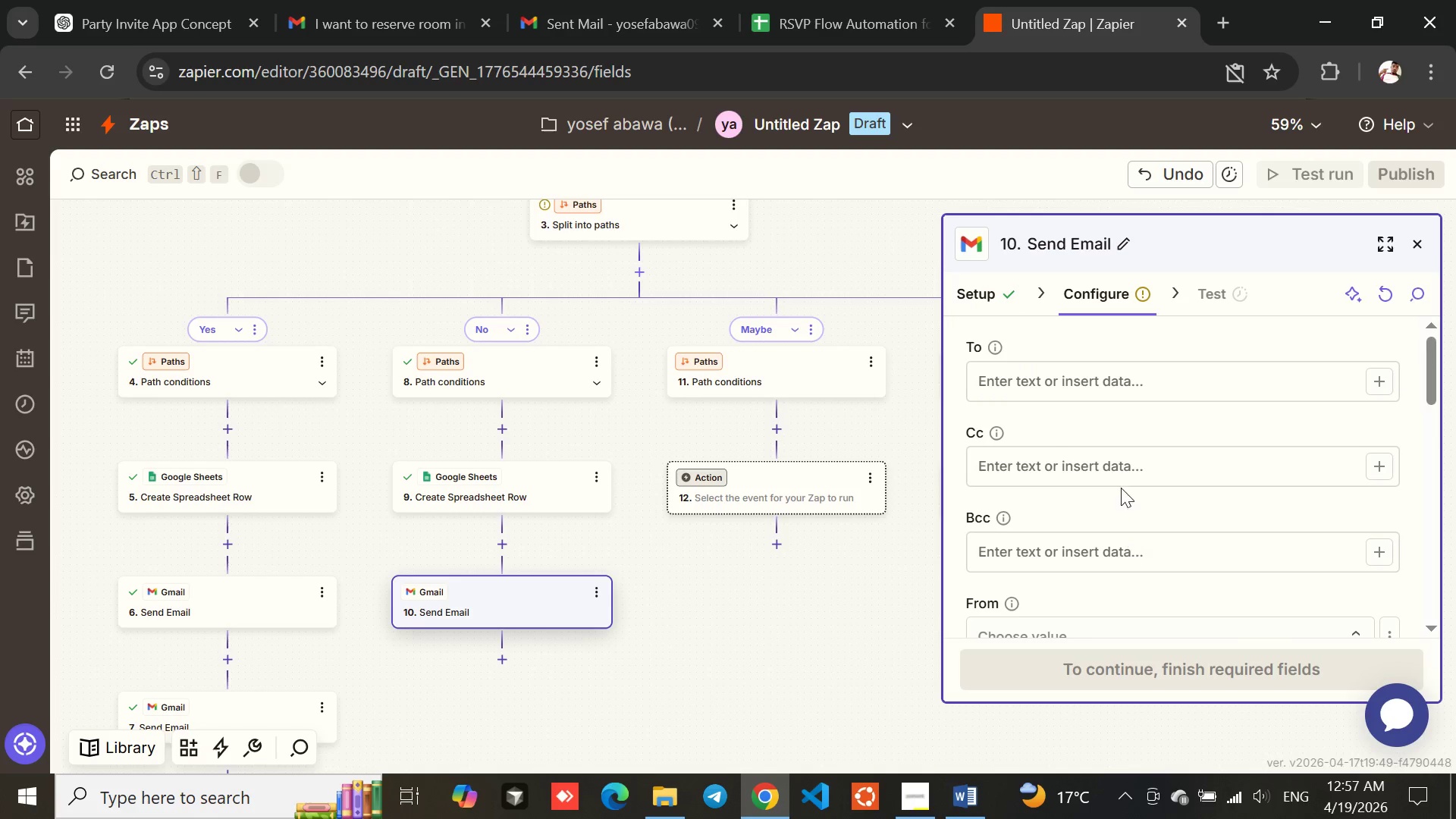 
left_click([210, 593])
 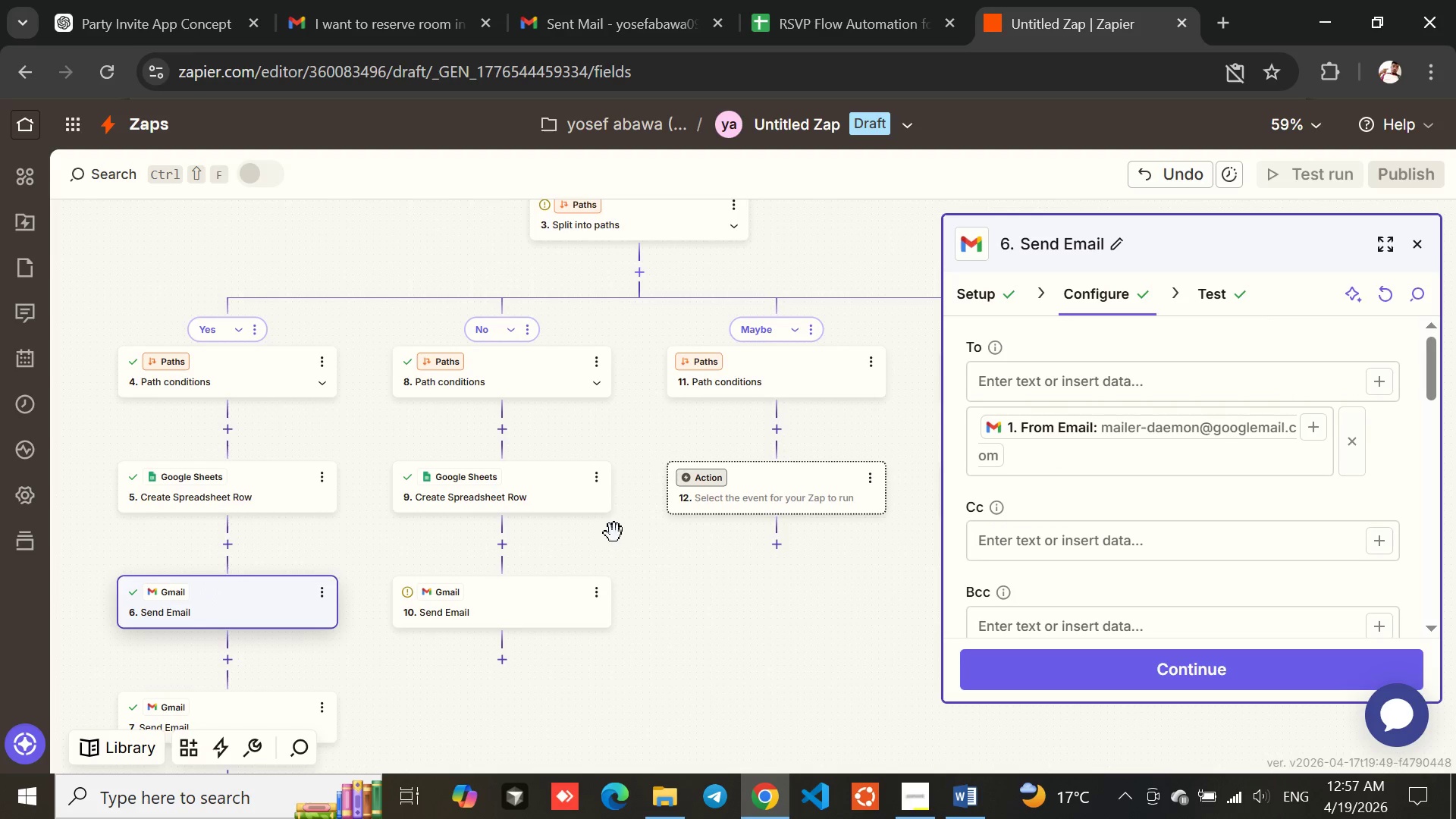 
wait(9.8)
 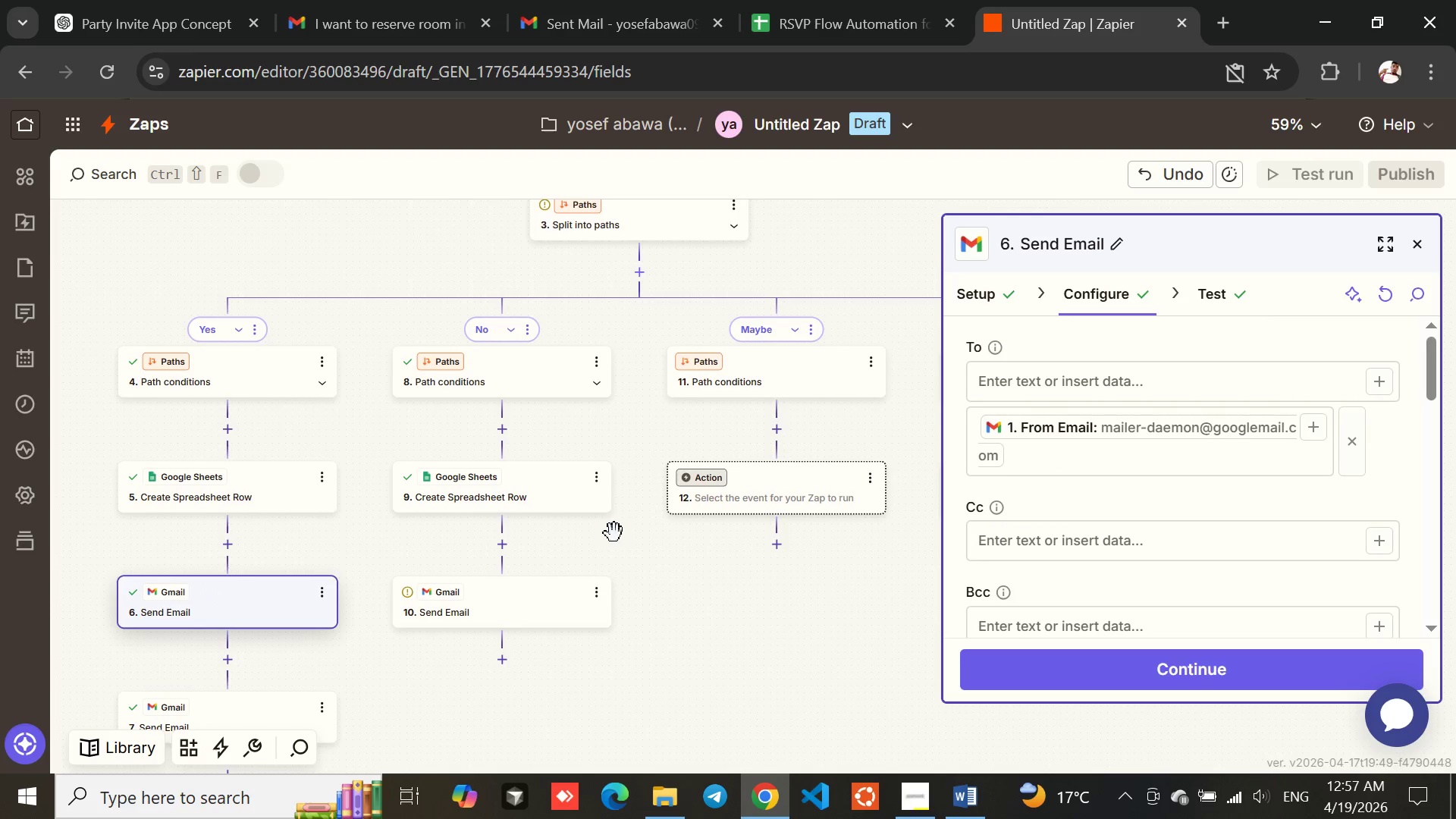 
left_click([486, 603])
 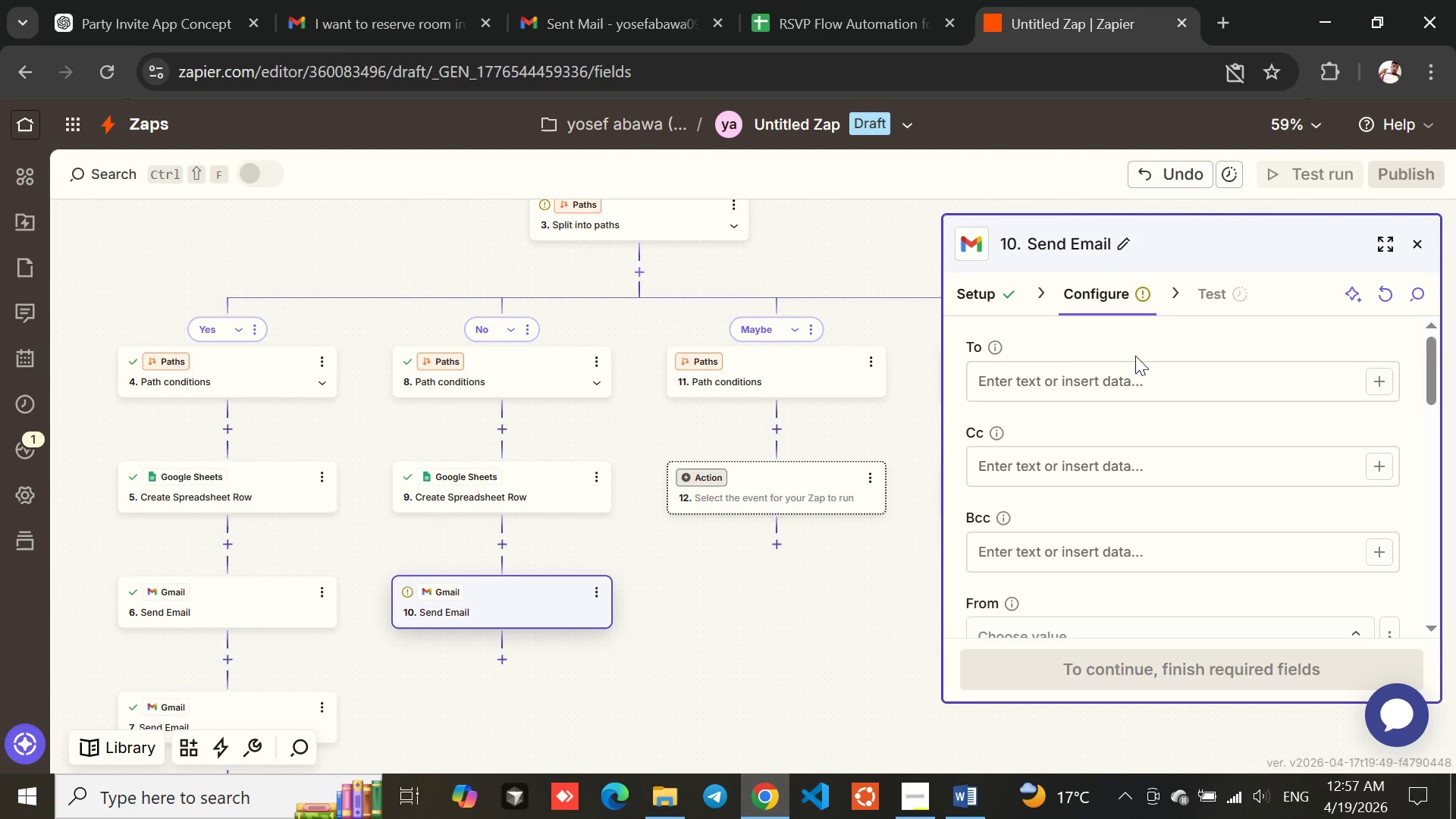 
left_click([1064, 378])
 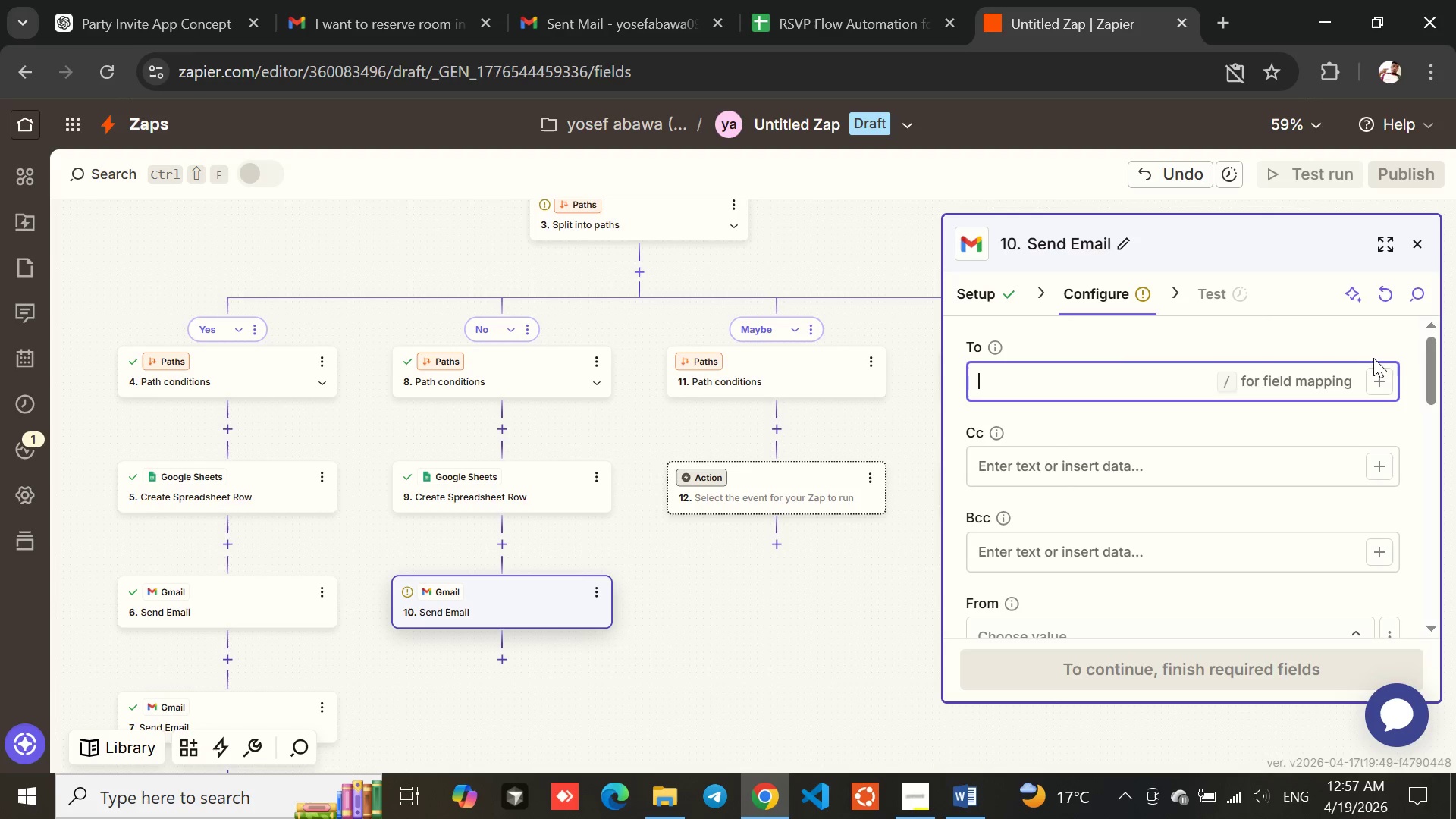 
left_click([1376, 369])
 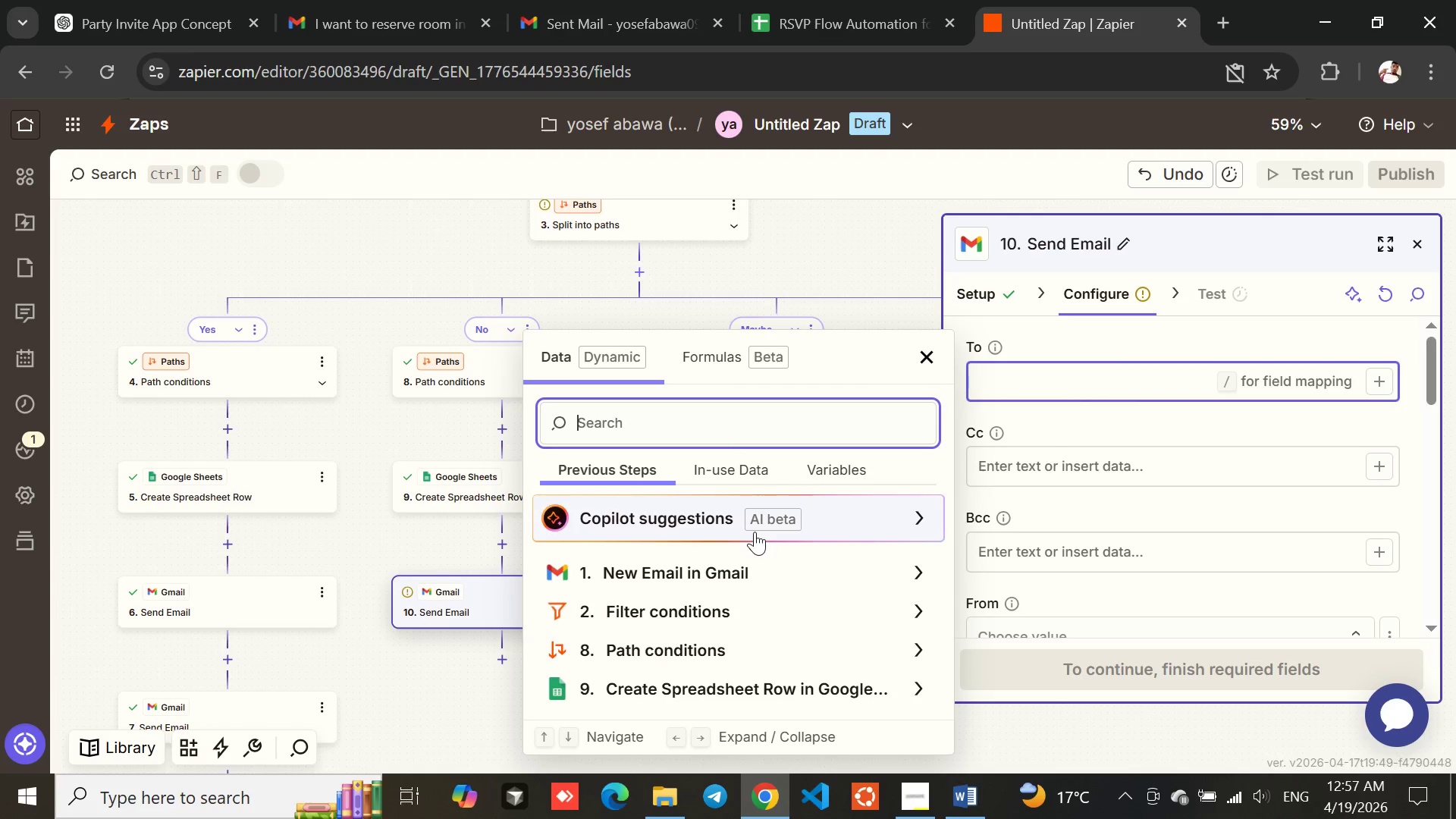 
left_click([611, 570])
 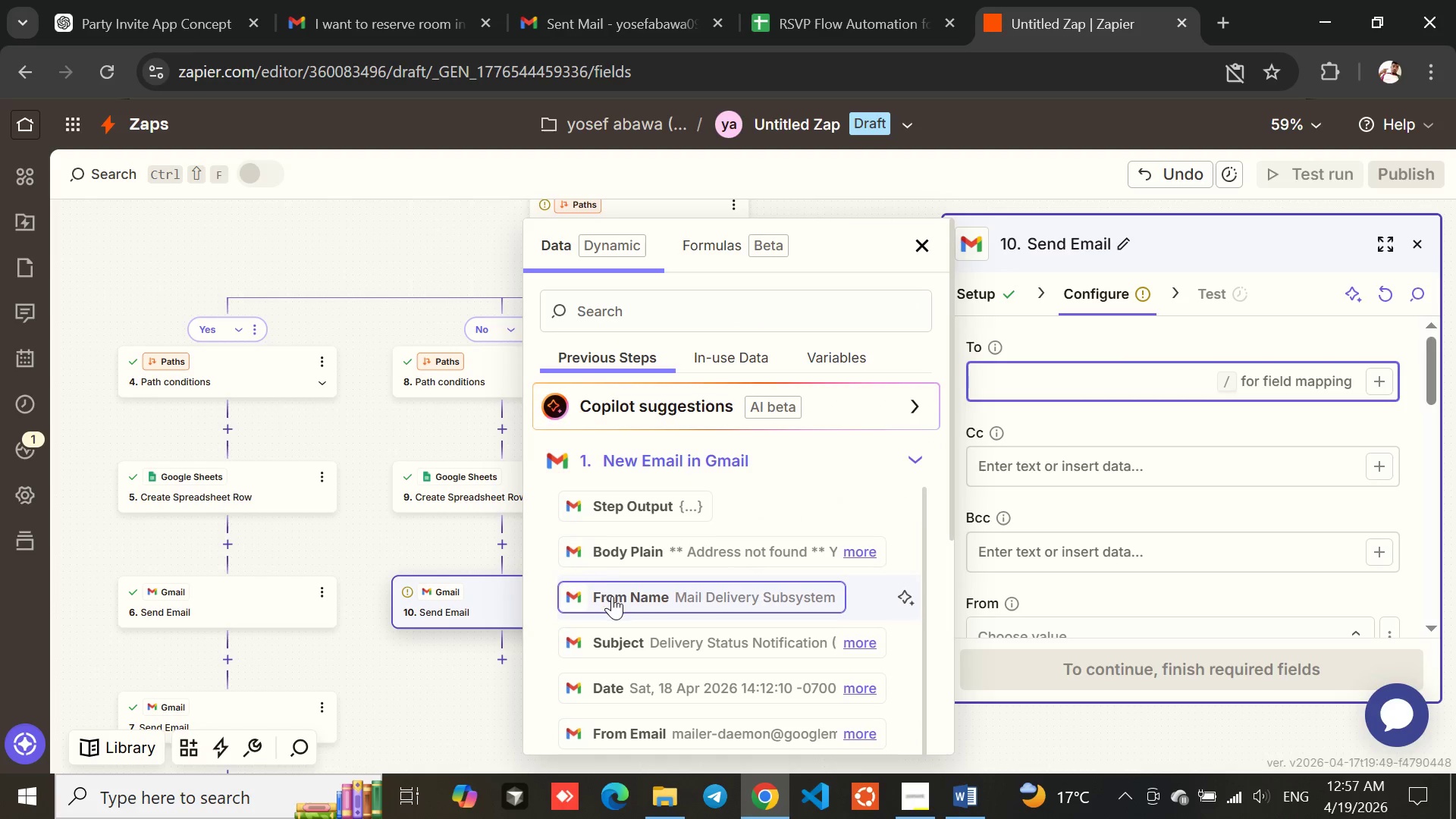 
wait(10.67)
 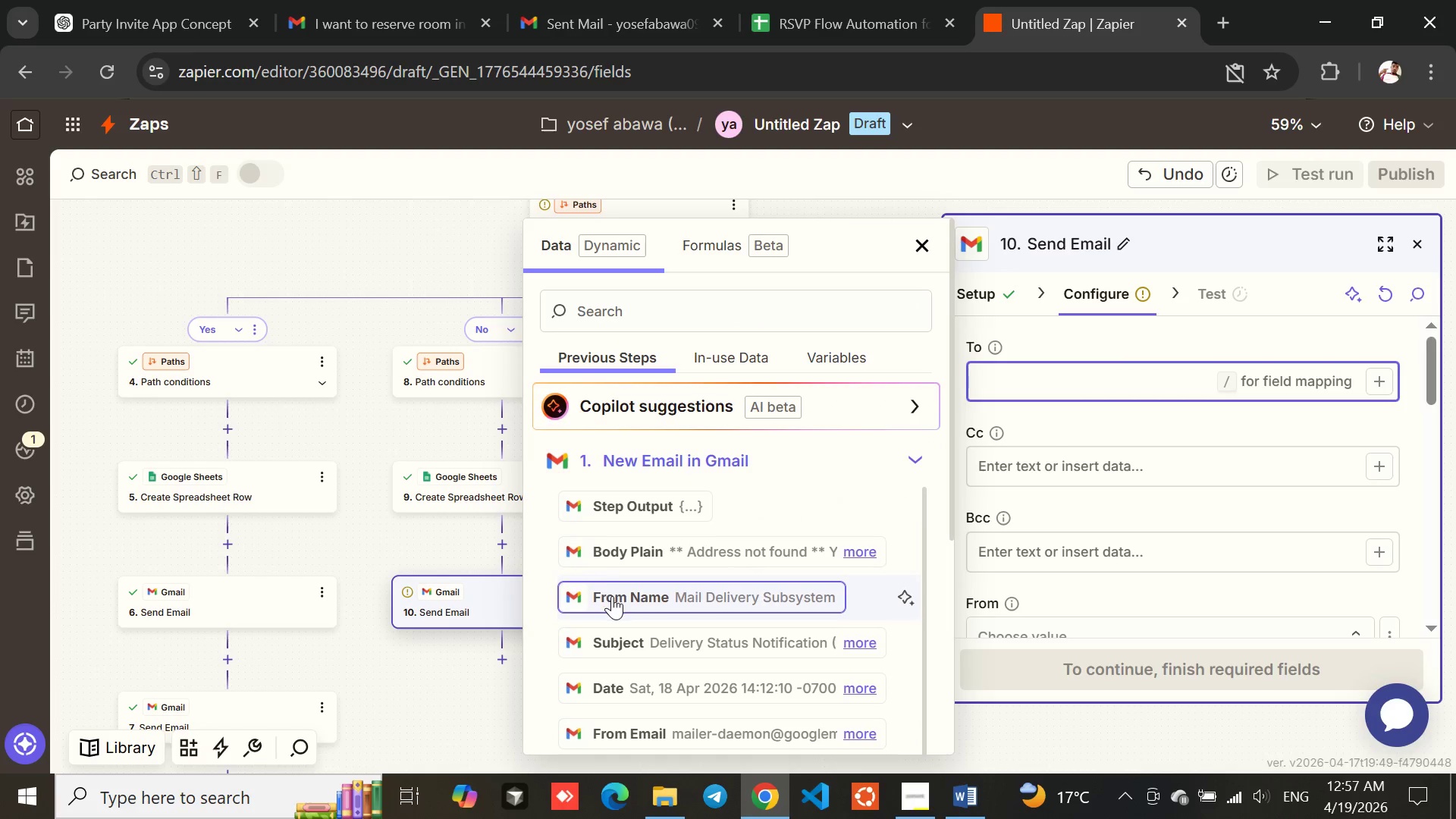 
left_click([491, 237])
 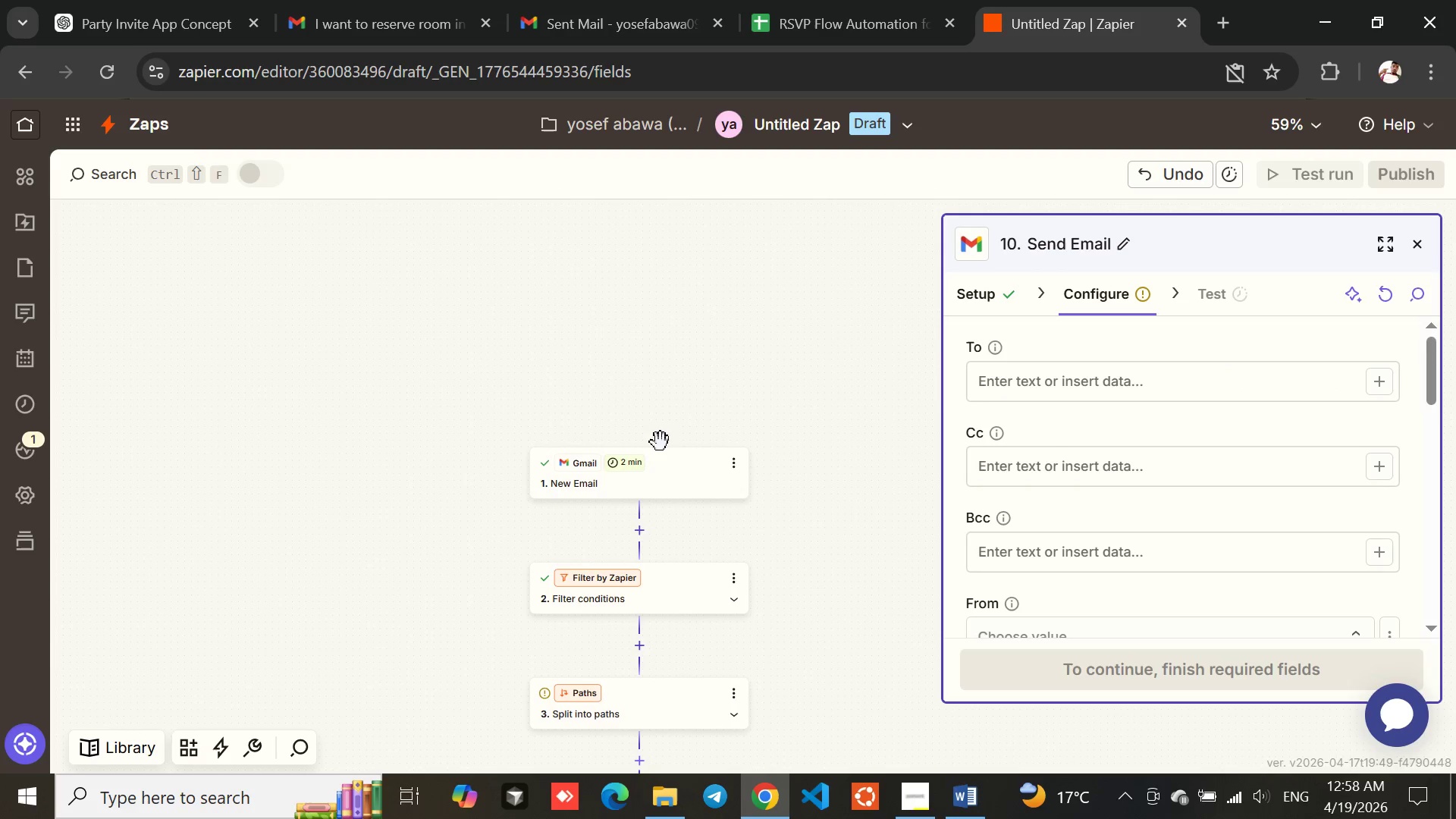 
left_click([680, 497])
 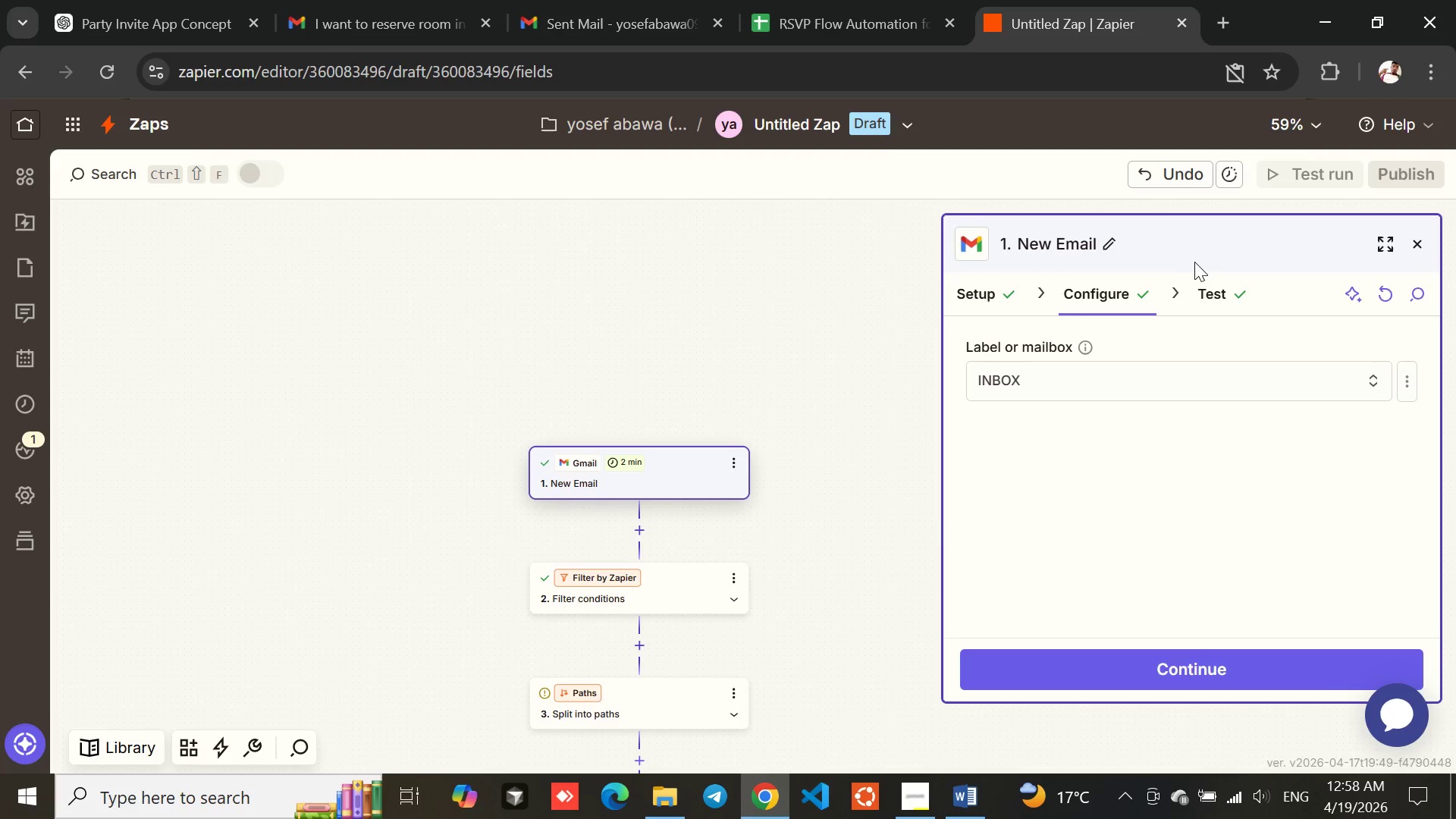 
left_click([1210, 279])
 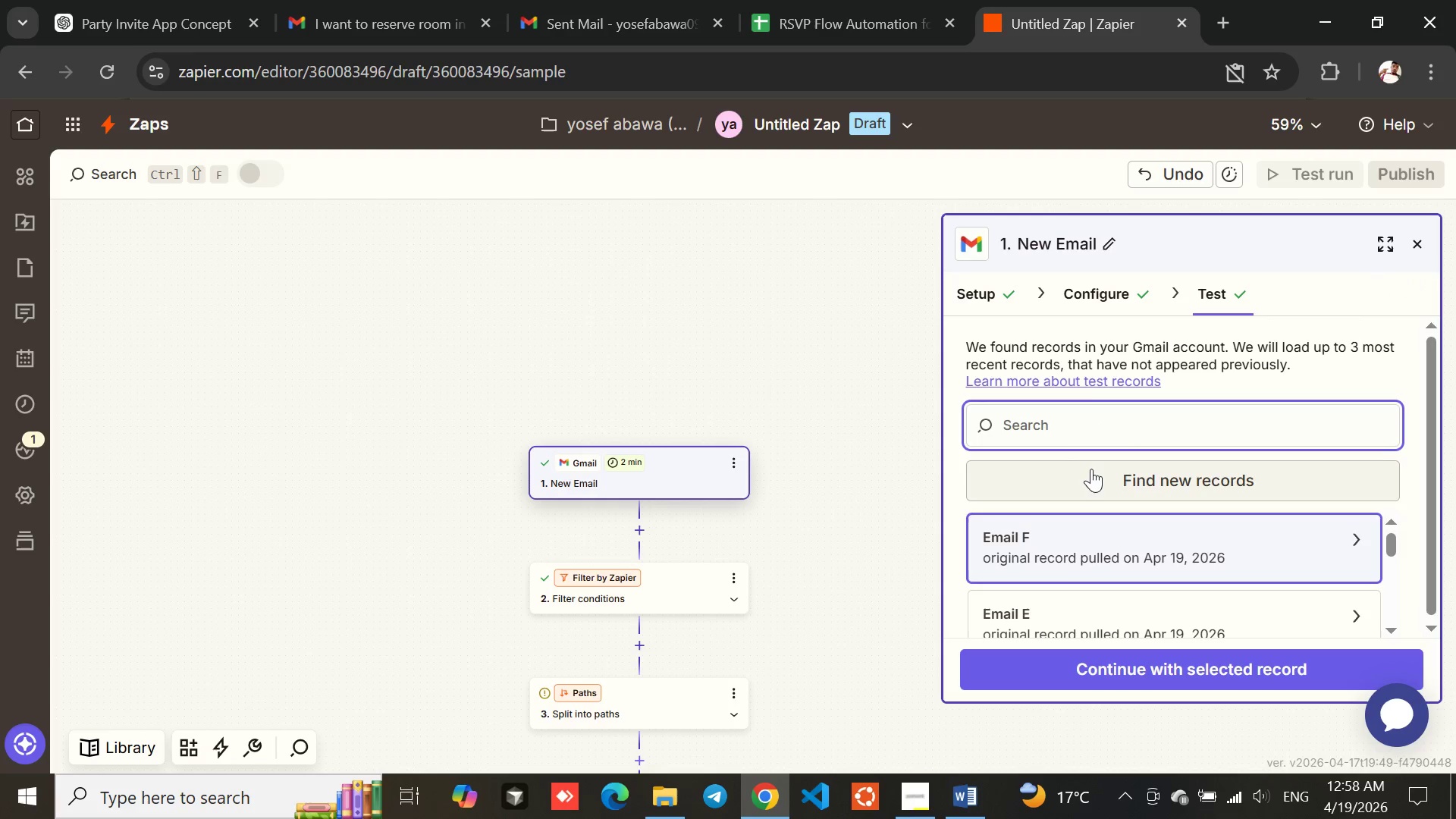 
left_click([1091, 473])
 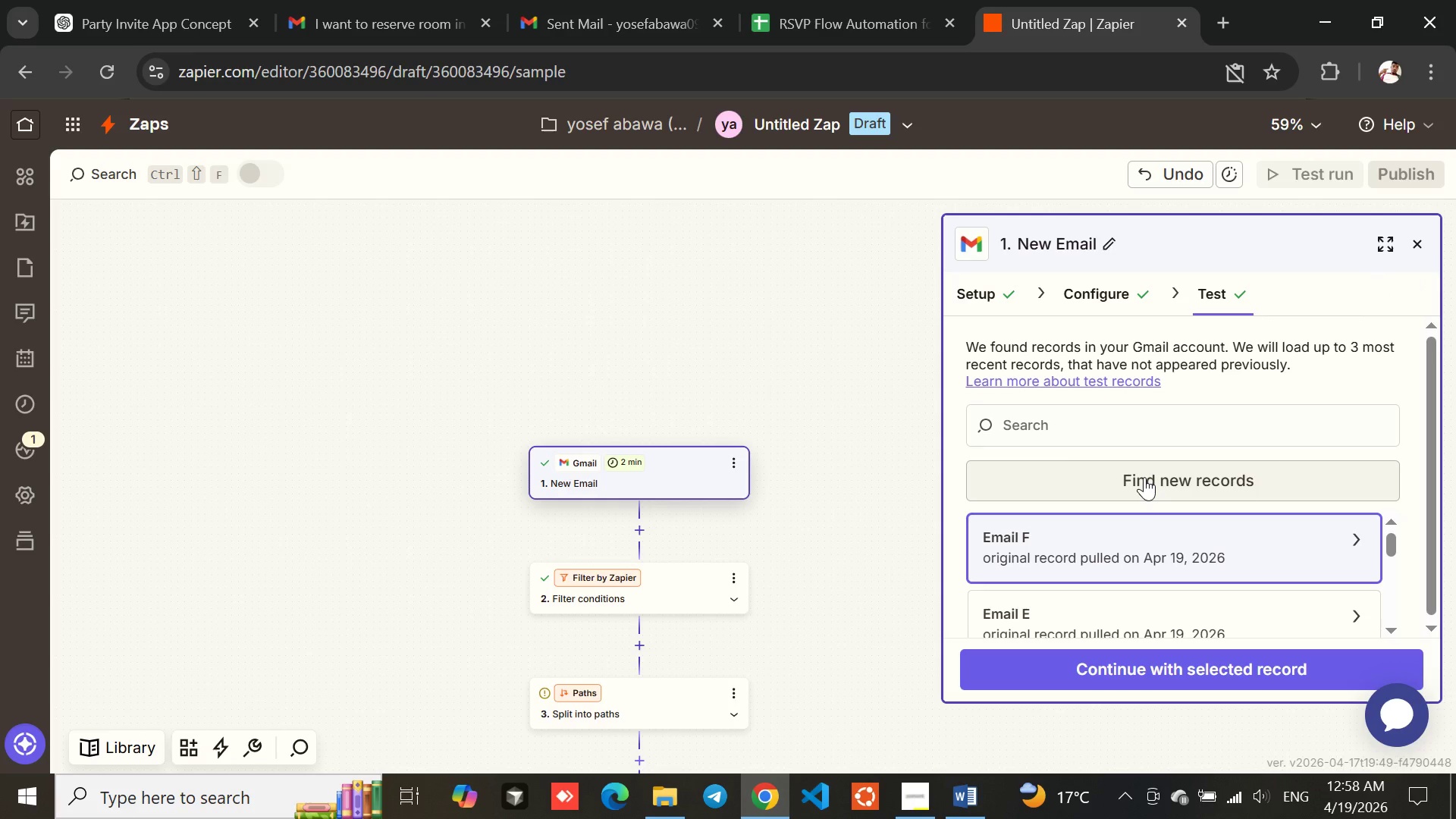 
wait(7.12)
 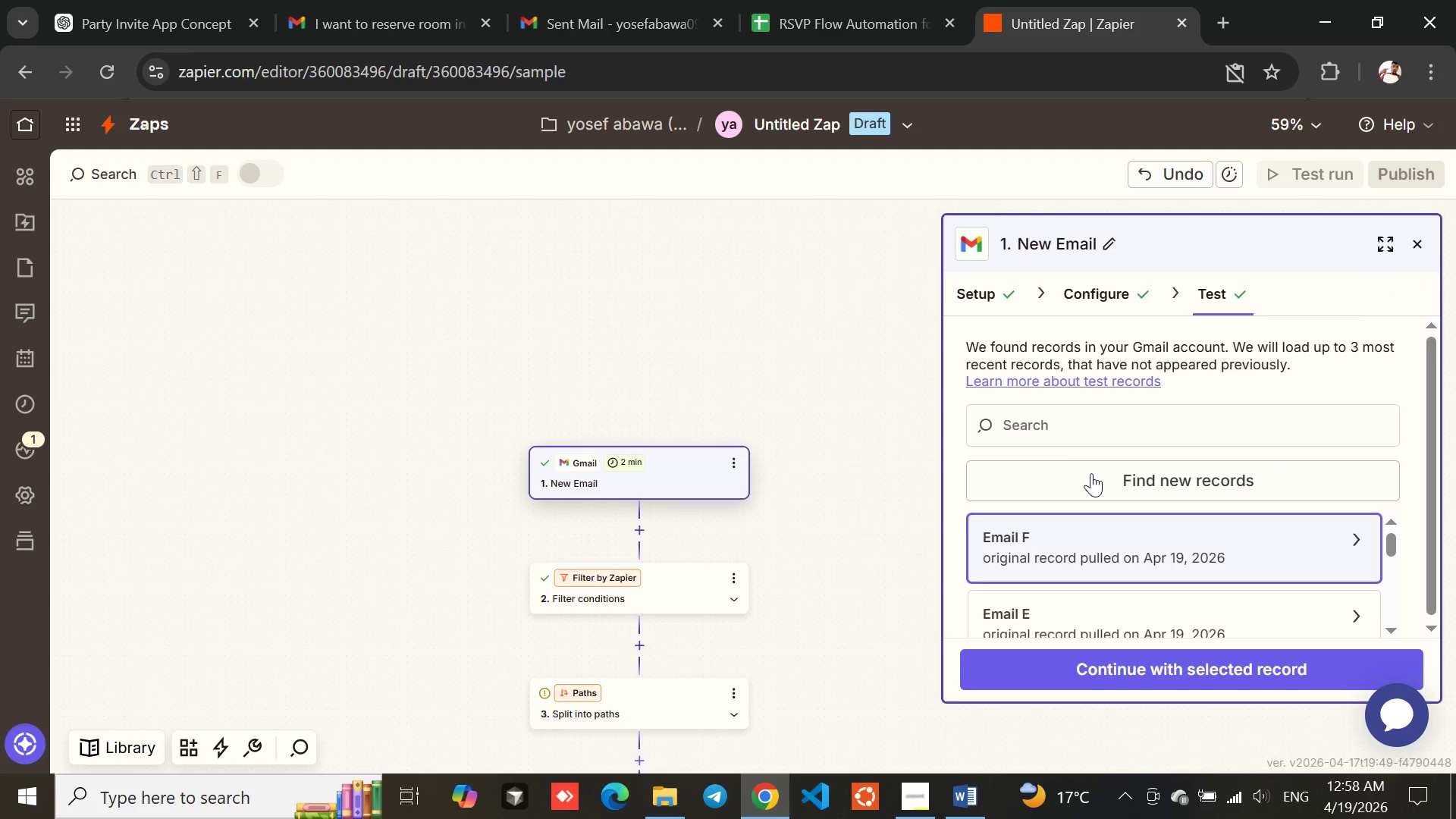 
left_click([1144, 477])
 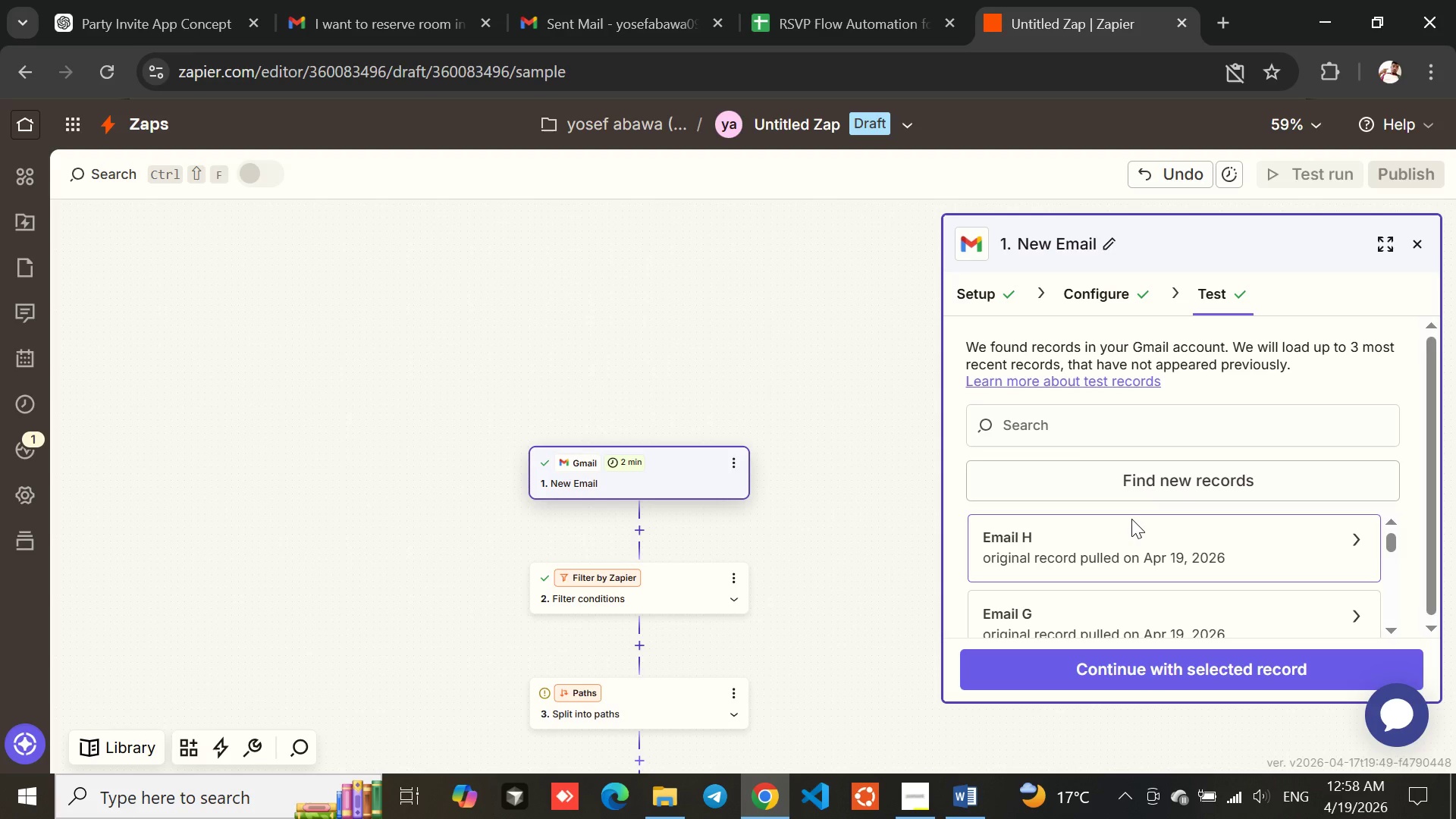 
wait(7.47)
 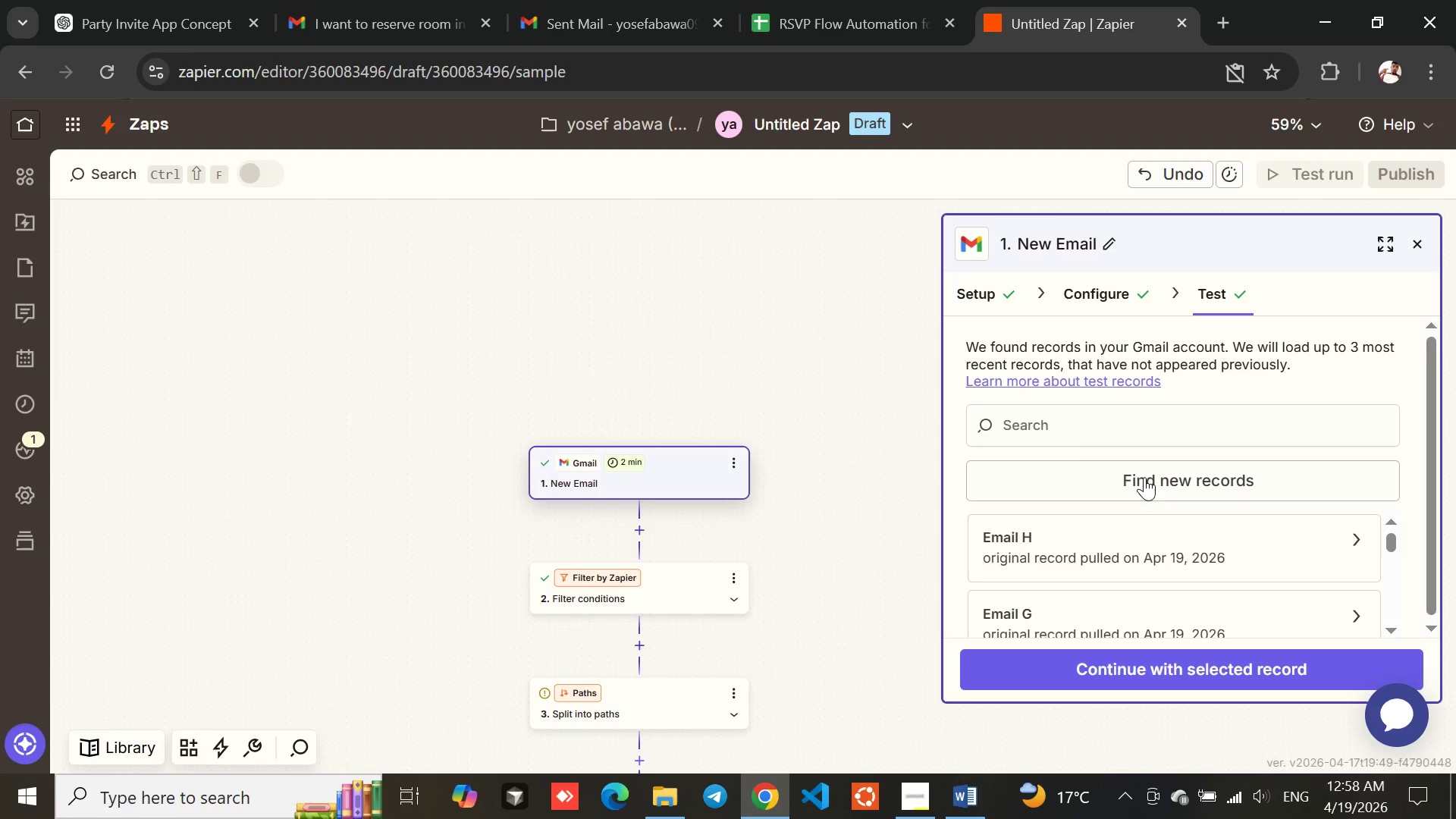 
left_click([391, 0])
 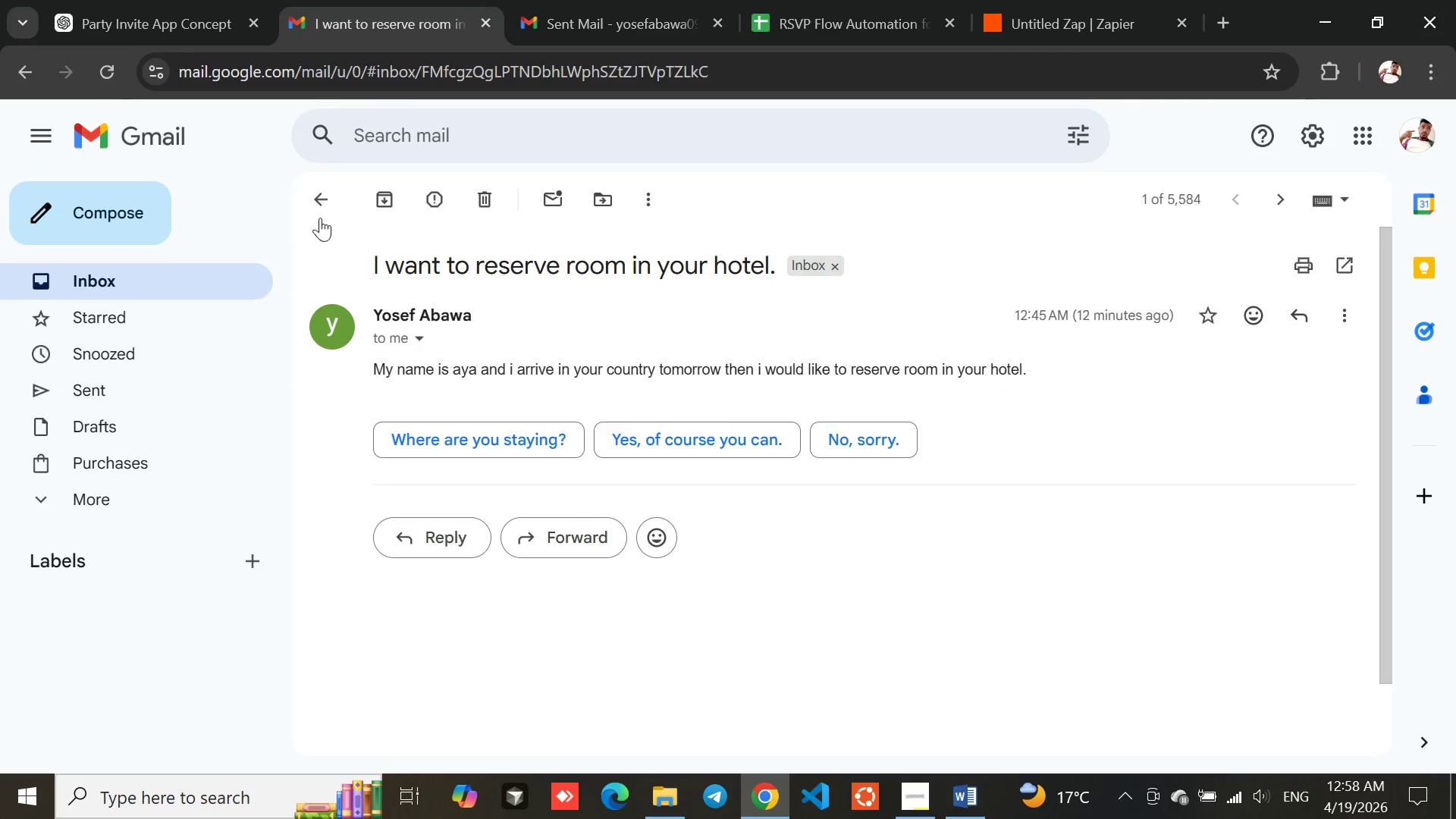 
left_click([322, 203])
 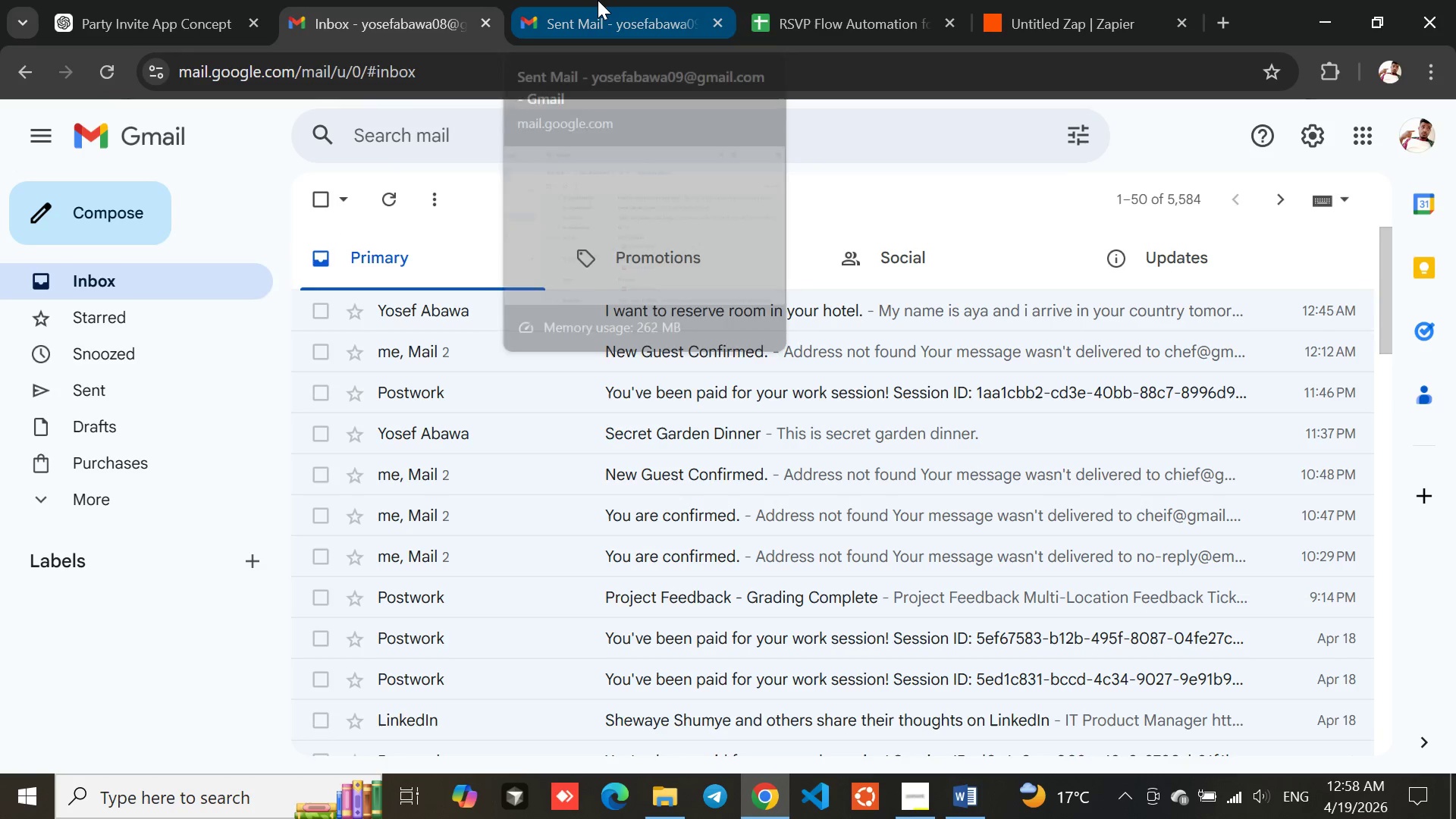 
left_click([598, 0])
 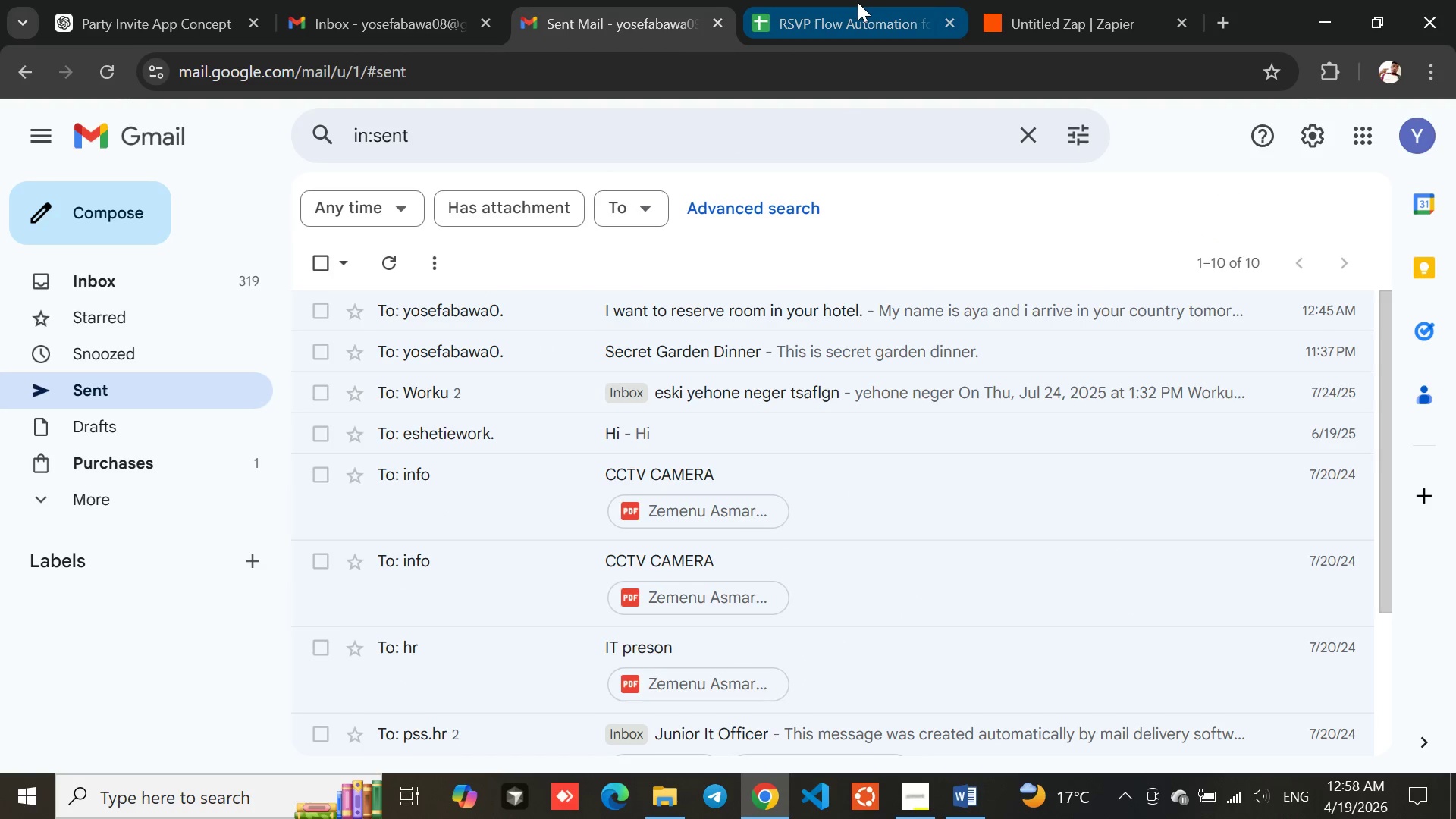 
left_click([1037, 0])
 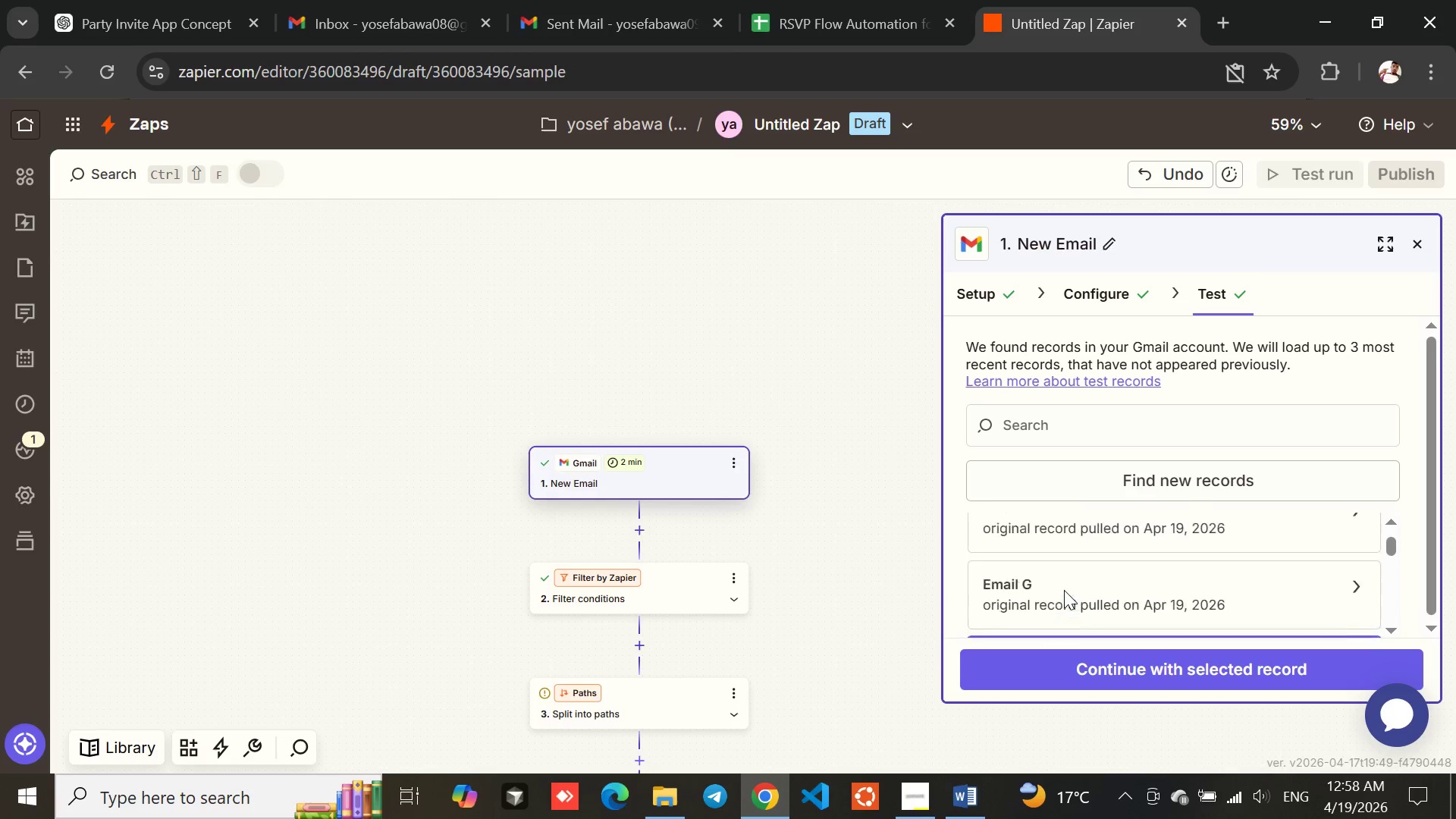 
left_click([1074, 551])
 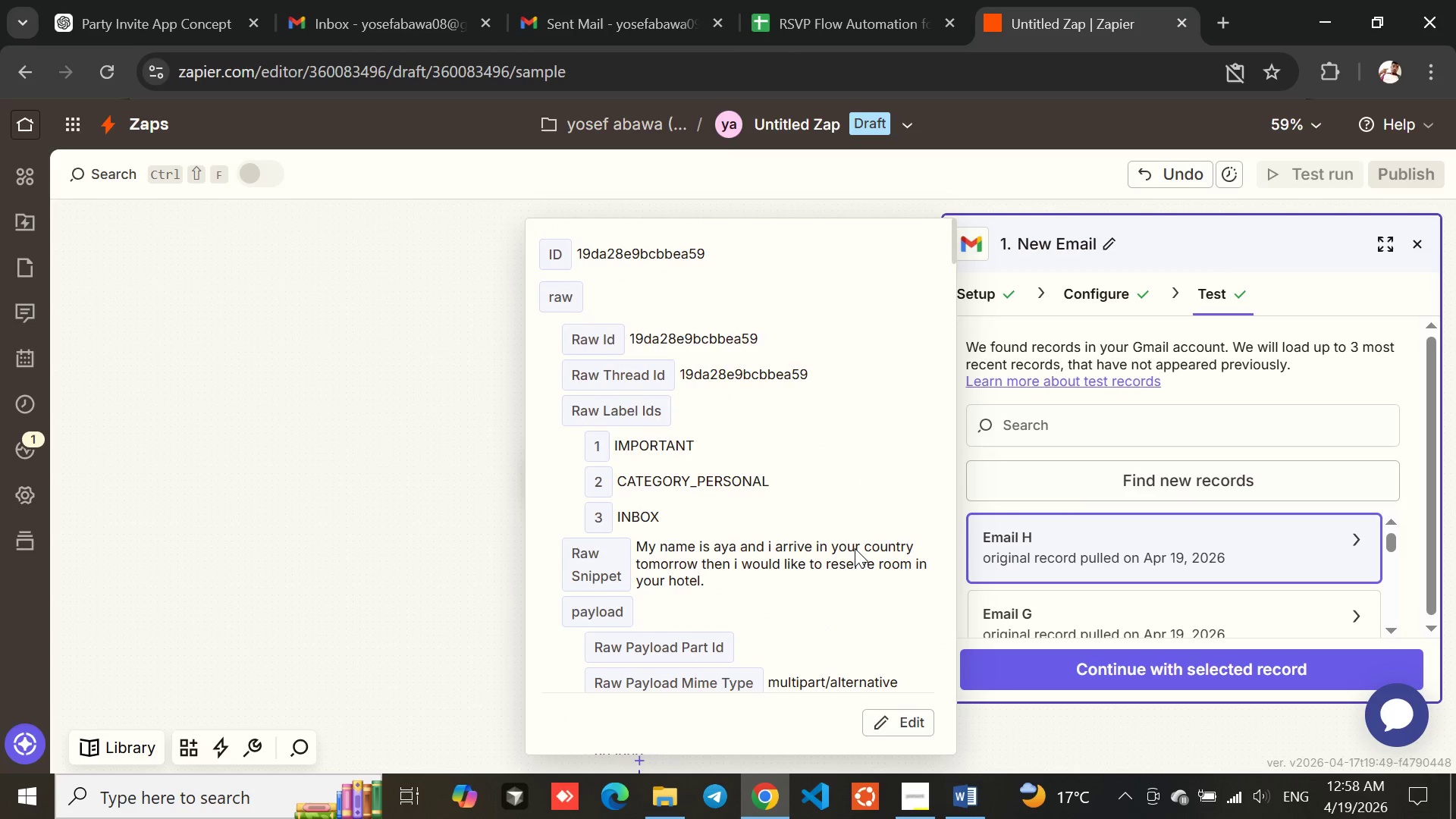 
wait(5.78)
 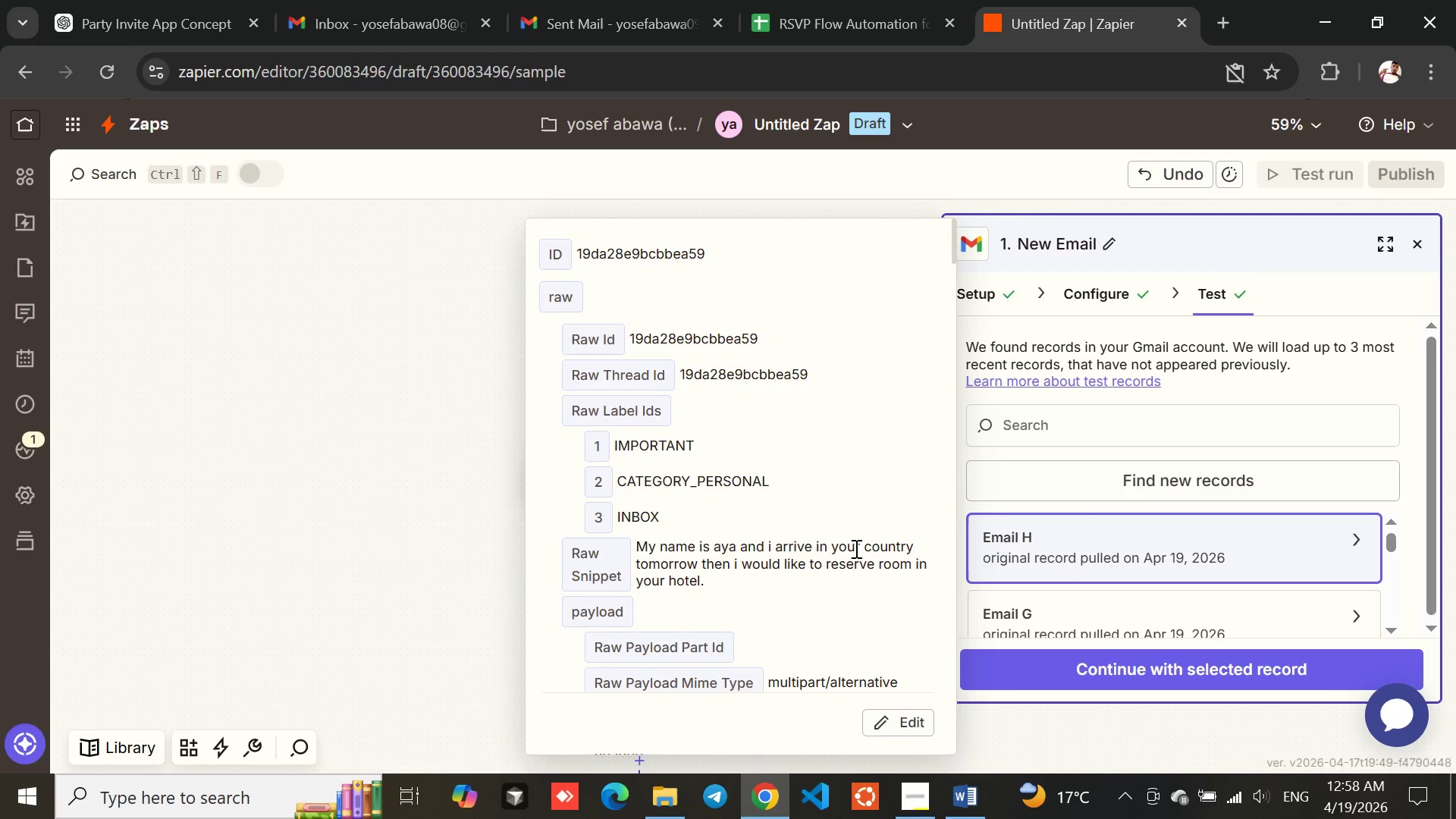 
left_click([1125, 530])
 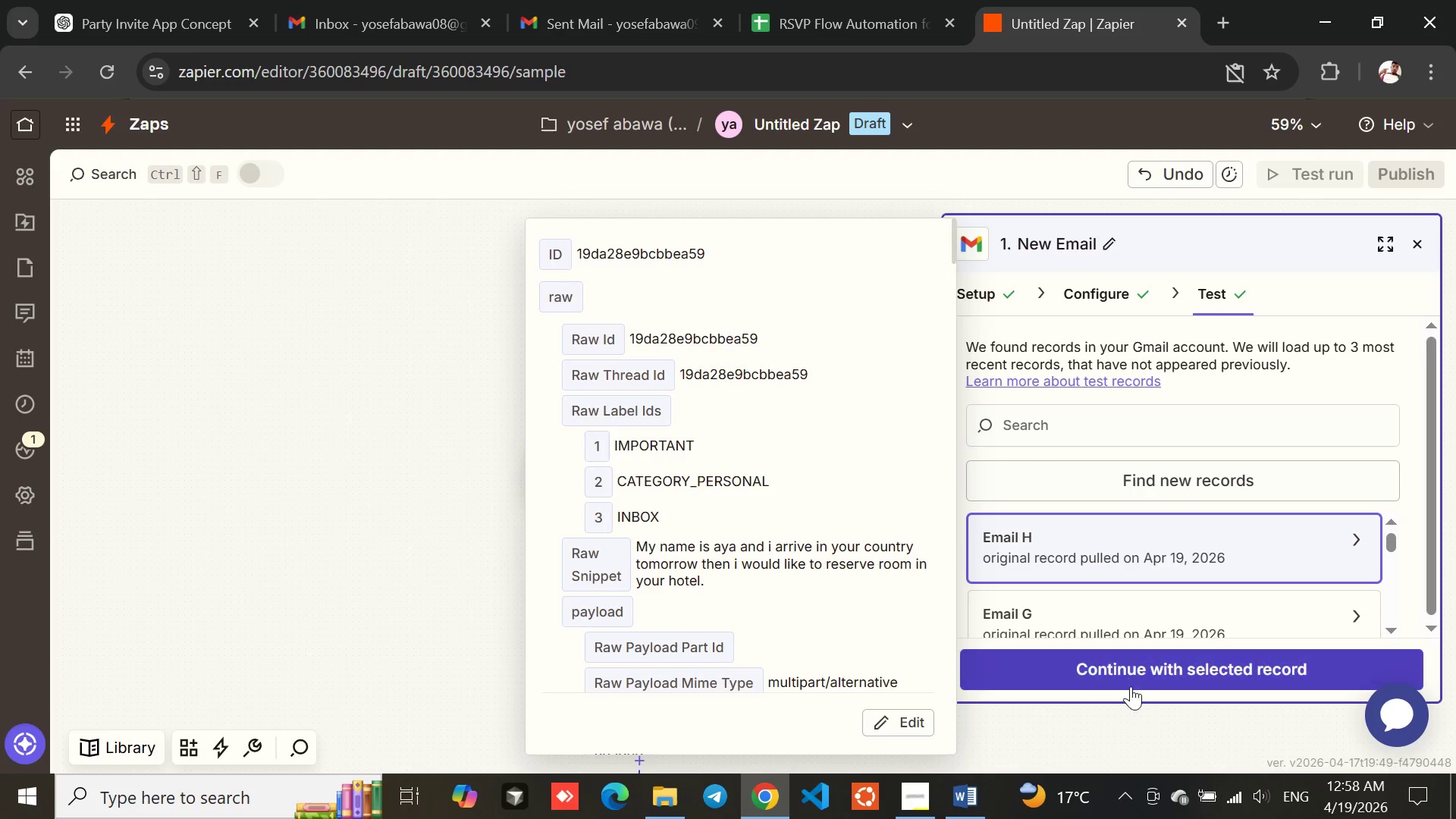 
left_click([1129, 682])
 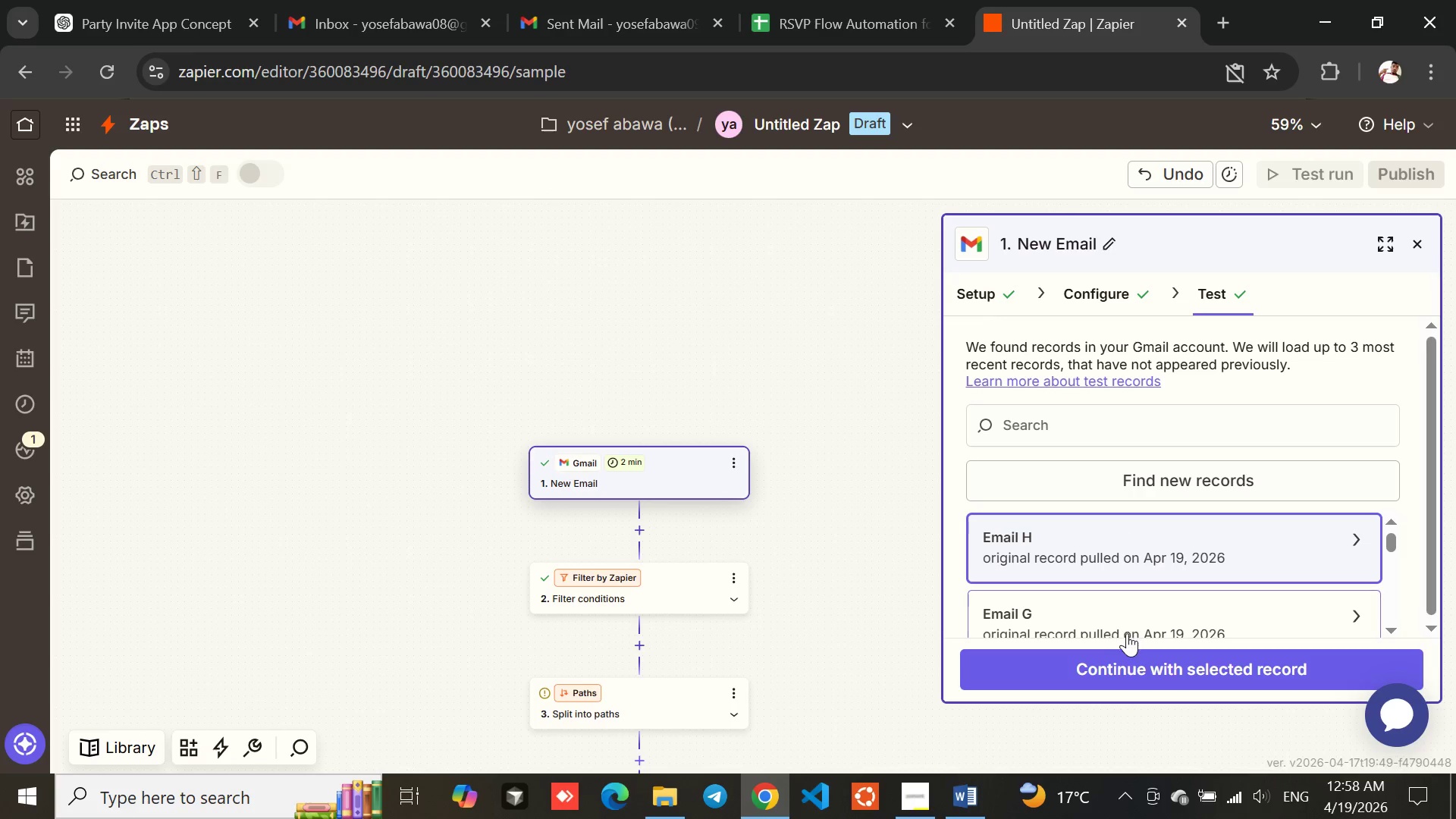 
left_click([1127, 667])
 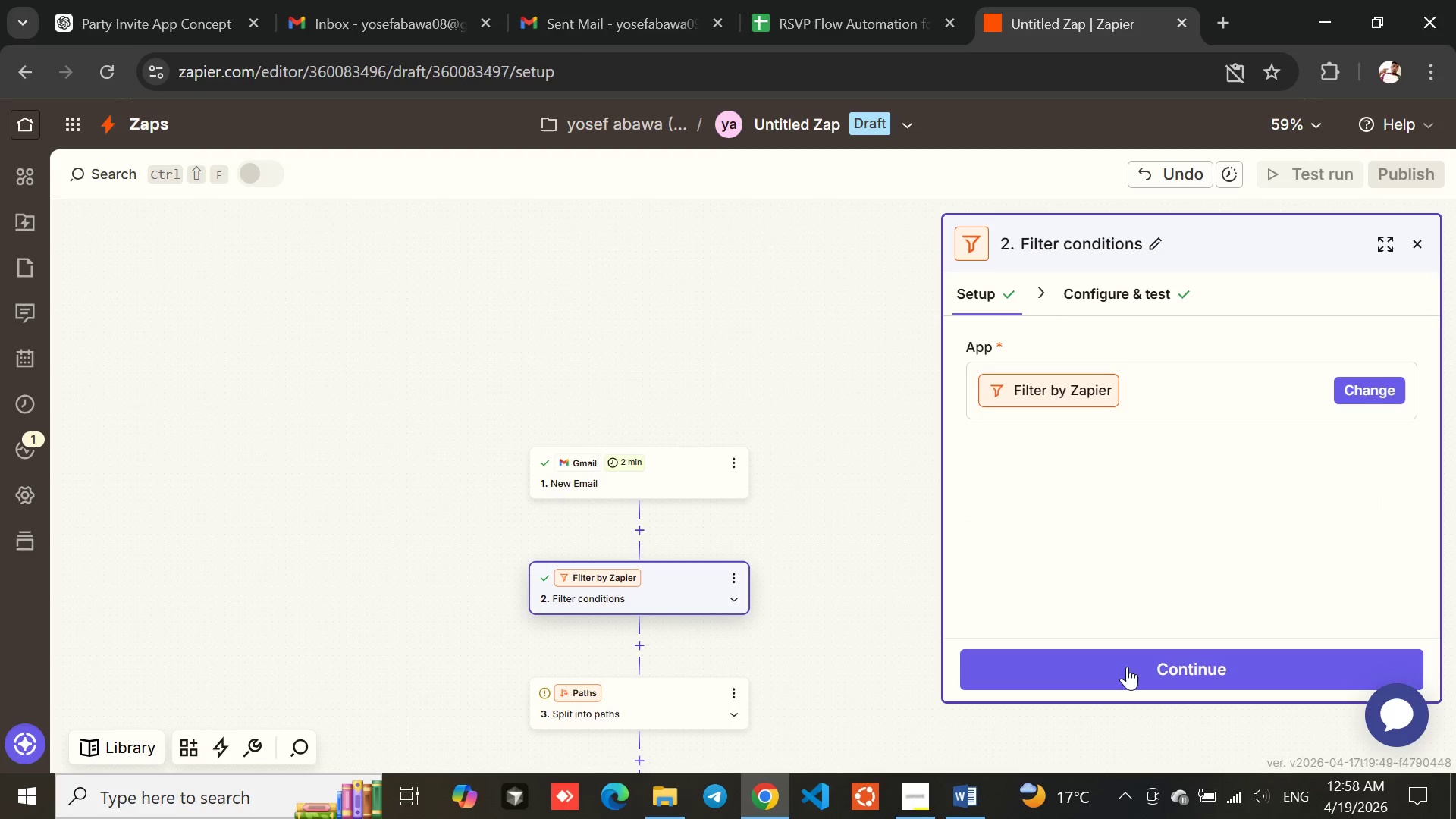 
left_click([1127, 667])
 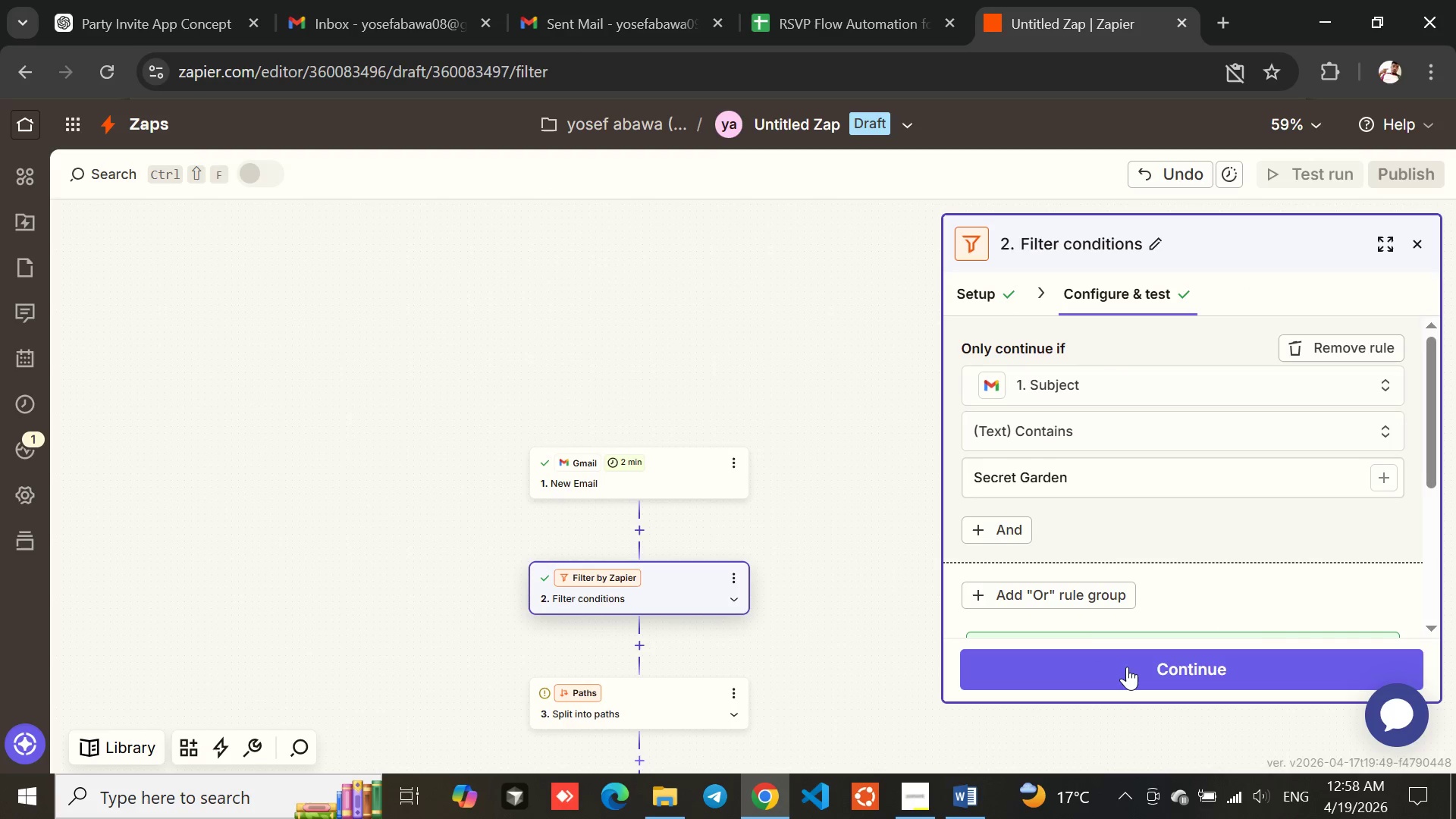 
left_click([1127, 667])
 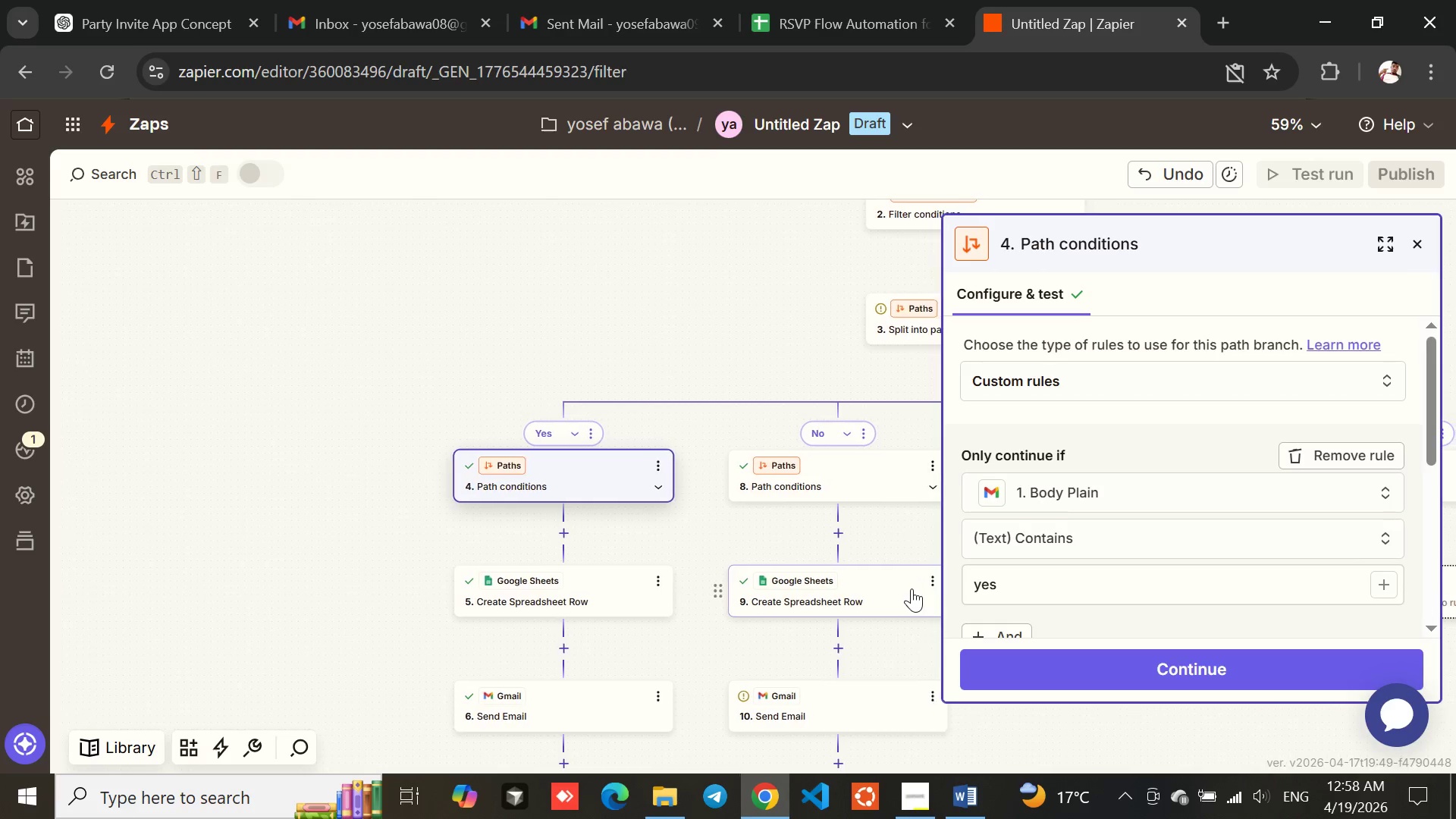 
left_click([774, 481])
 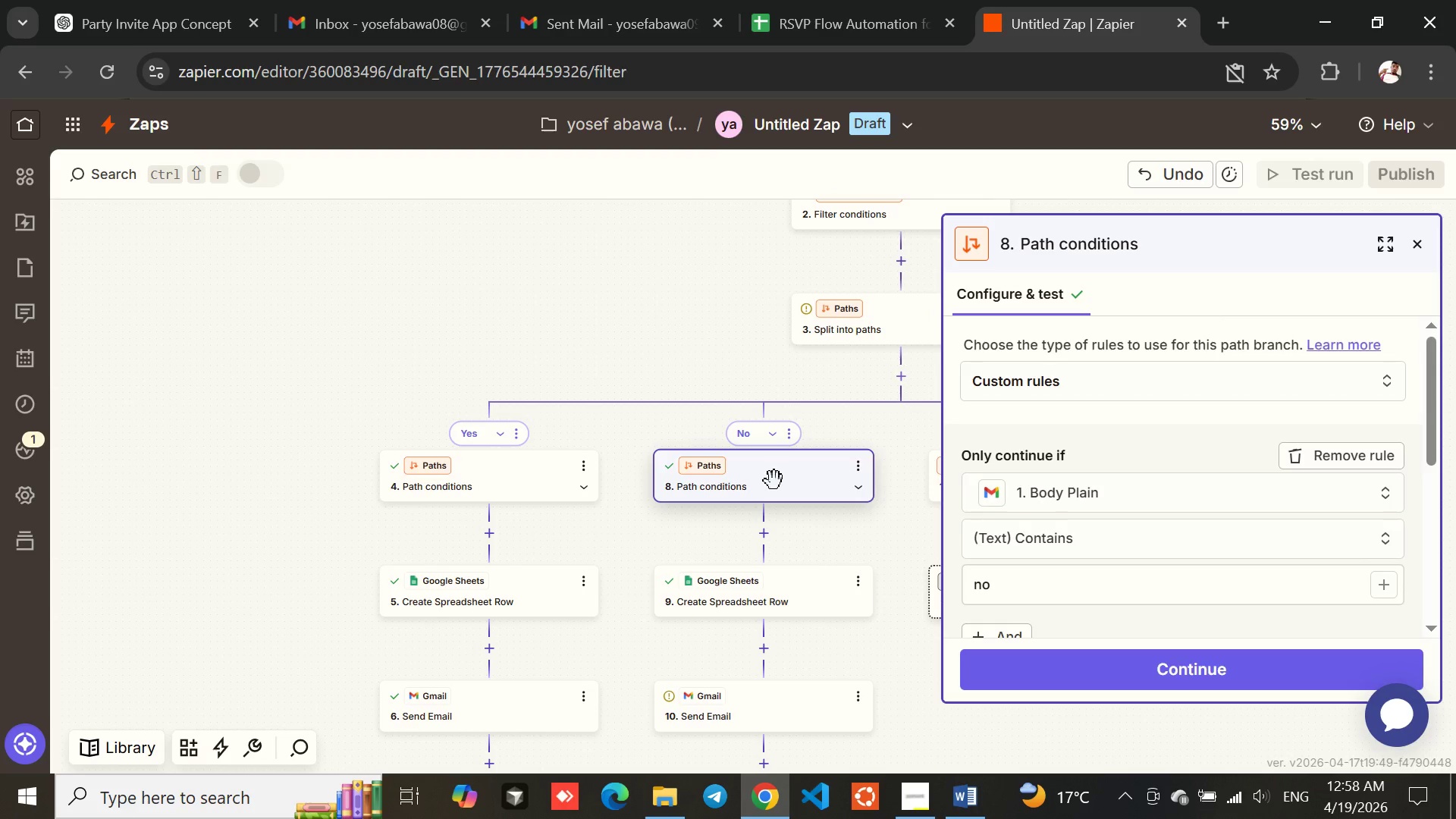 
left_click([774, 481])
 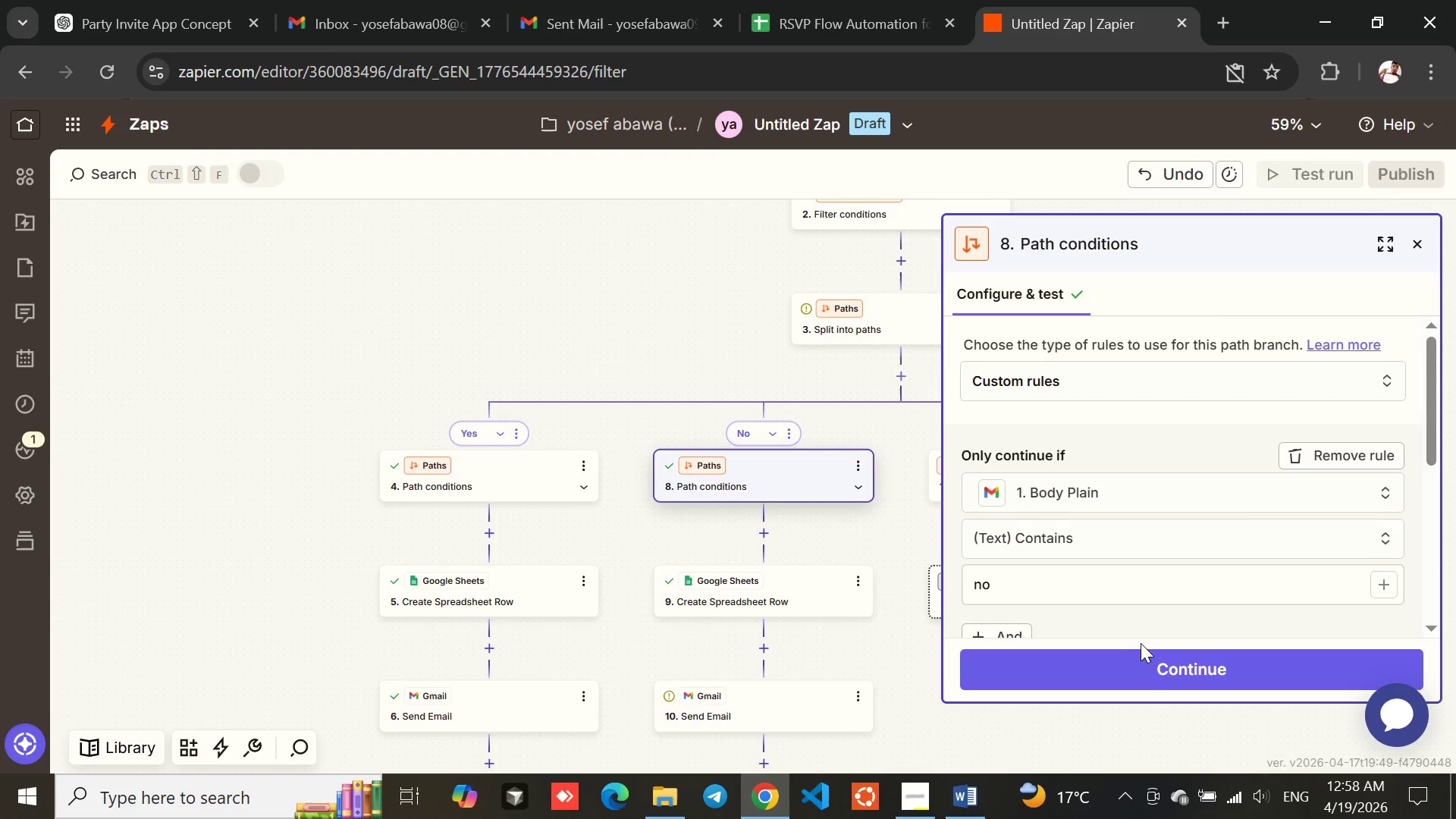 
left_click([1140, 668])
 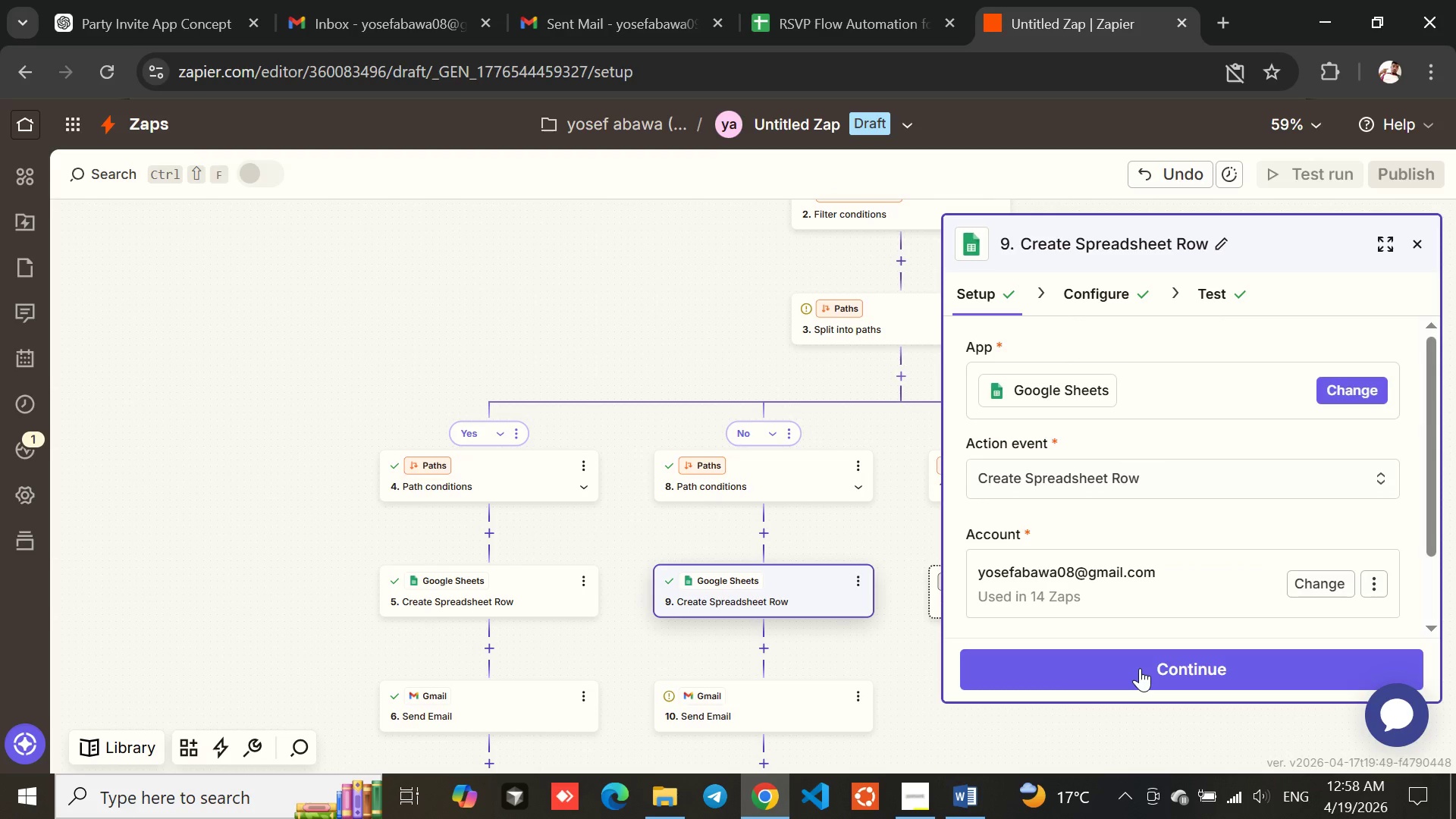 
left_click([1140, 668])
 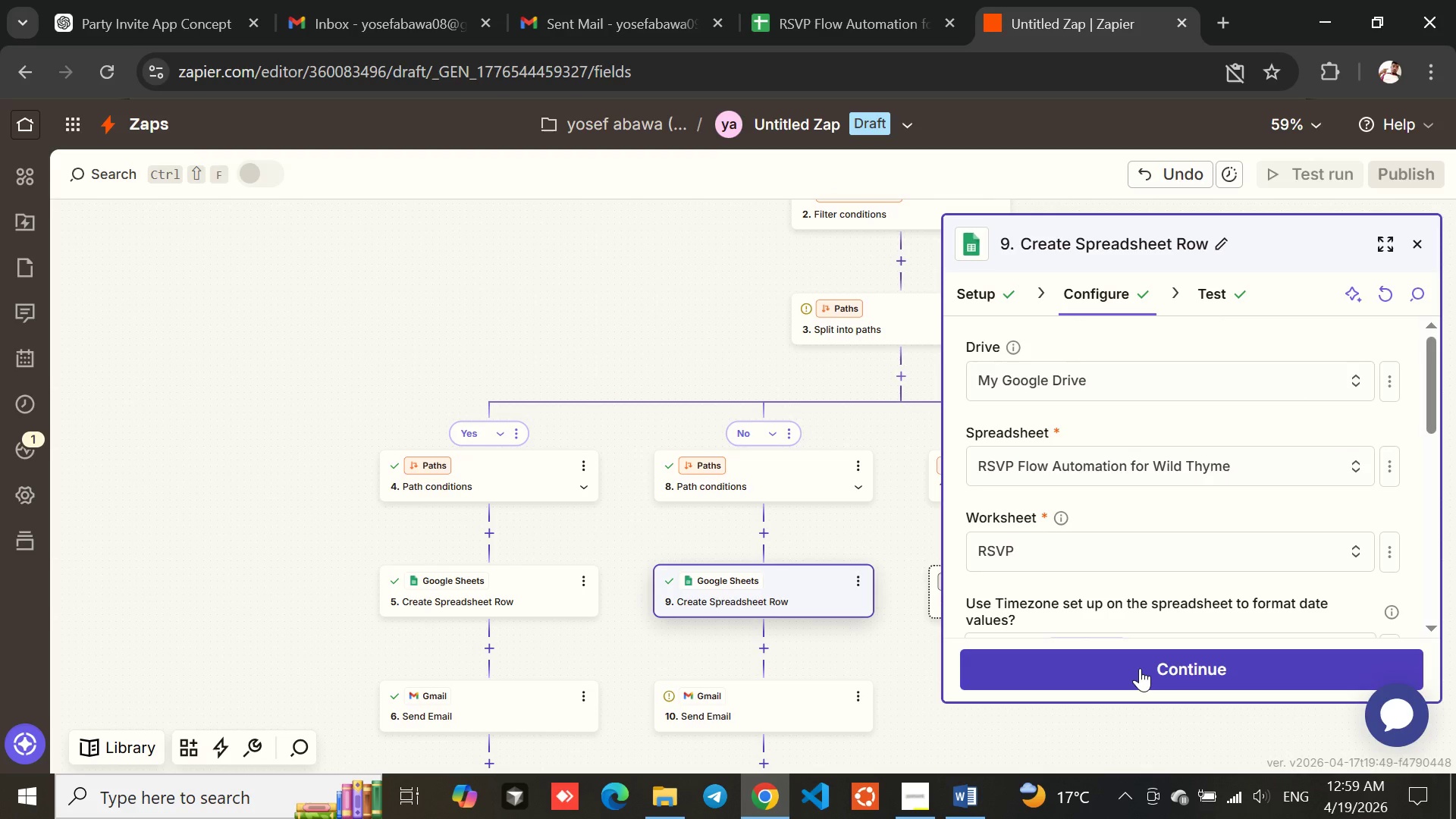 
left_click([1140, 668])
 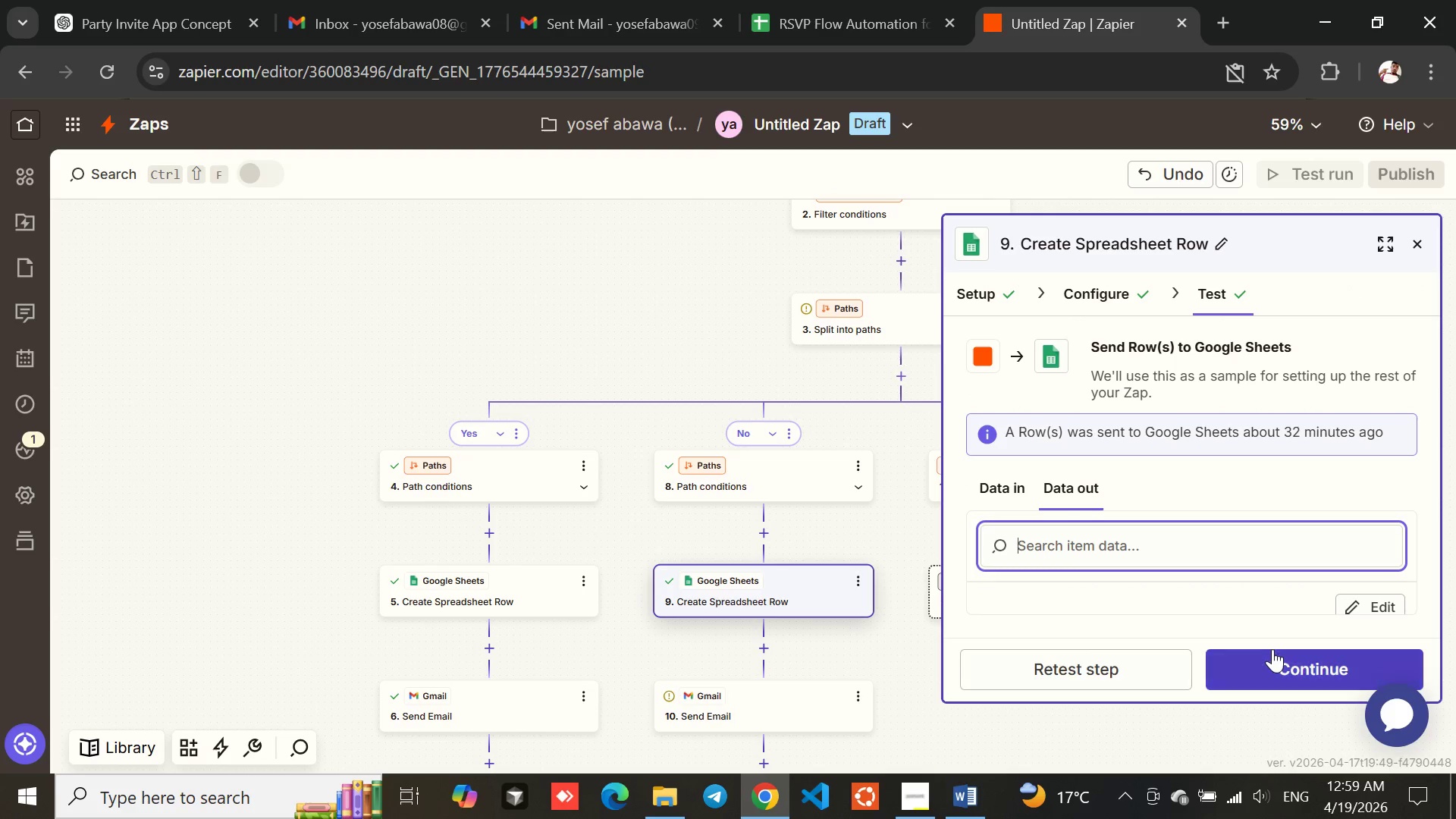 
left_click([1276, 677])
 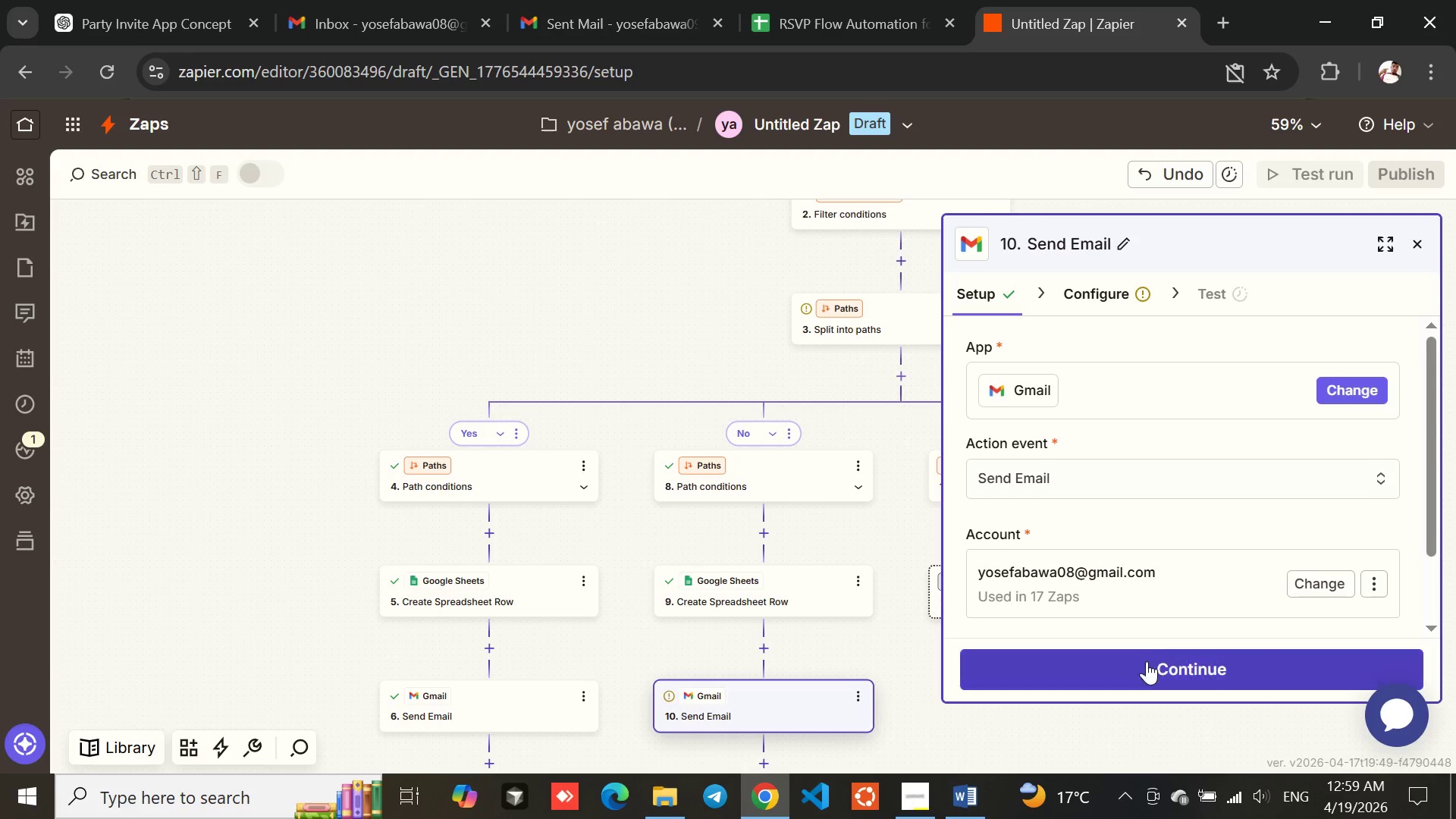 
left_click([1141, 679])
 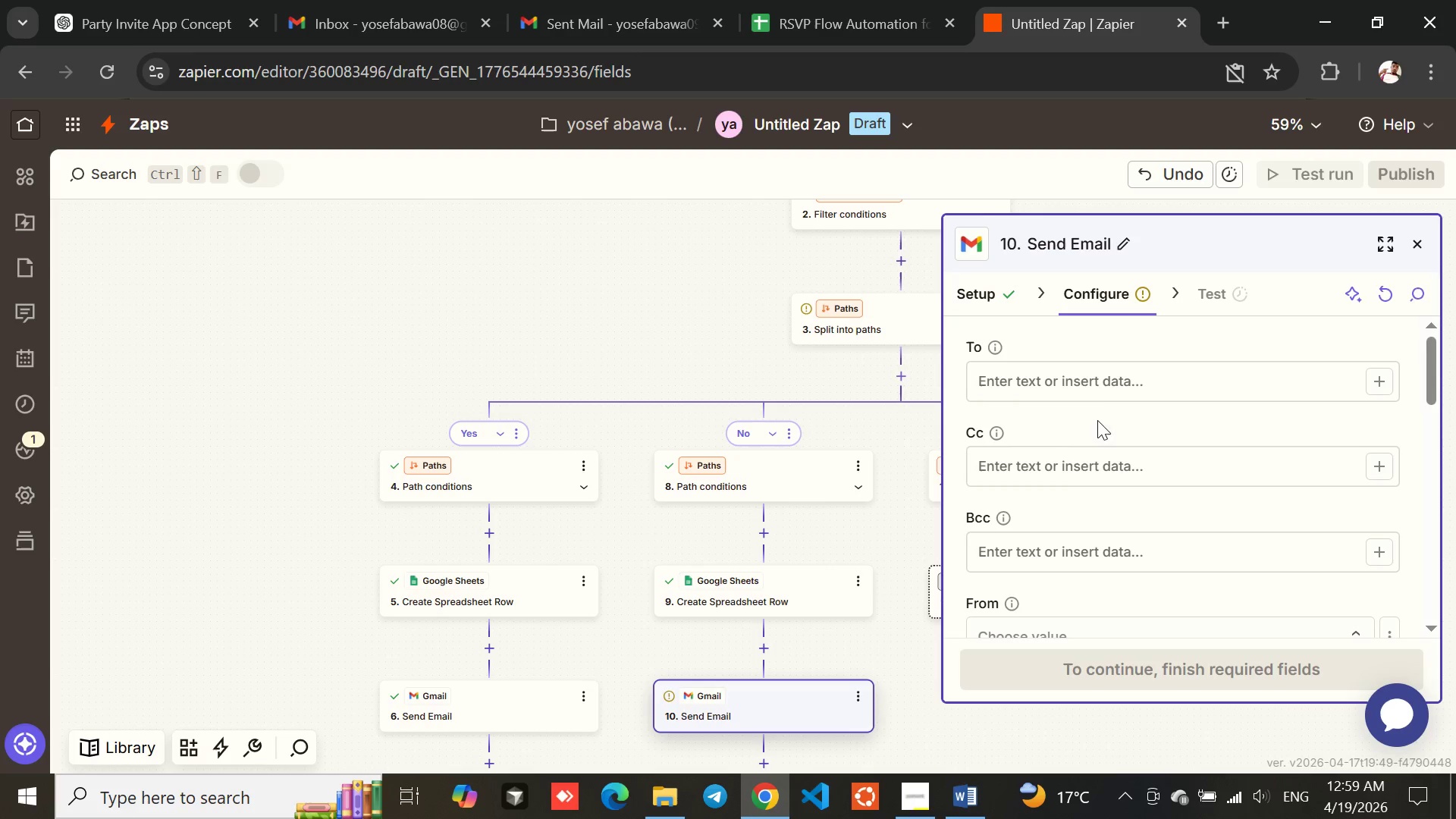 
left_click([1113, 373])
 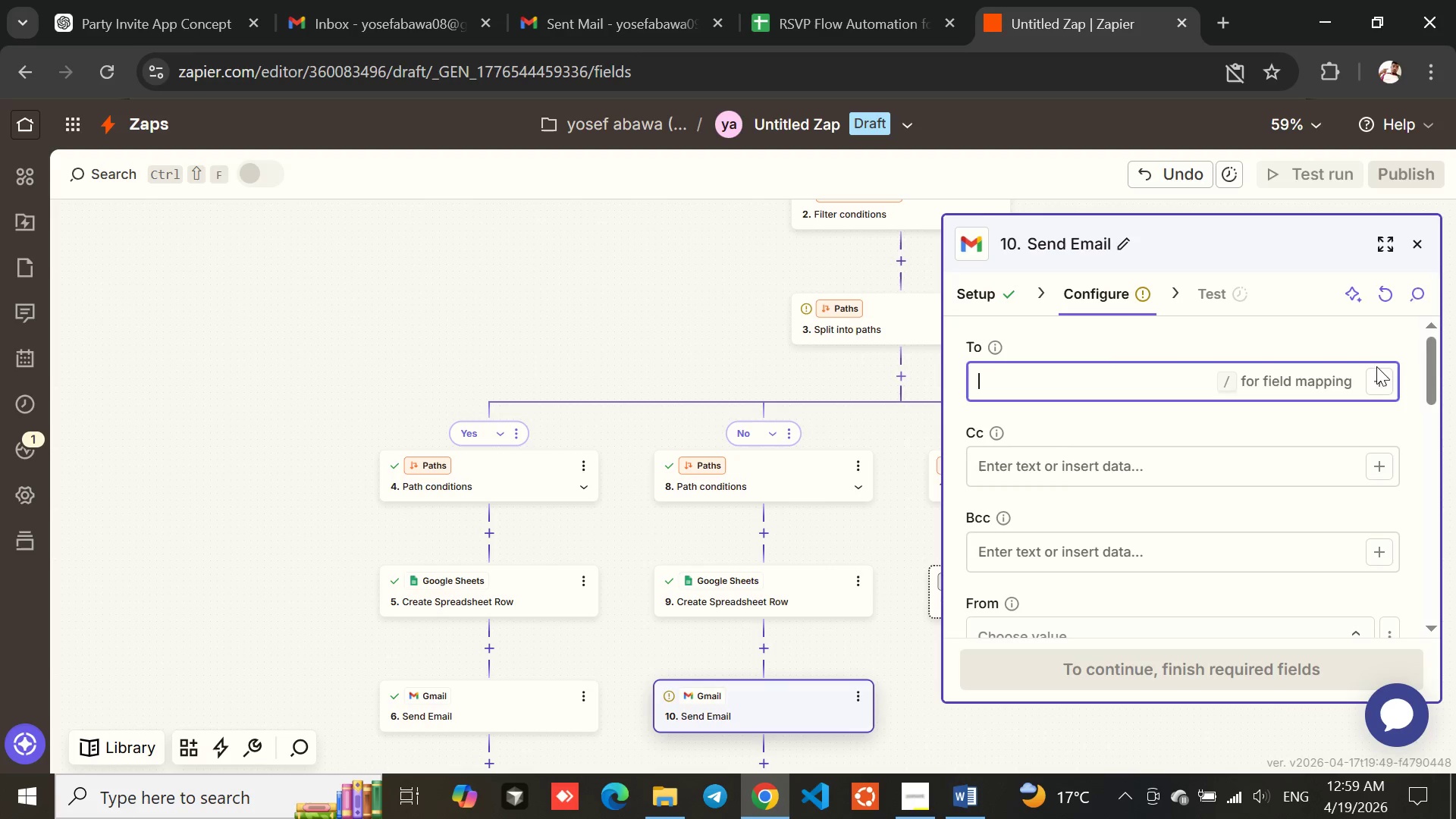 
left_click([1378, 371])
 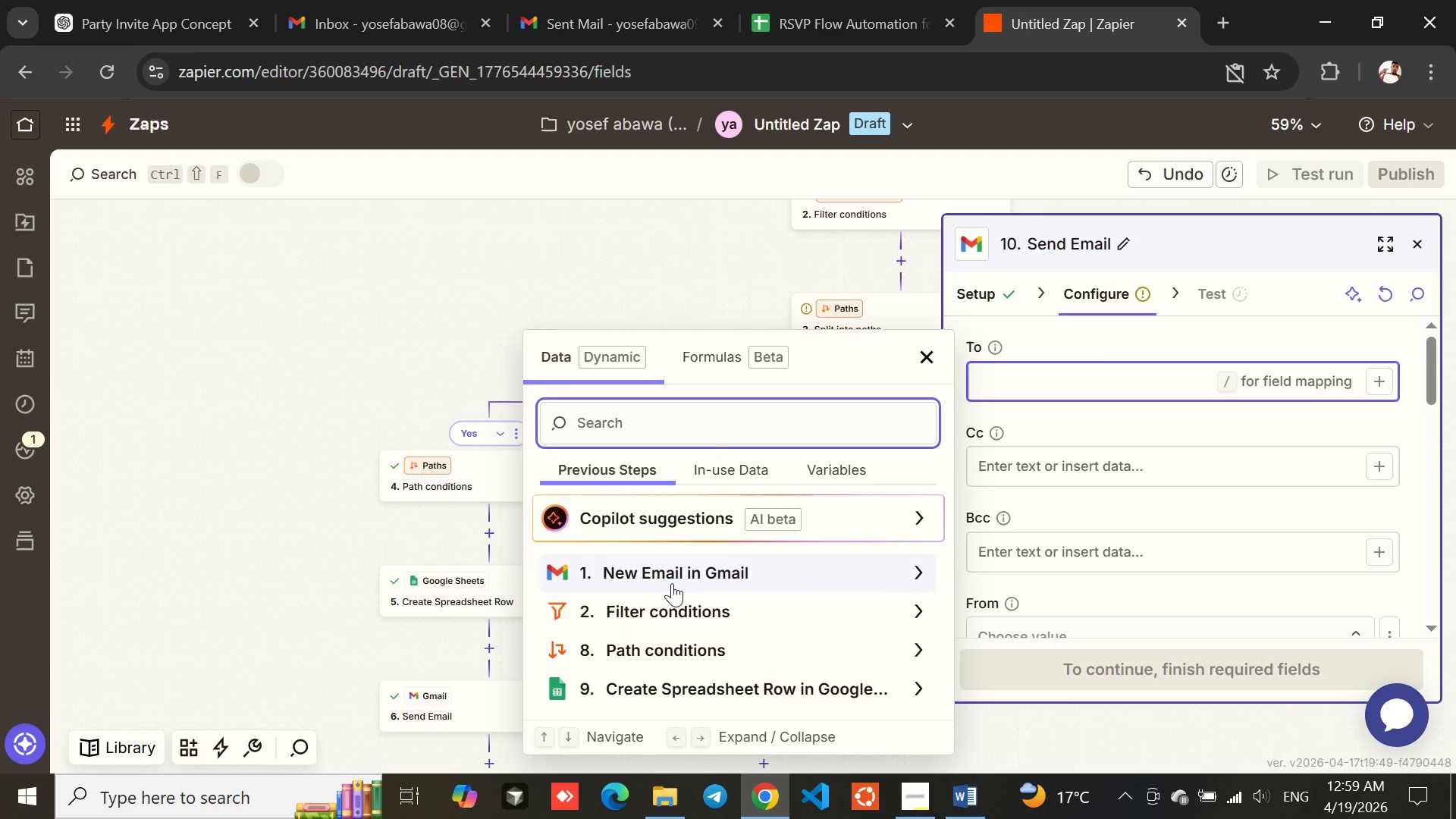 
left_click([657, 571])
 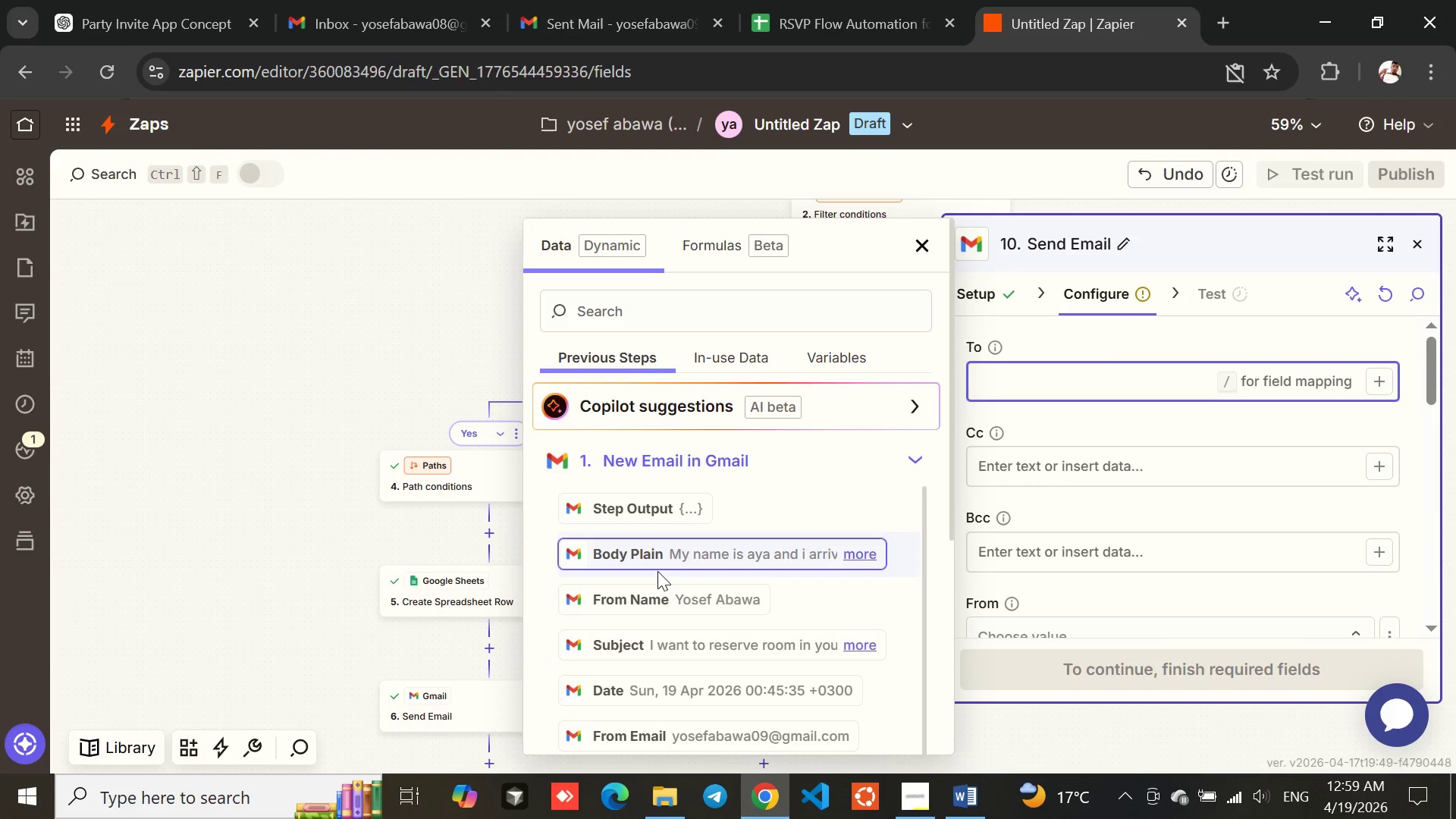 
left_click([615, 610])
 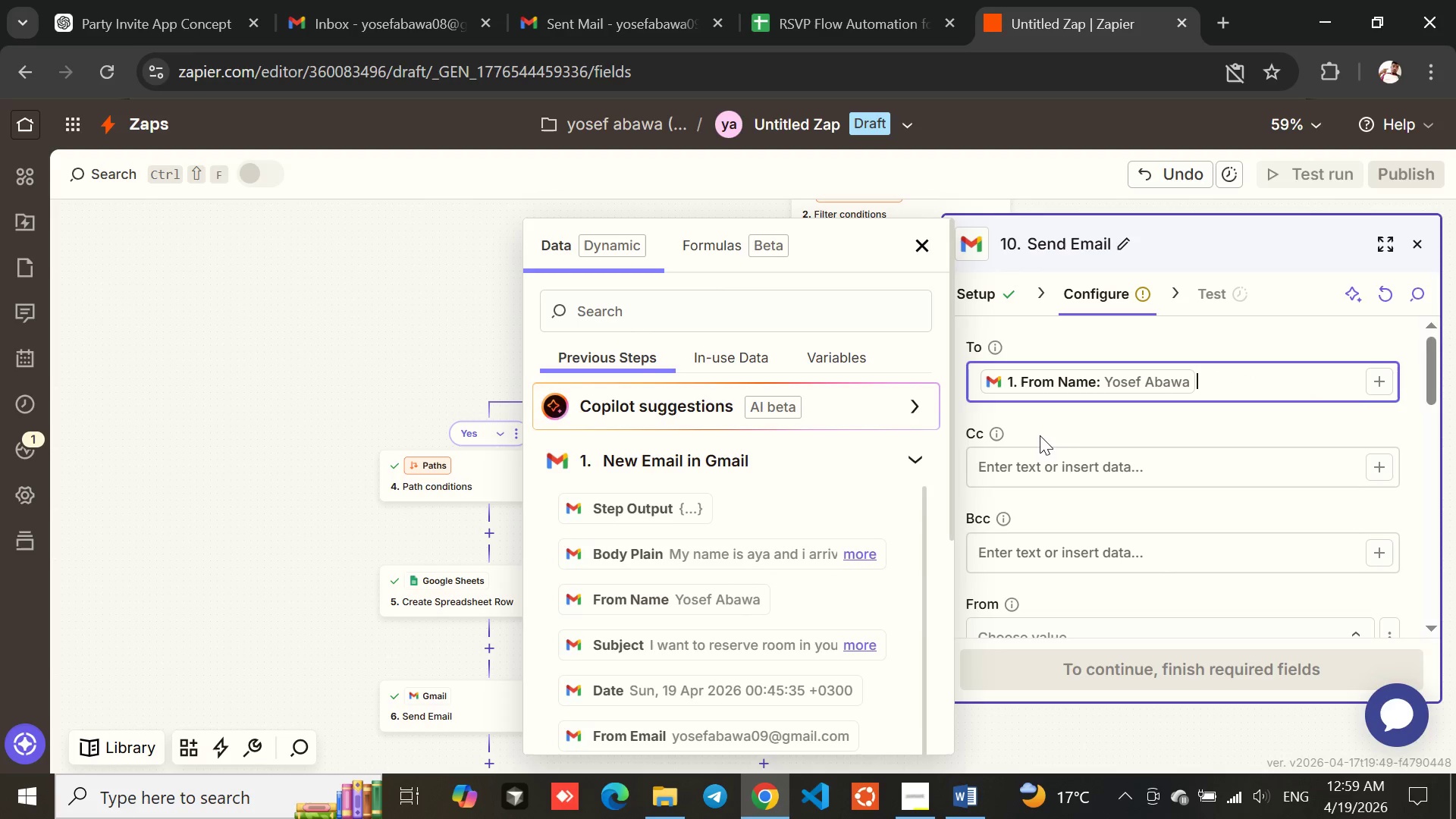 
mouse_move([1050, 443])
 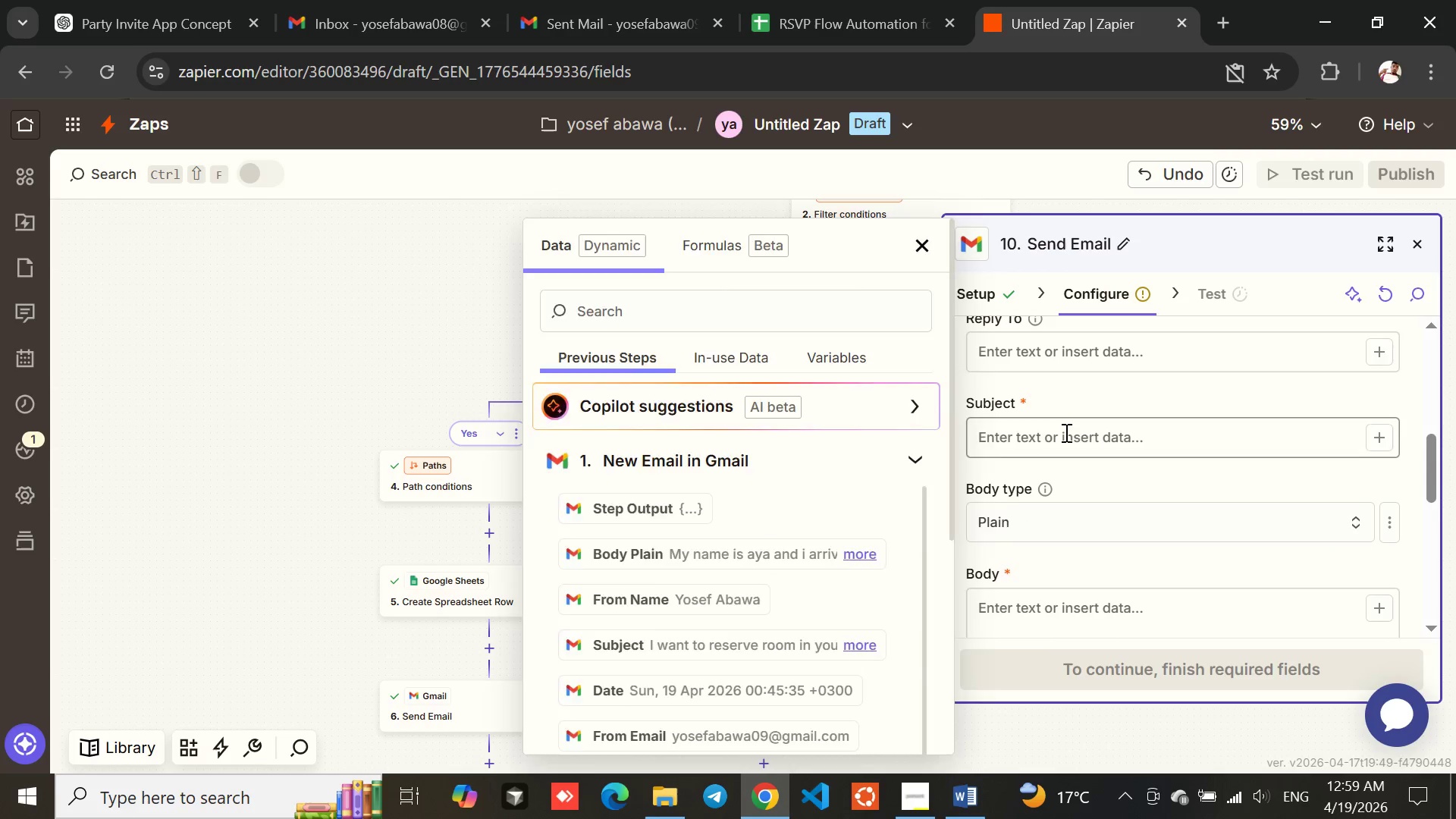 
left_click([1065, 432])
 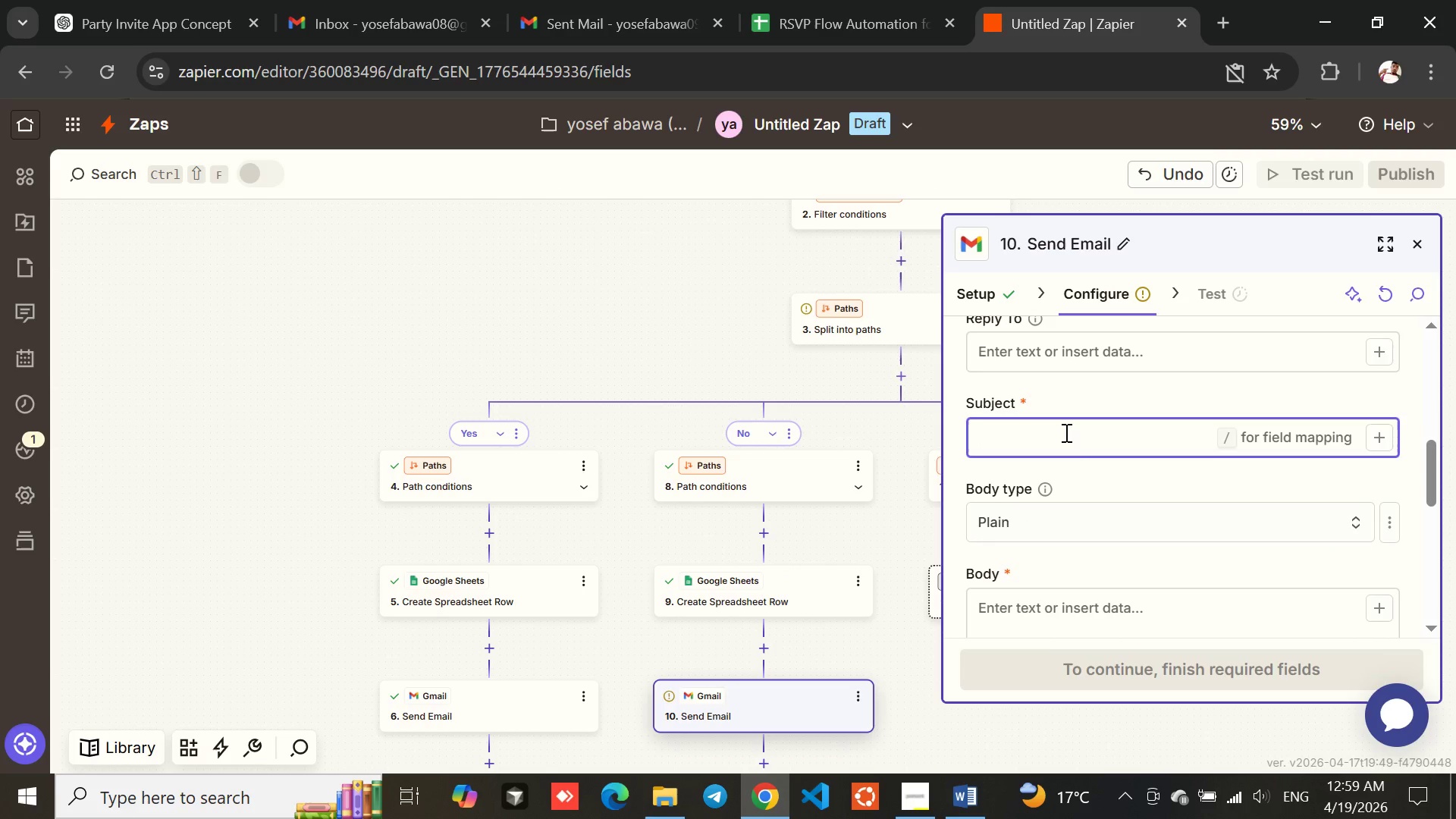 
type(You have confirmed.)
 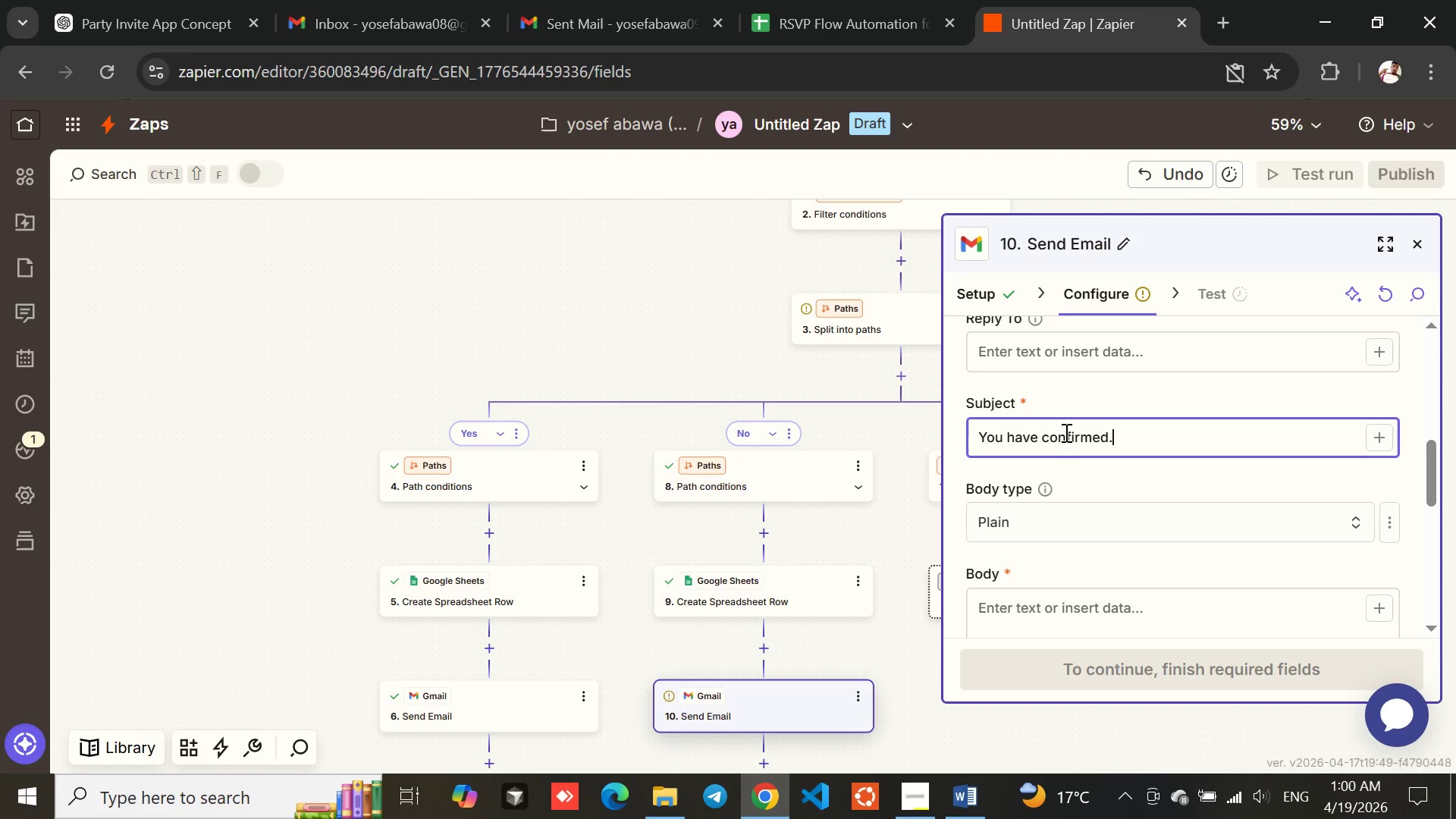 
wait(55.16)
 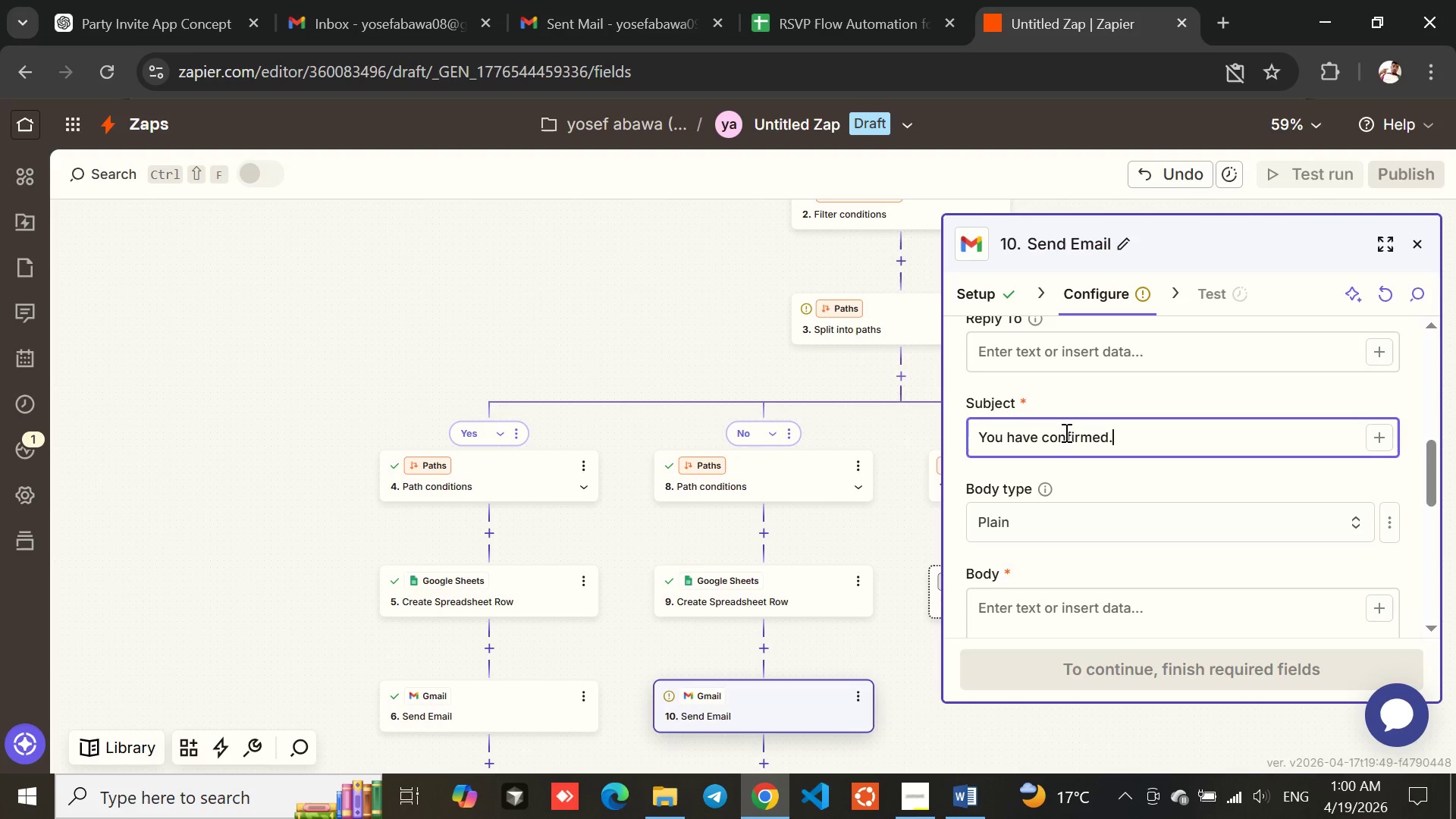 
left_click([1077, 397])
 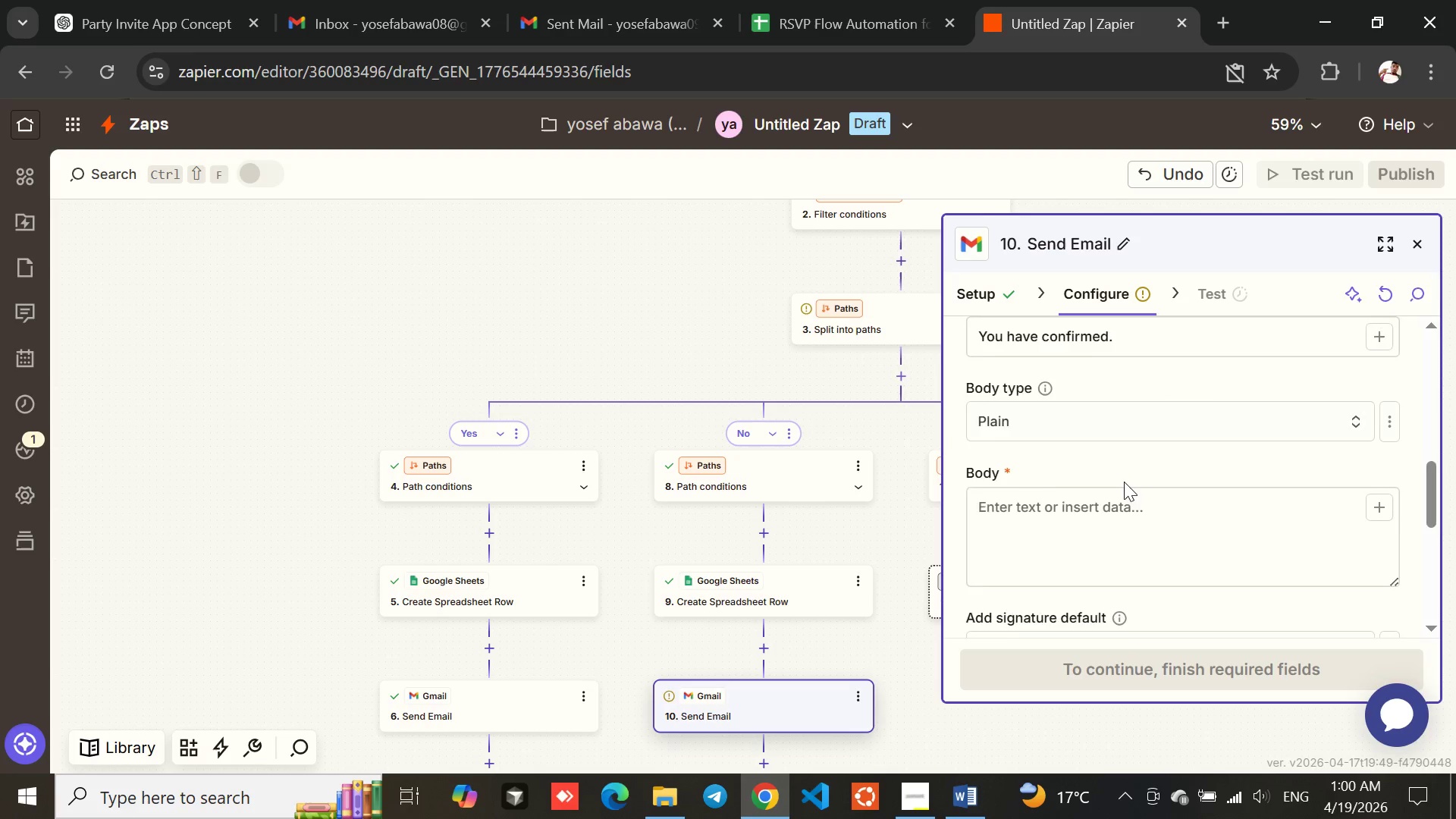 
left_click([1063, 479])
 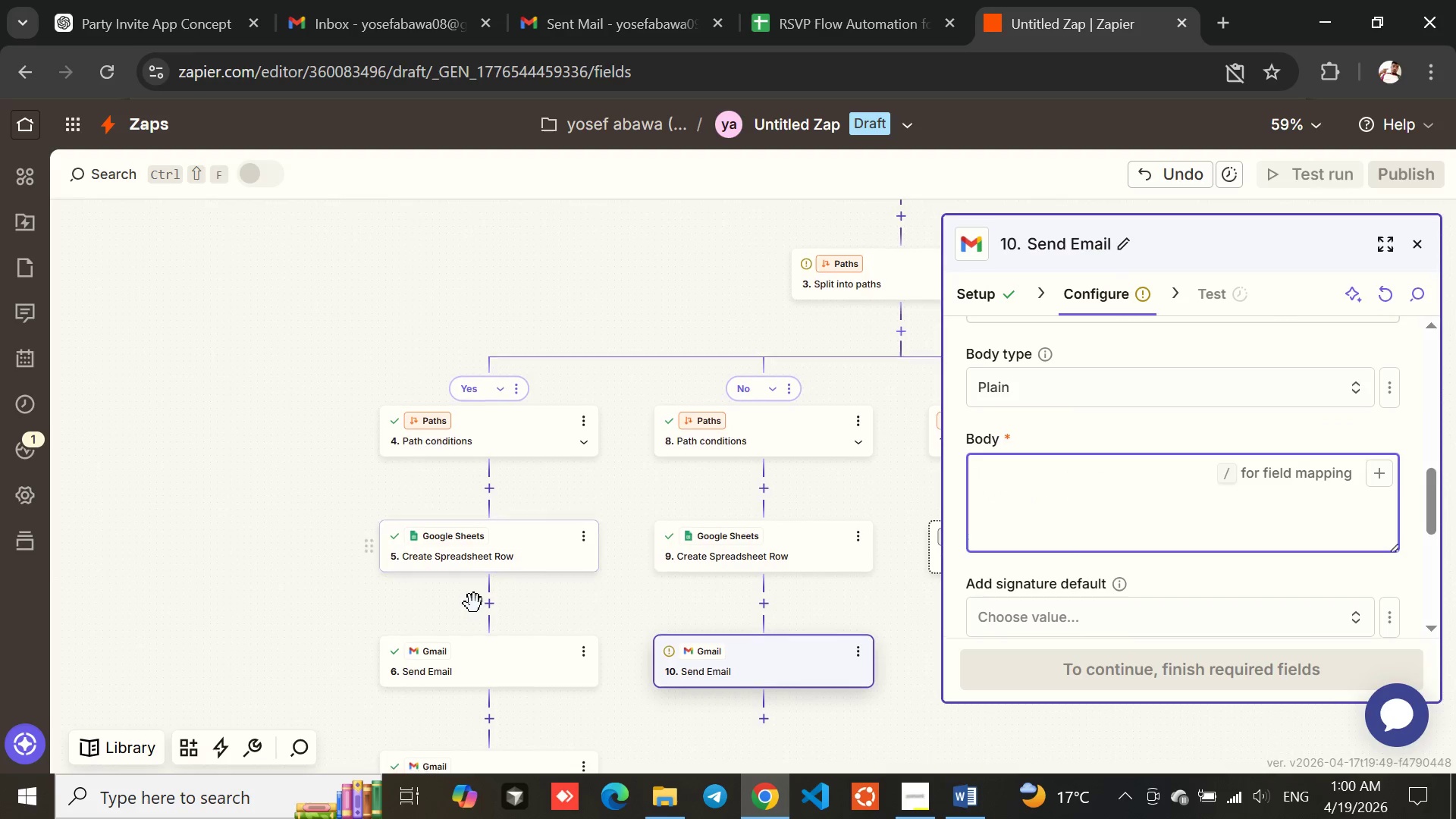 
left_click([467, 482])
 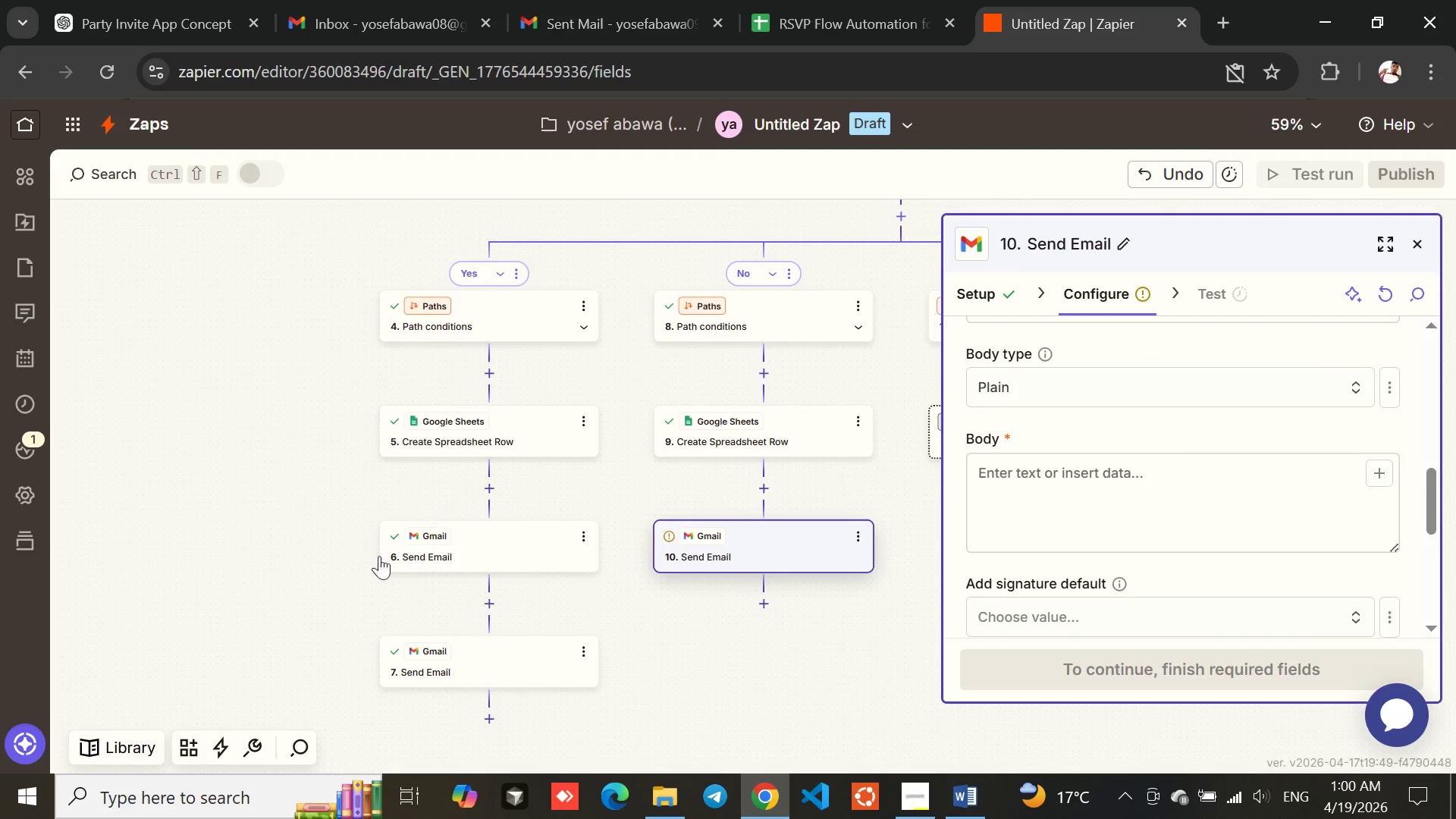 
left_click([460, 554])
 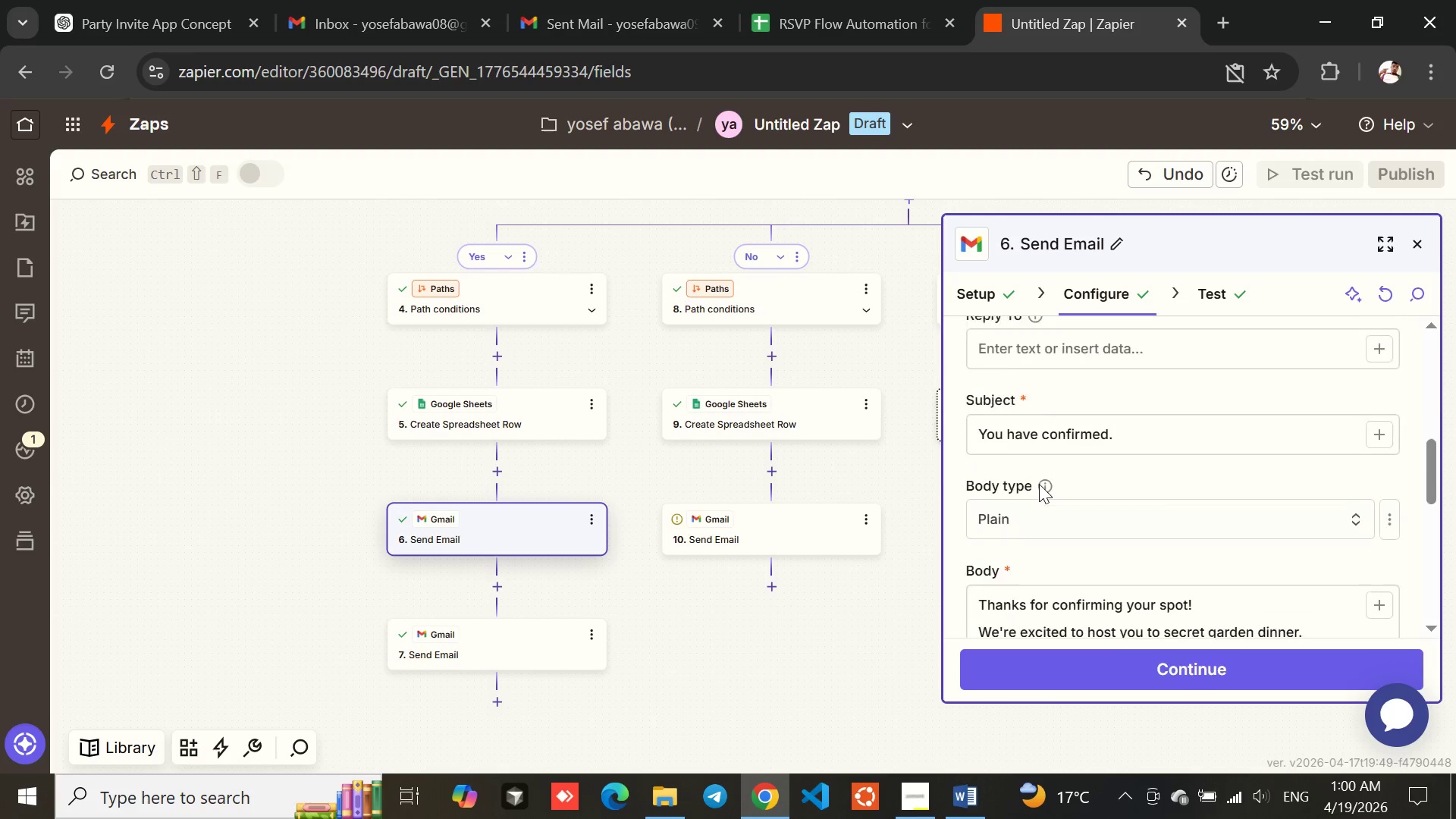 
wait(5.7)
 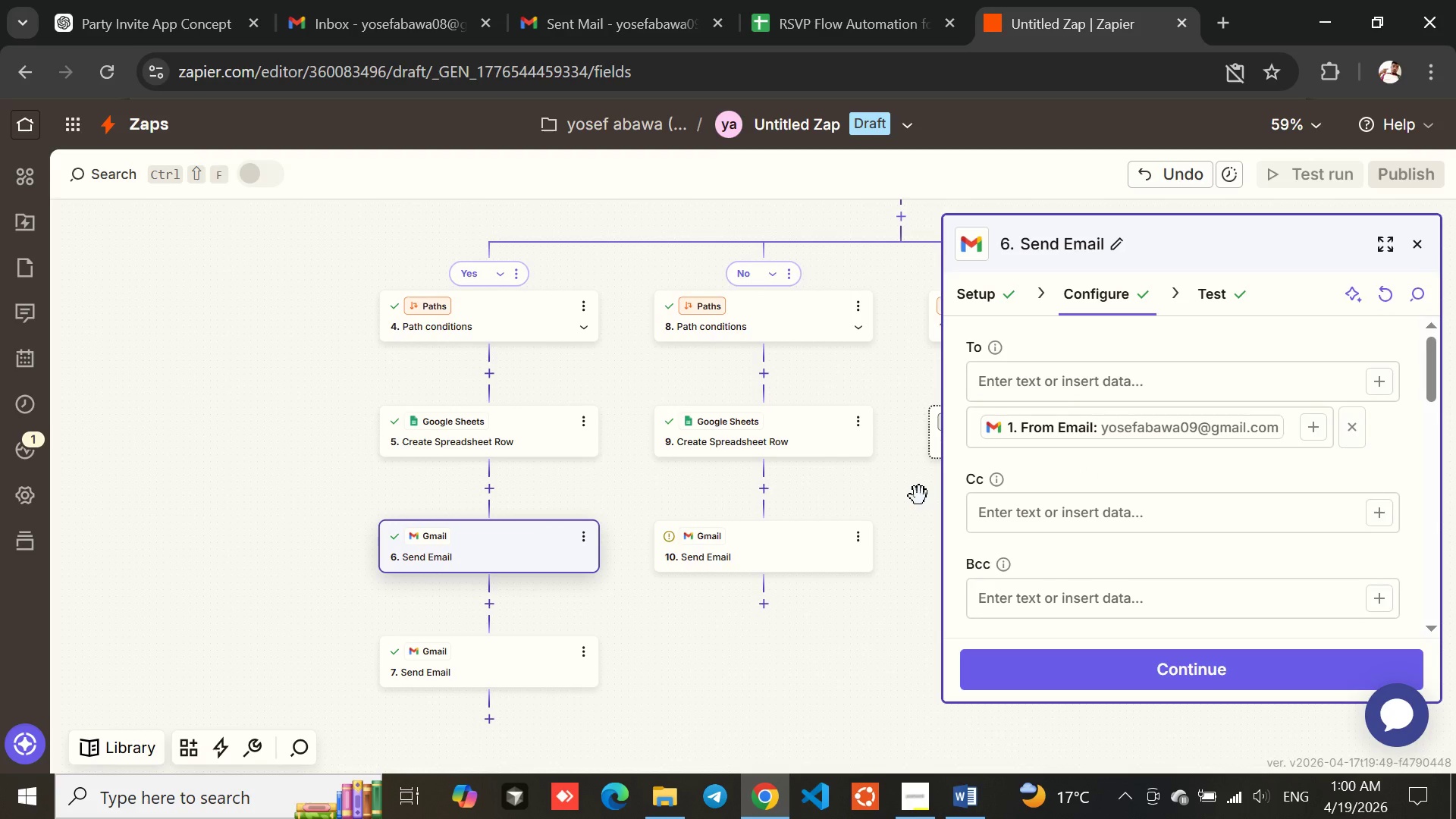 
left_click([1099, 519])
 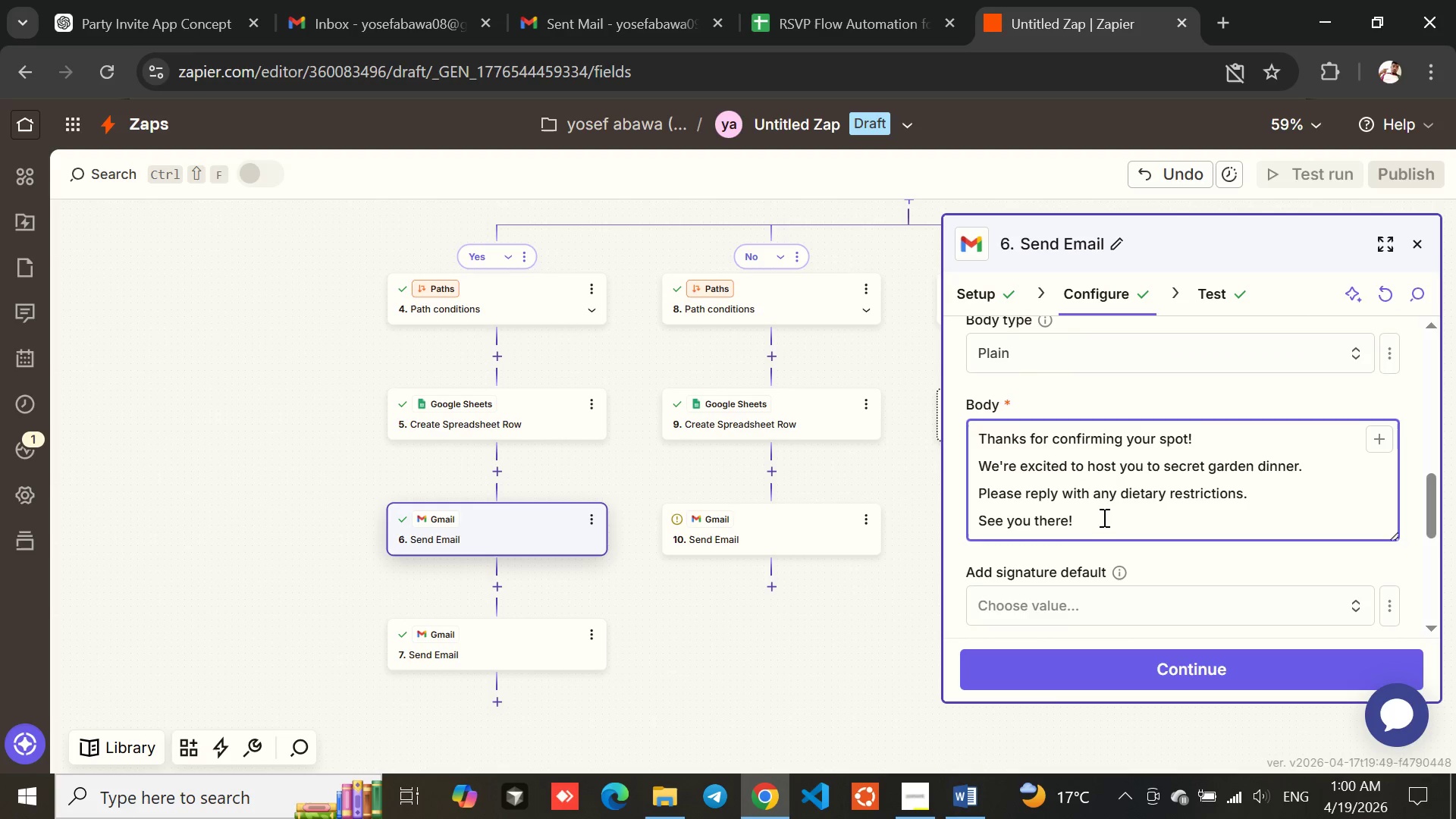 
left_click_drag(start_coordinate=[1106, 516], to_coordinate=[981, 435])
 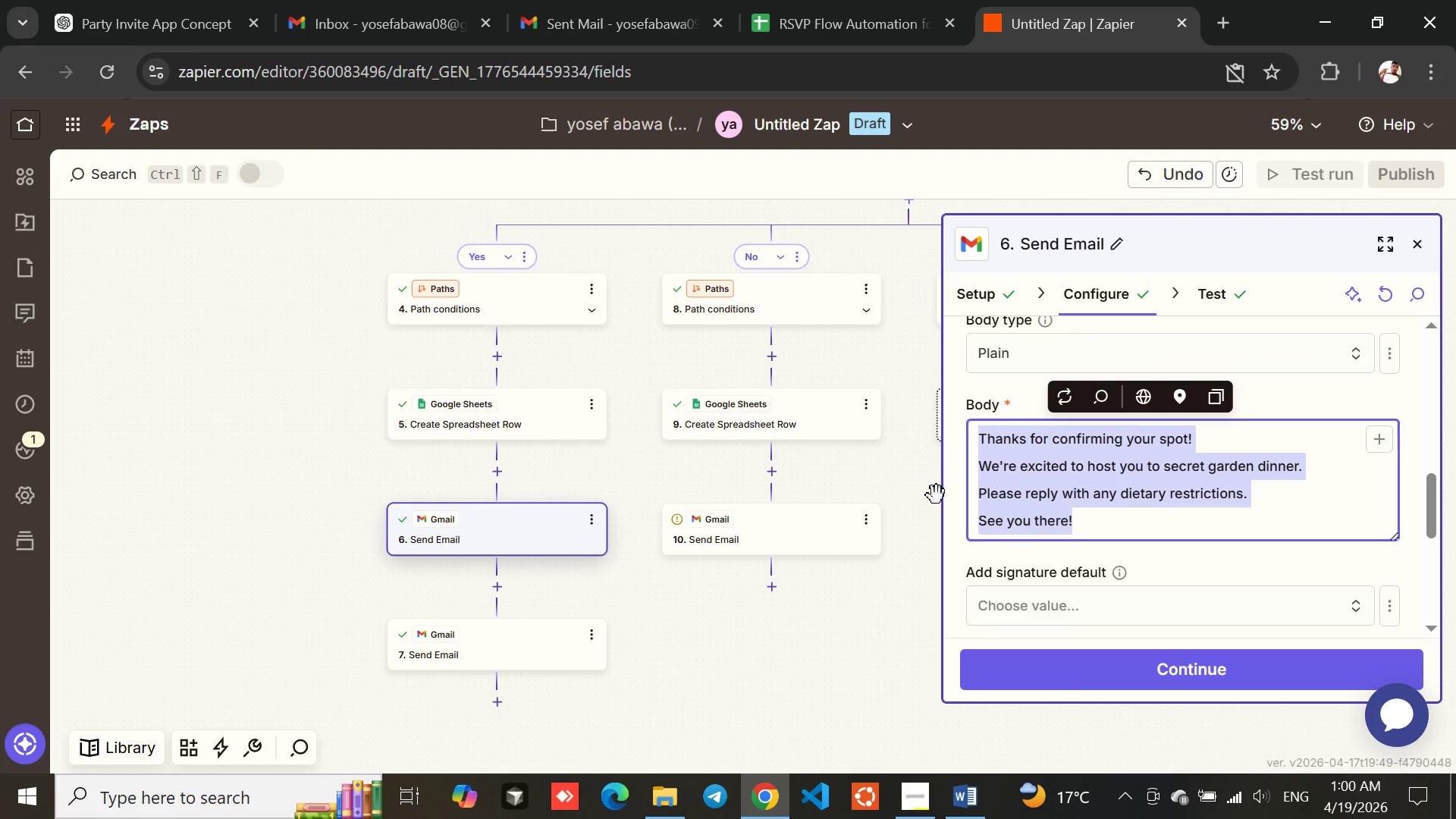 
key(Control+C)
 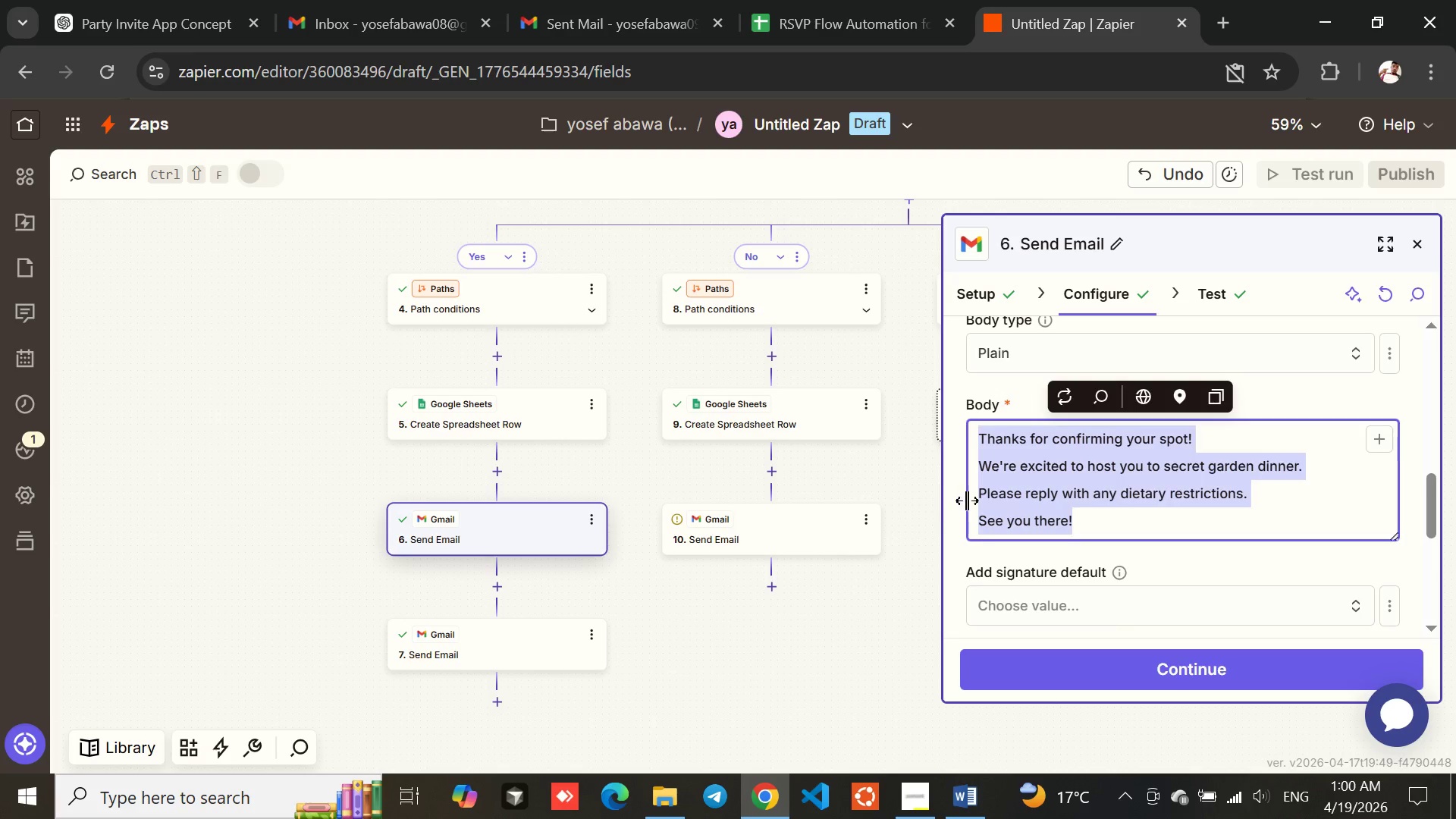 
left_click([1072, 491])
 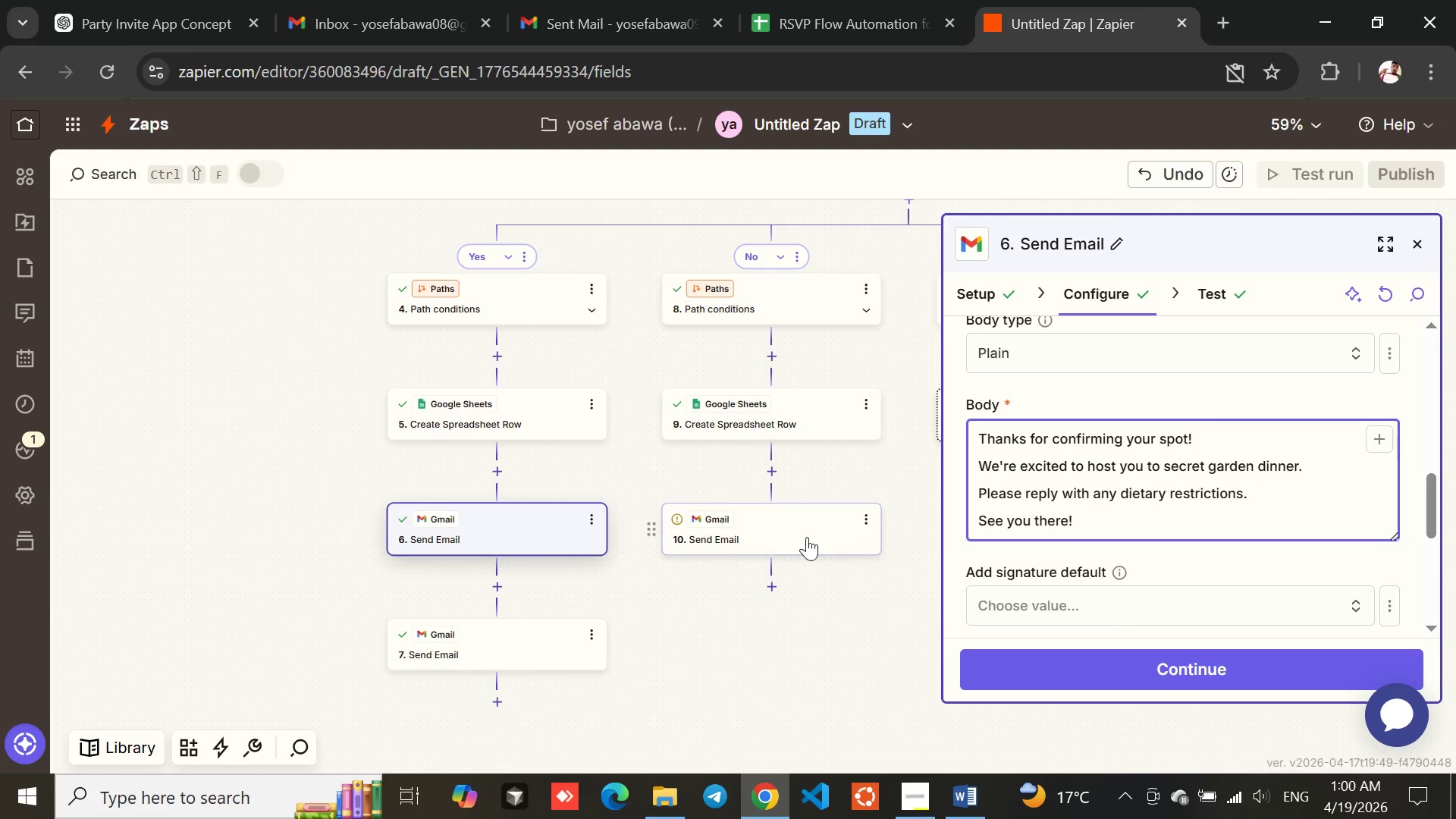 
left_click([757, 522])
 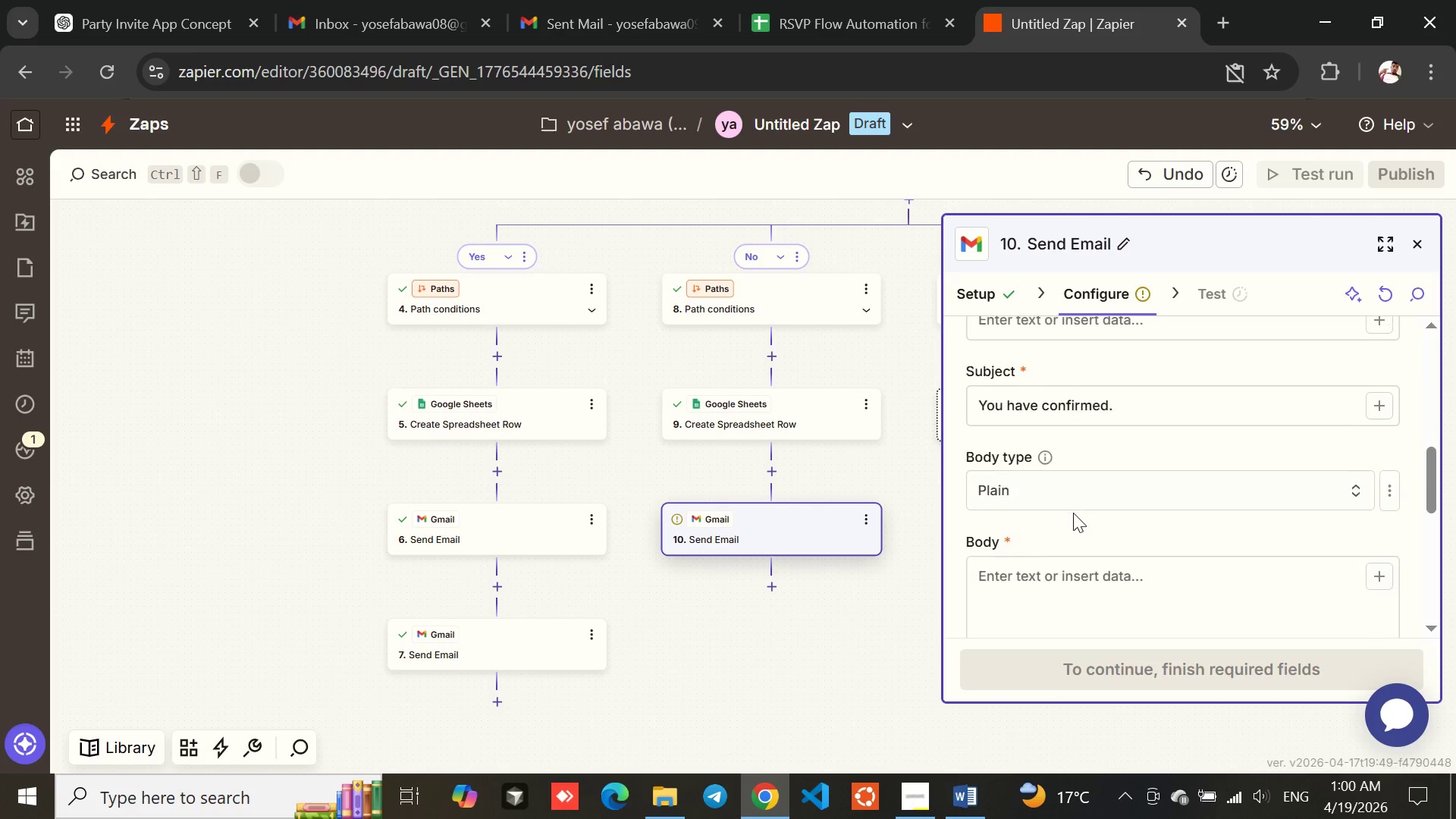 
wait(5.22)
 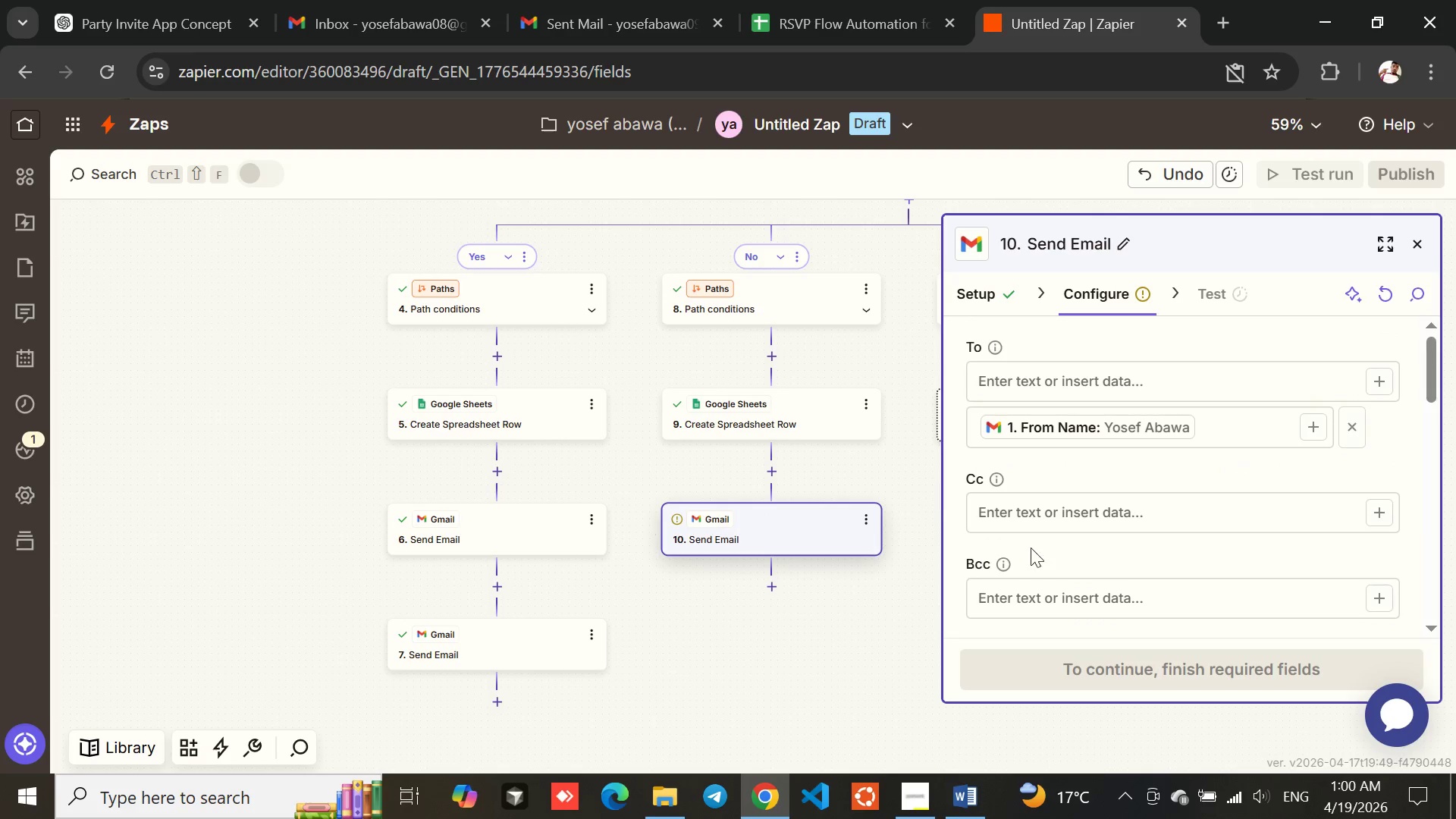 
left_click([1026, 489])
 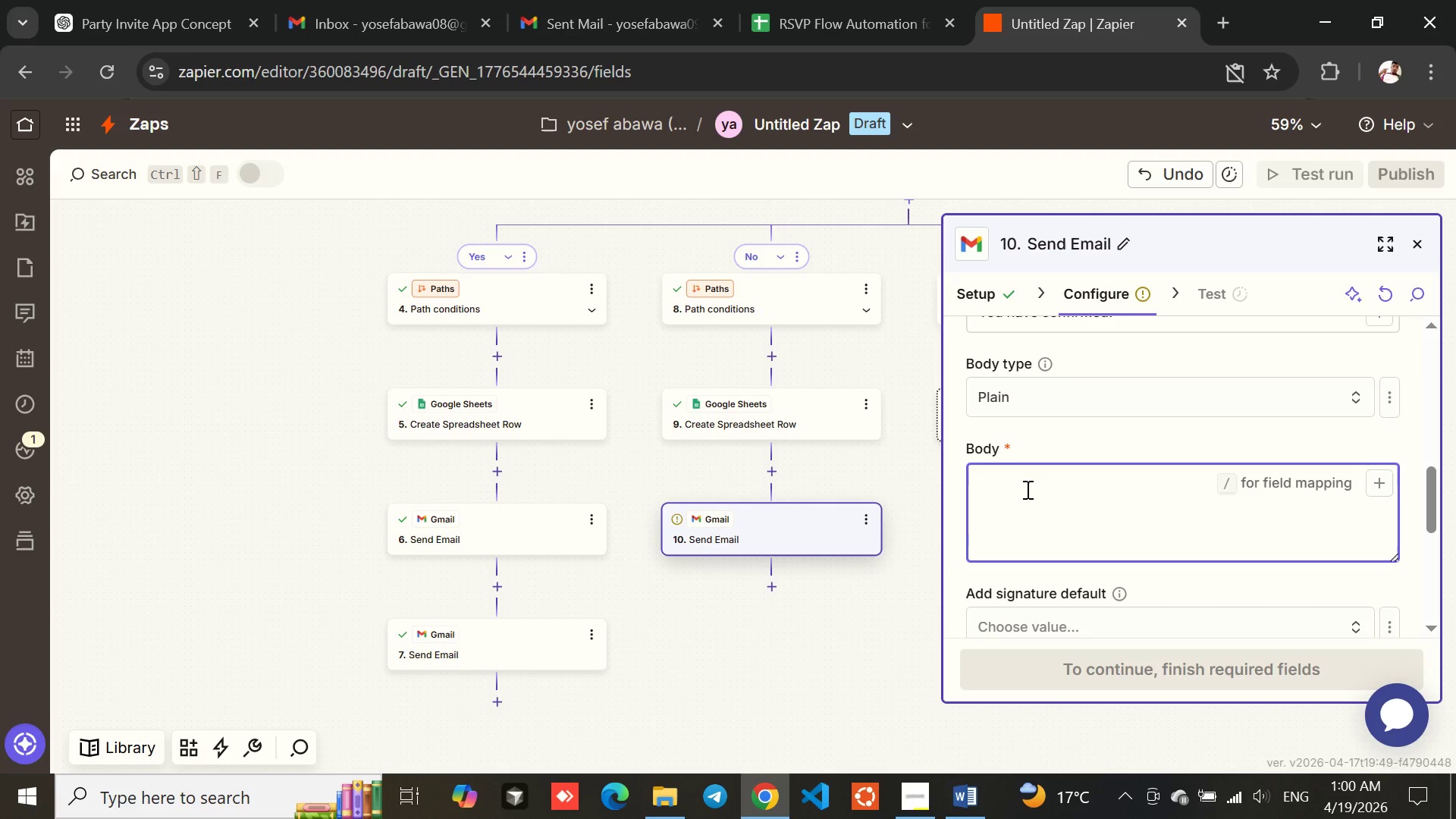 
key(Control+V)
 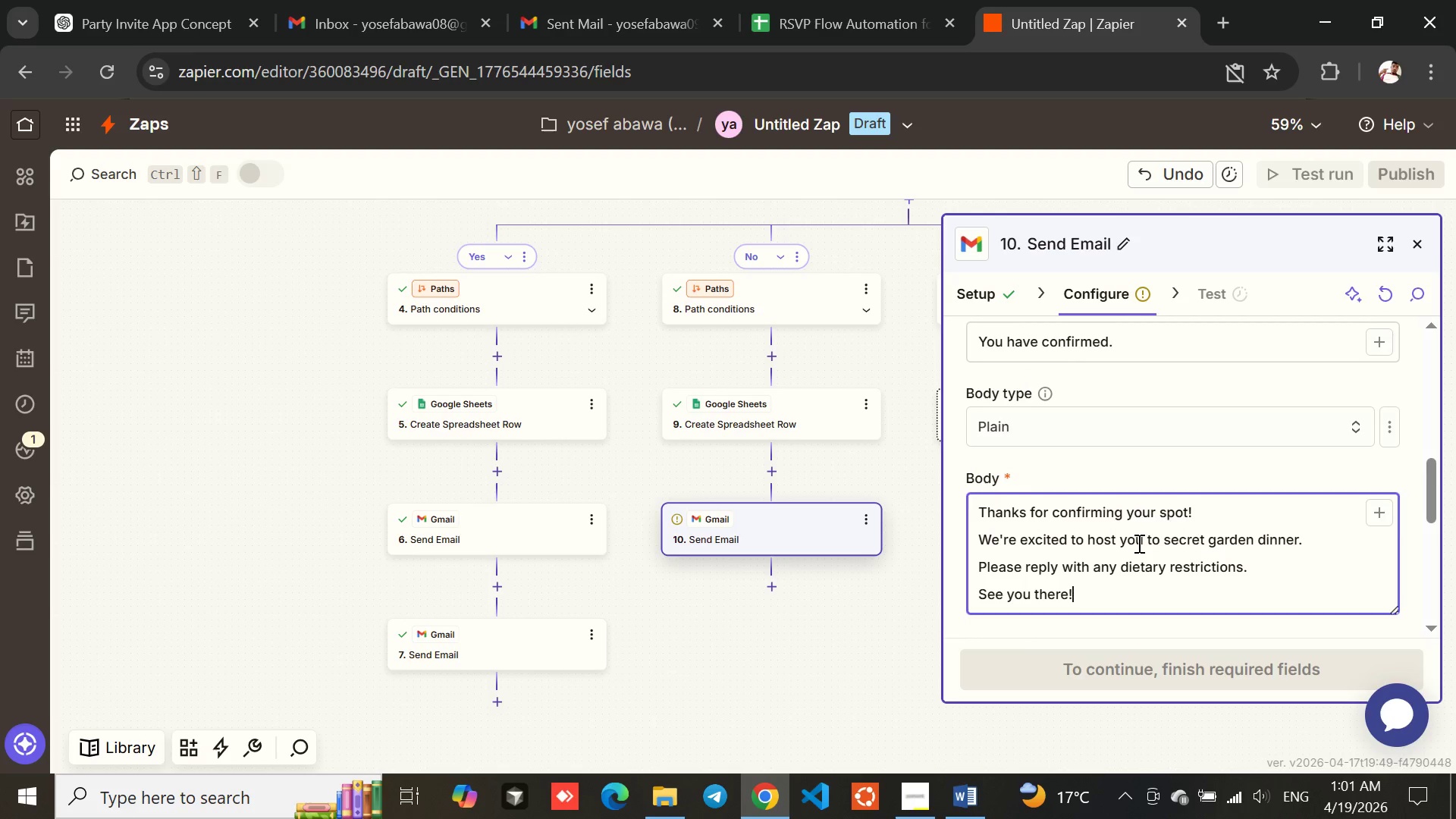 
wait(22.41)
 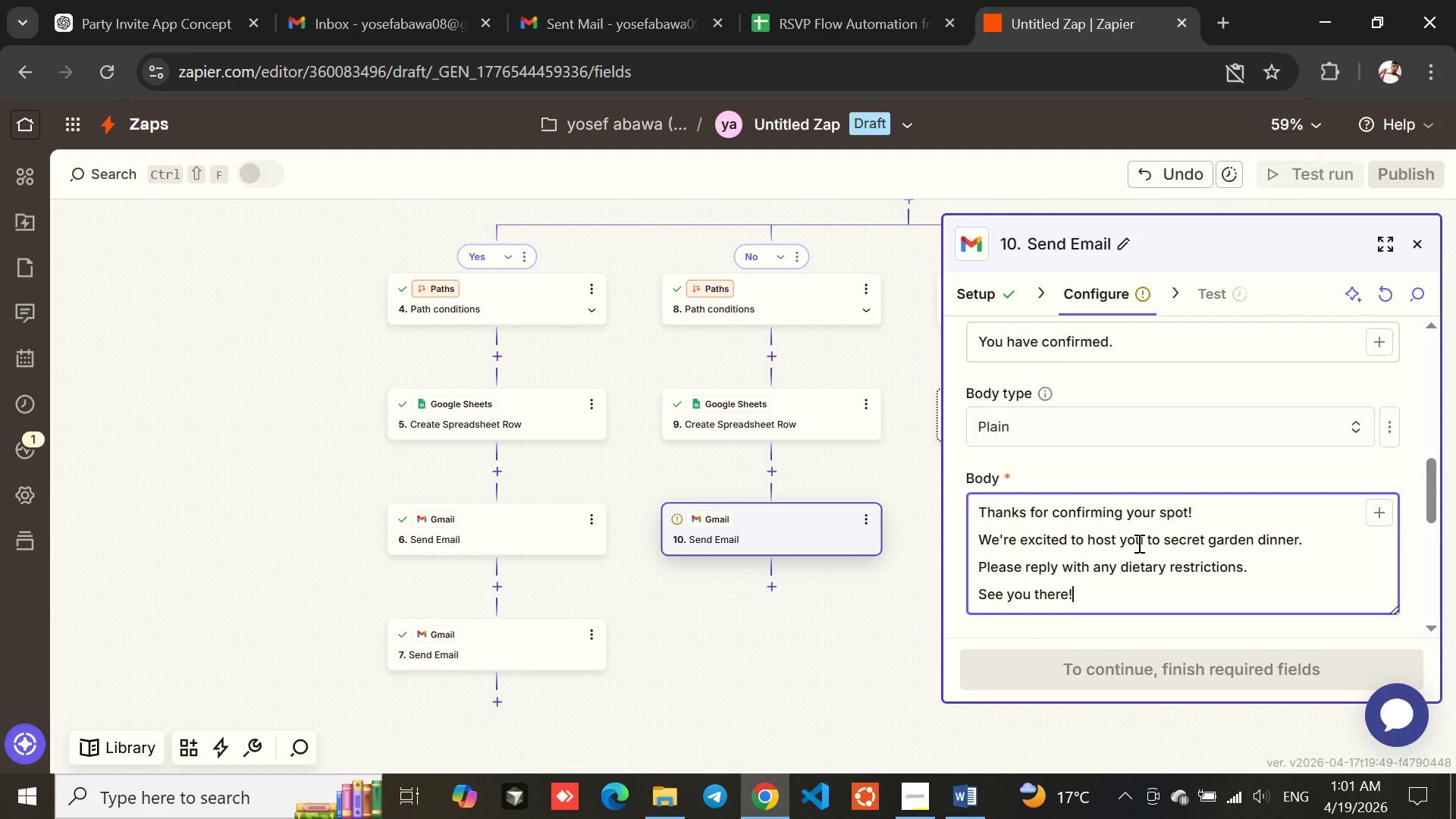 
left_click([1021, 539])
 